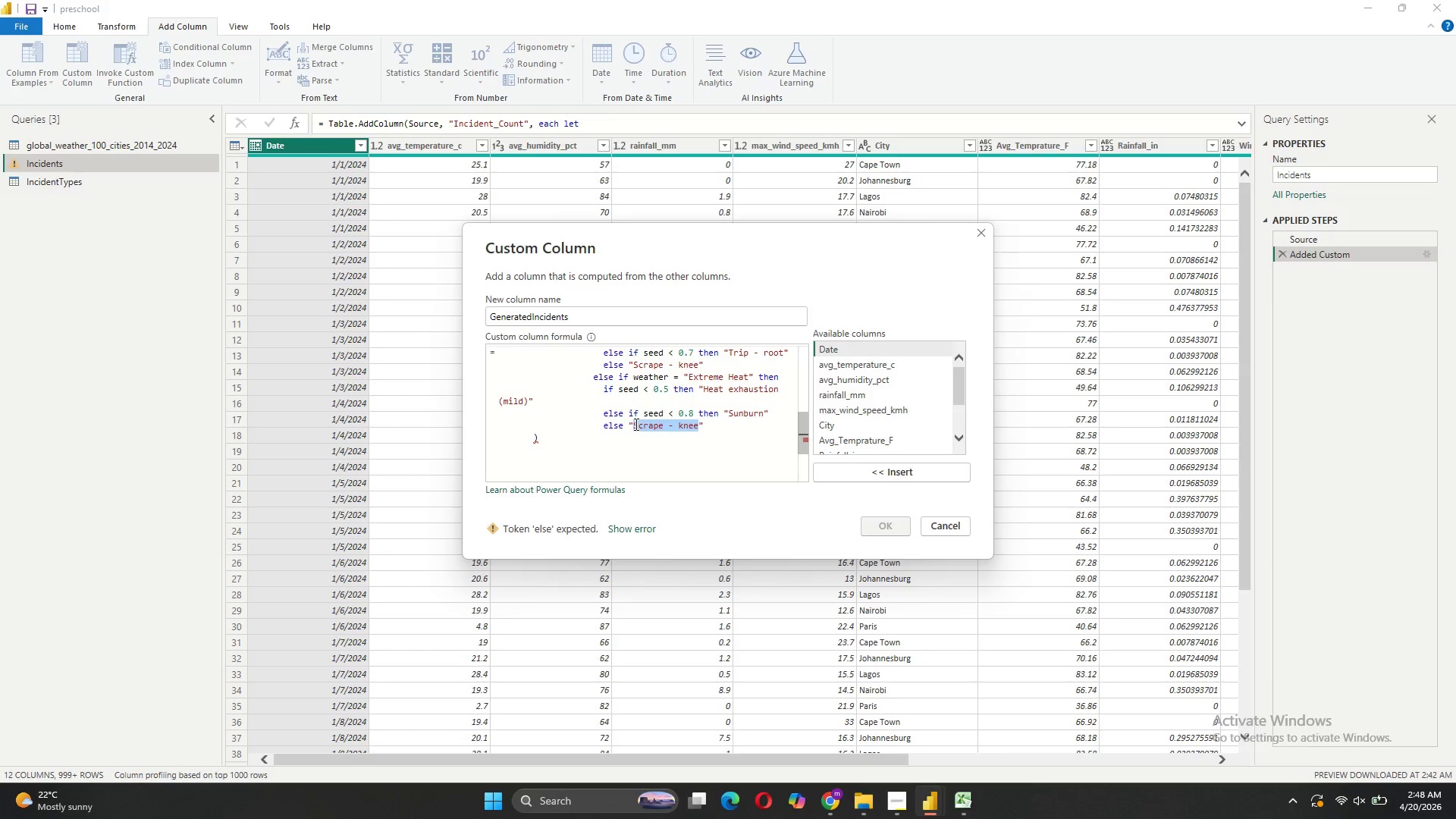 
type(Bee sting)
 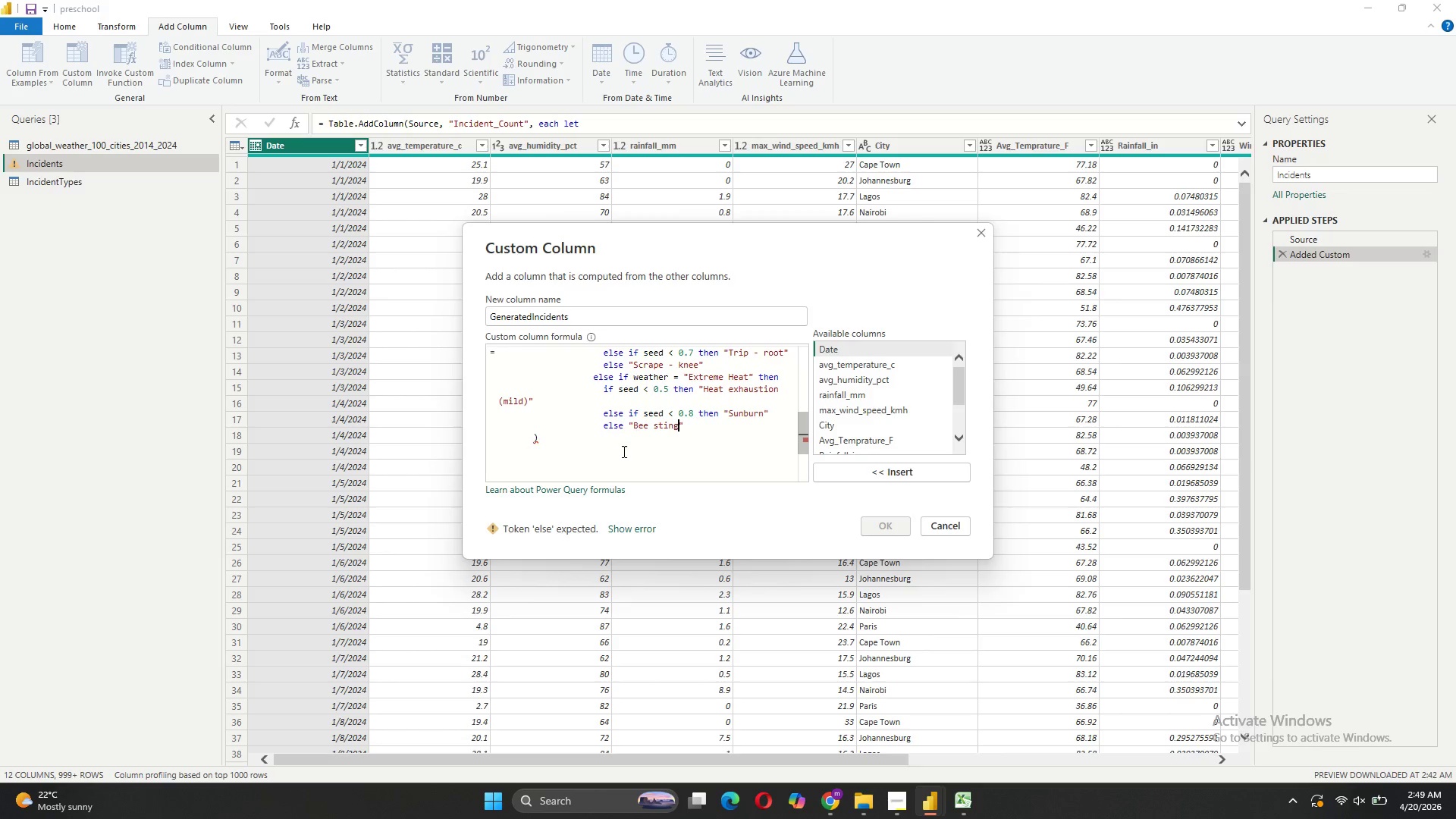 
scroll: coordinate [702, 405], scroll_direction: up, amount: 1.0
 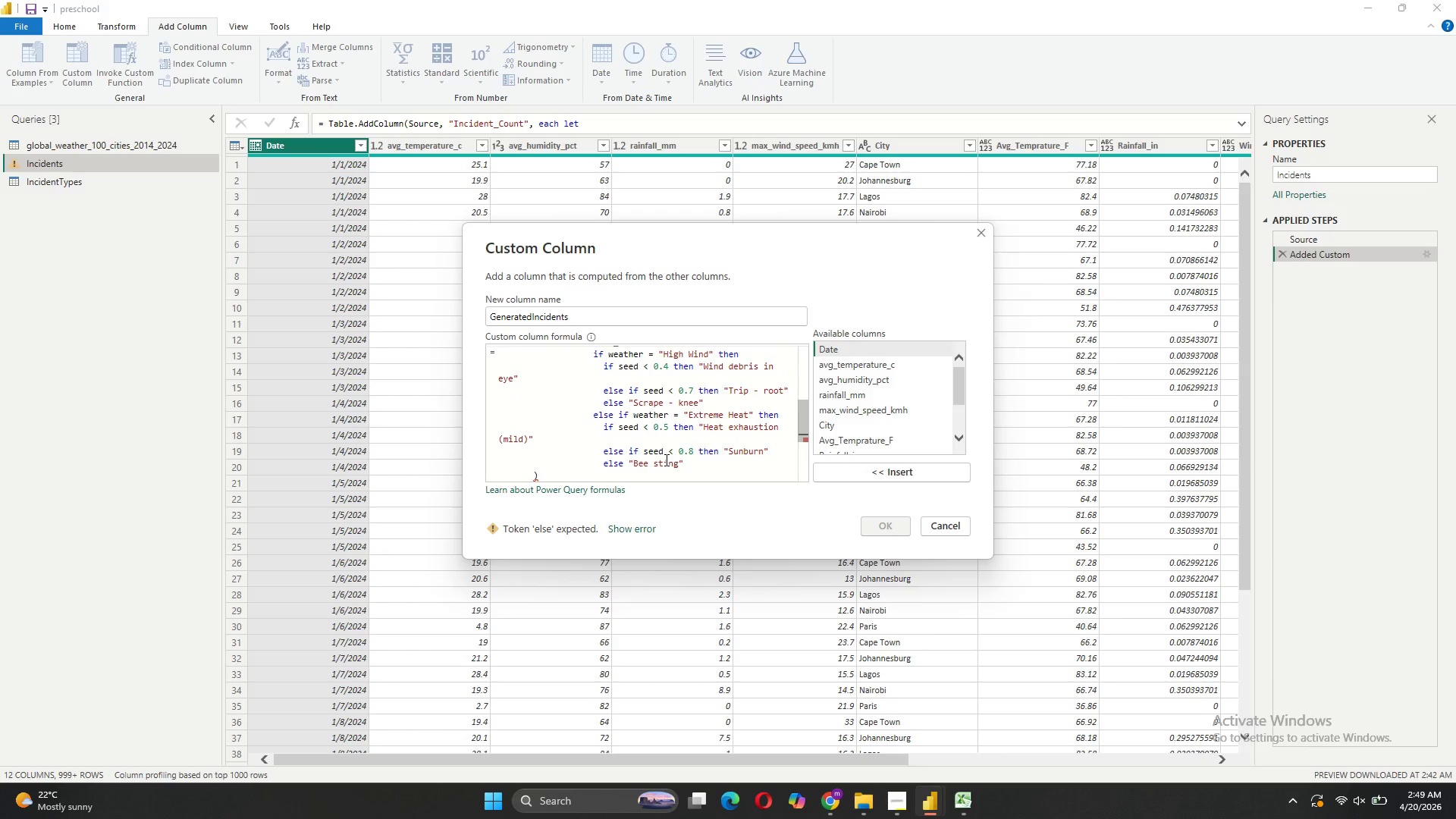 
left_click_drag(start_coordinate=[687, 460], to_coordinate=[593, 419])
 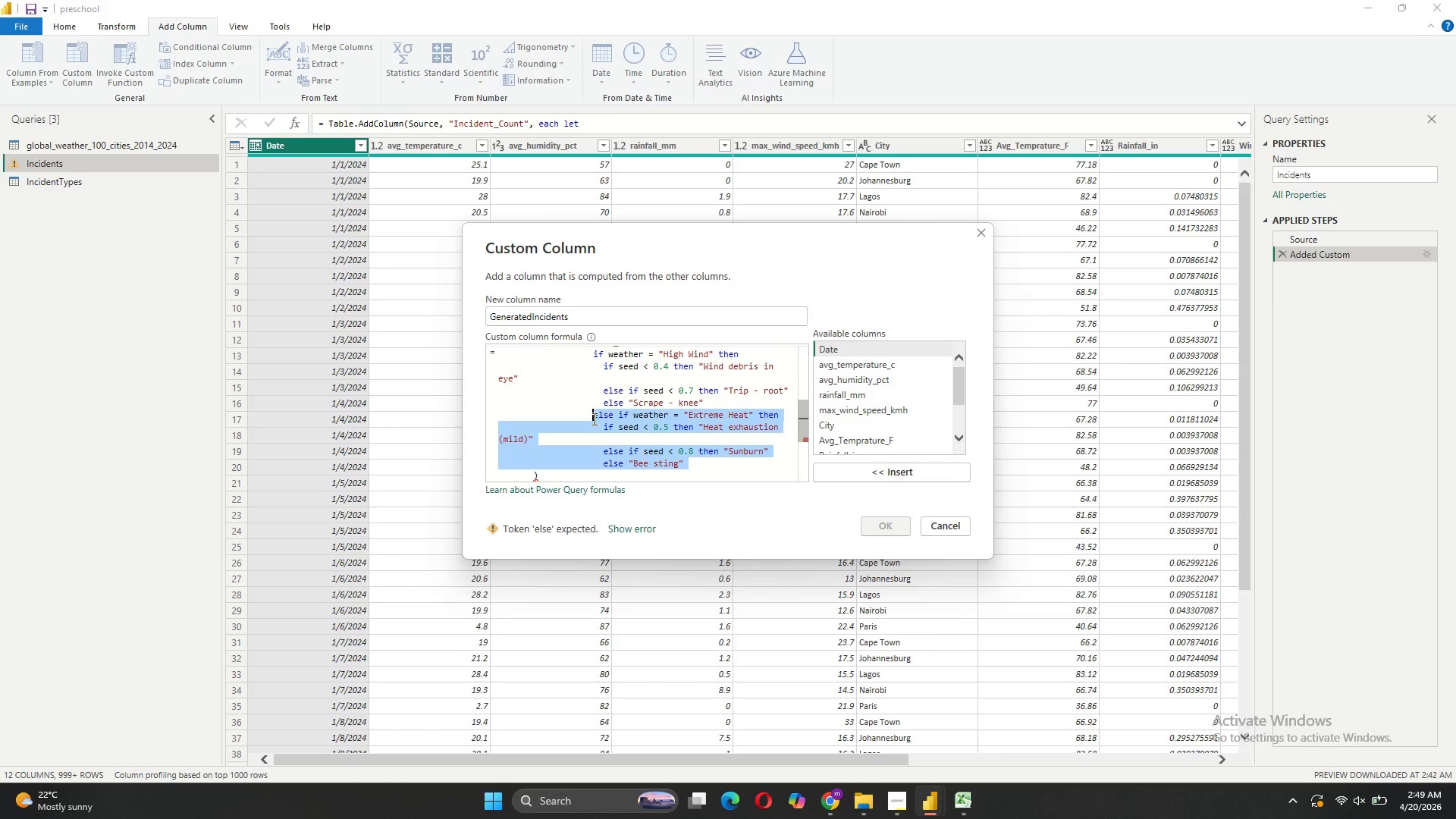 
key(Control+C)
 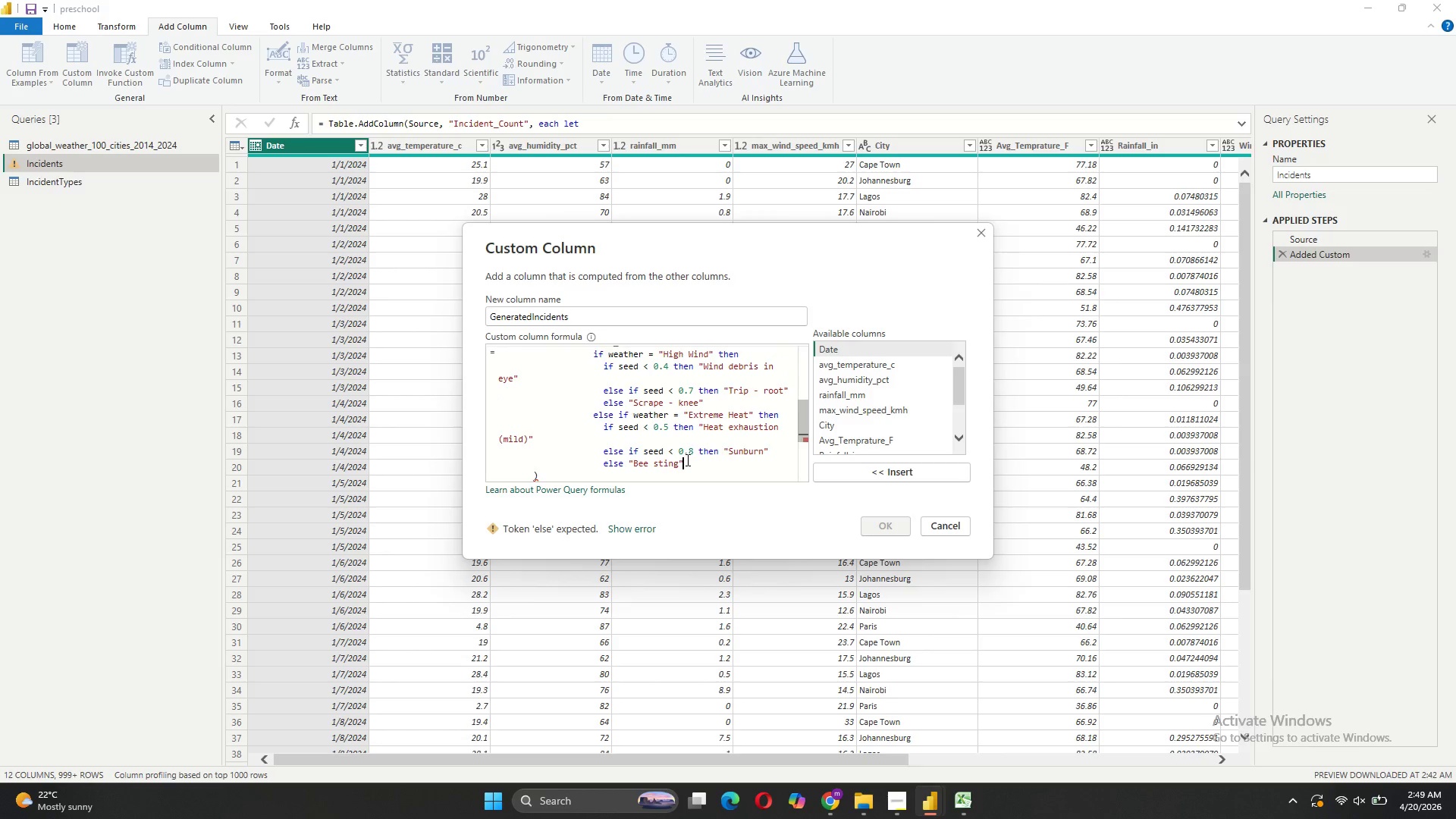 
key(Shift+ShiftRight)
 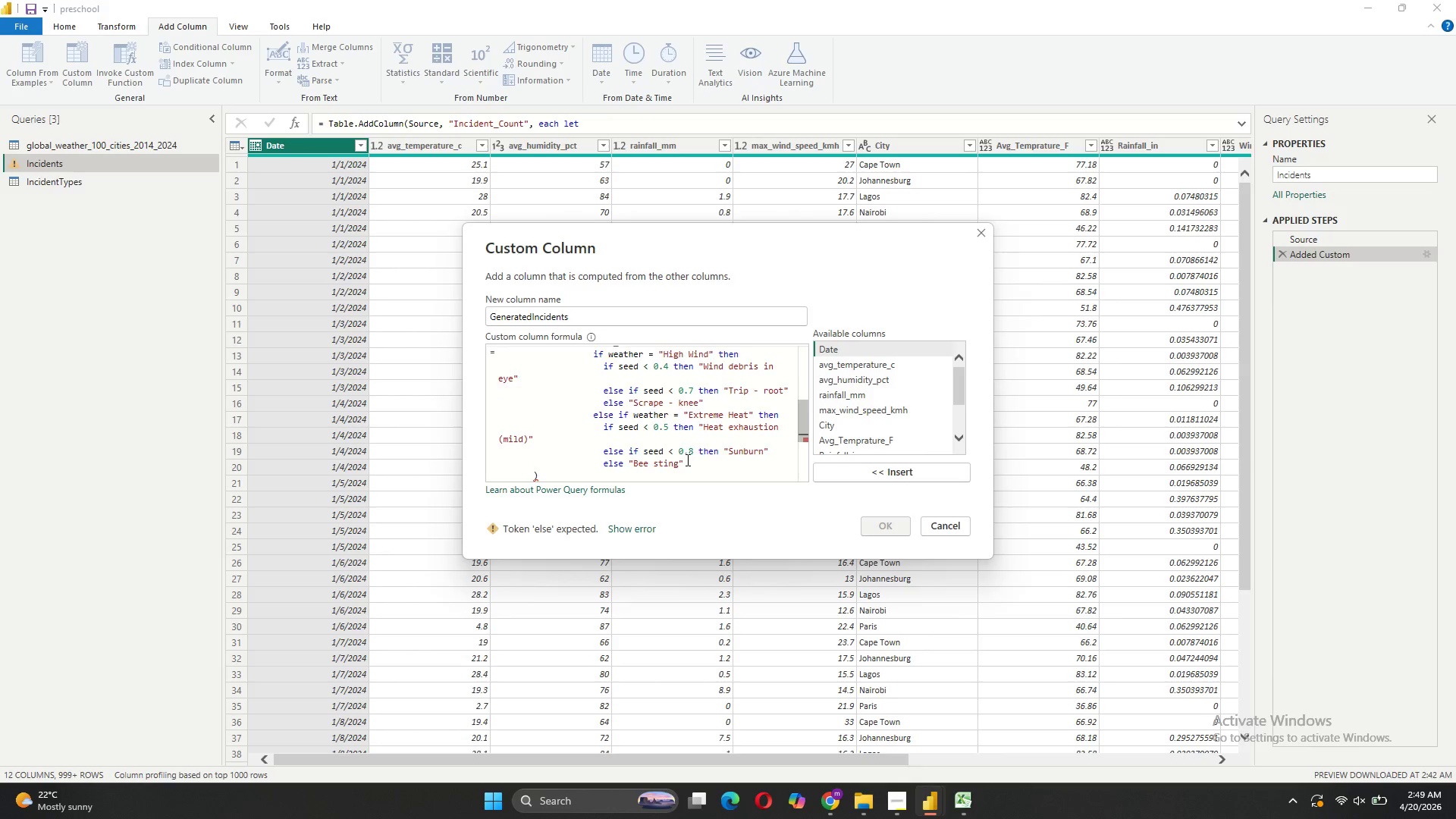 
key(Shift+Enter)
 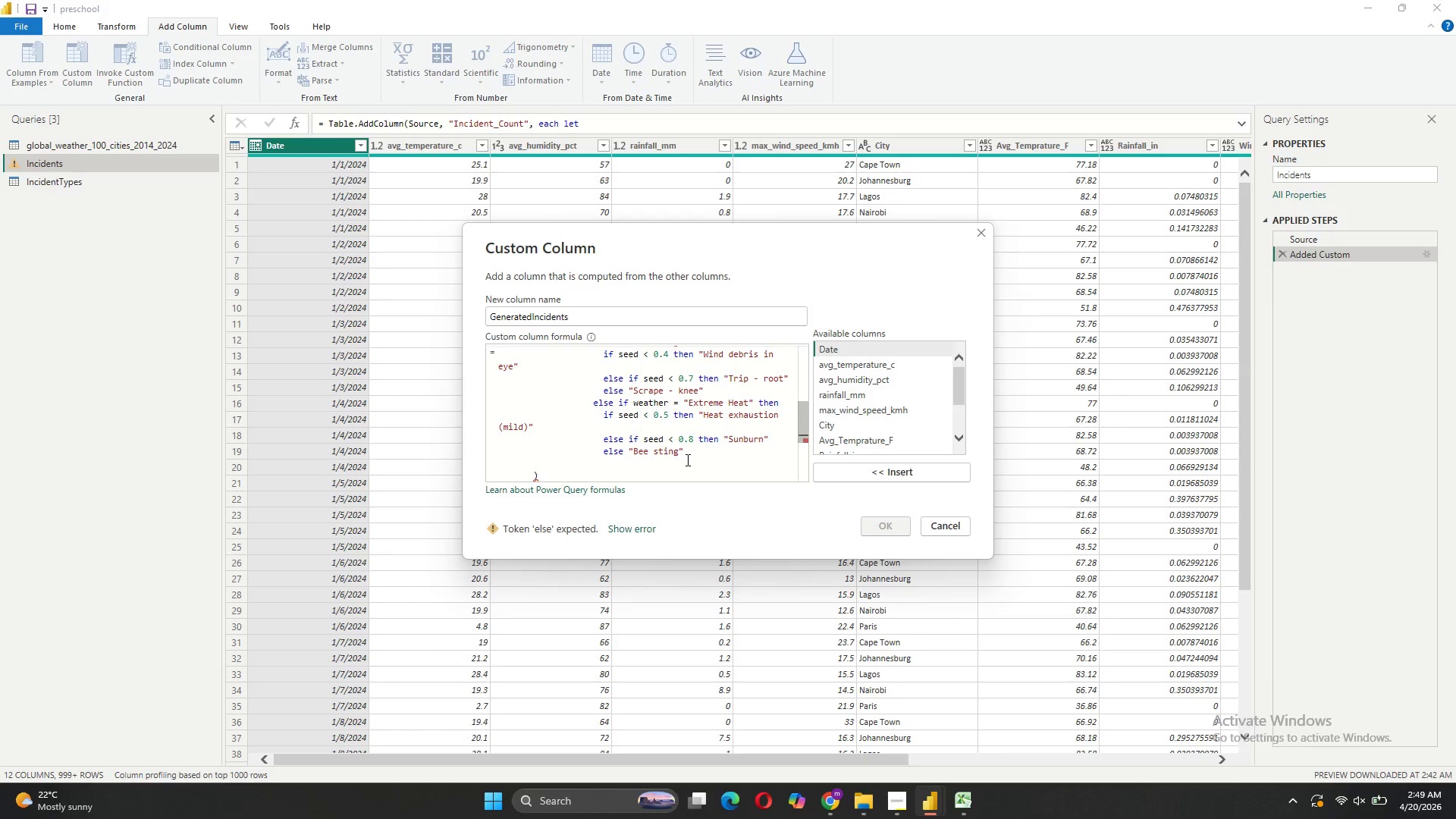 
key(Control+V)
 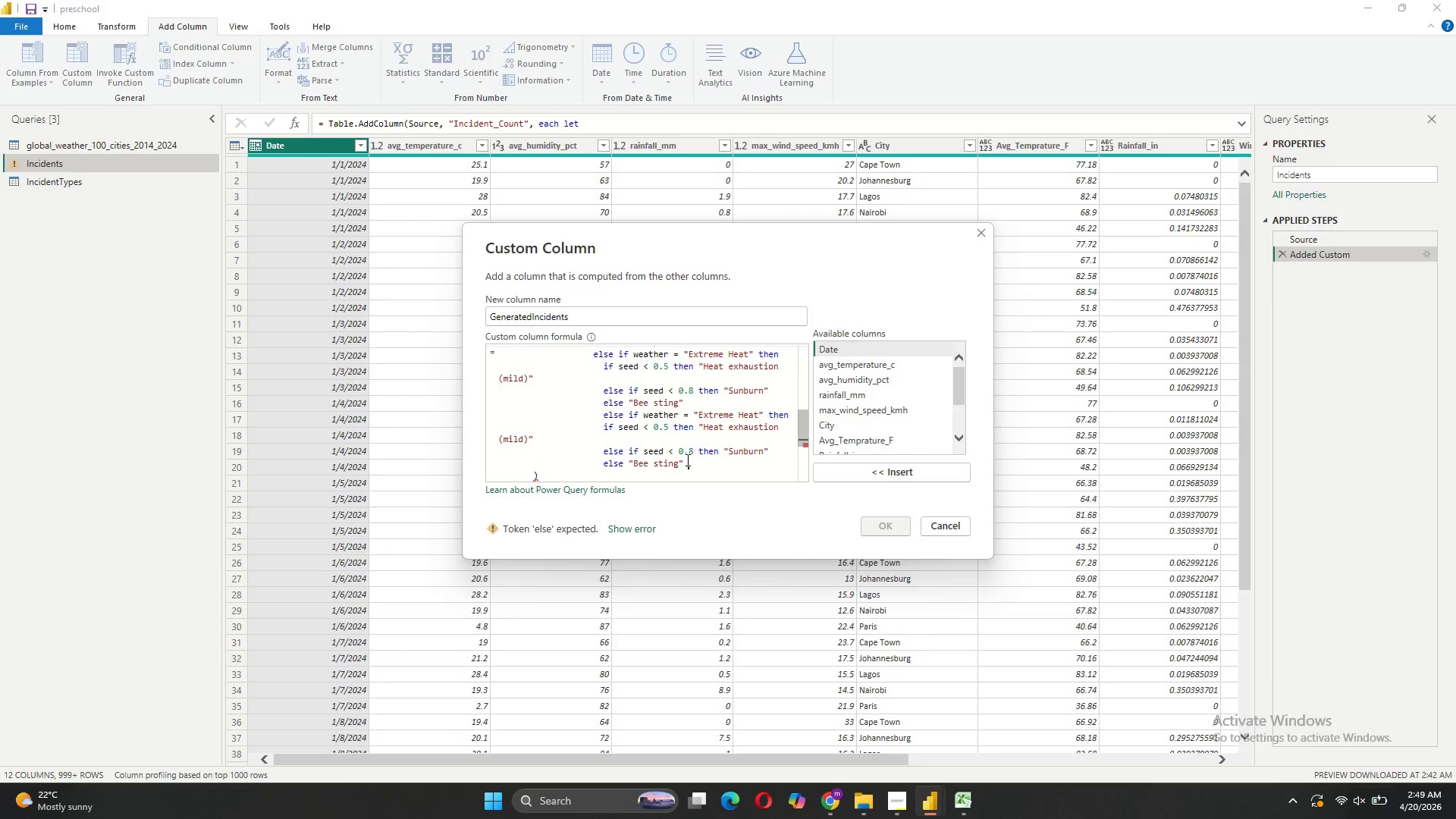 
scroll: coordinate [645, 437], scroll_direction: up, amount: 1.0
 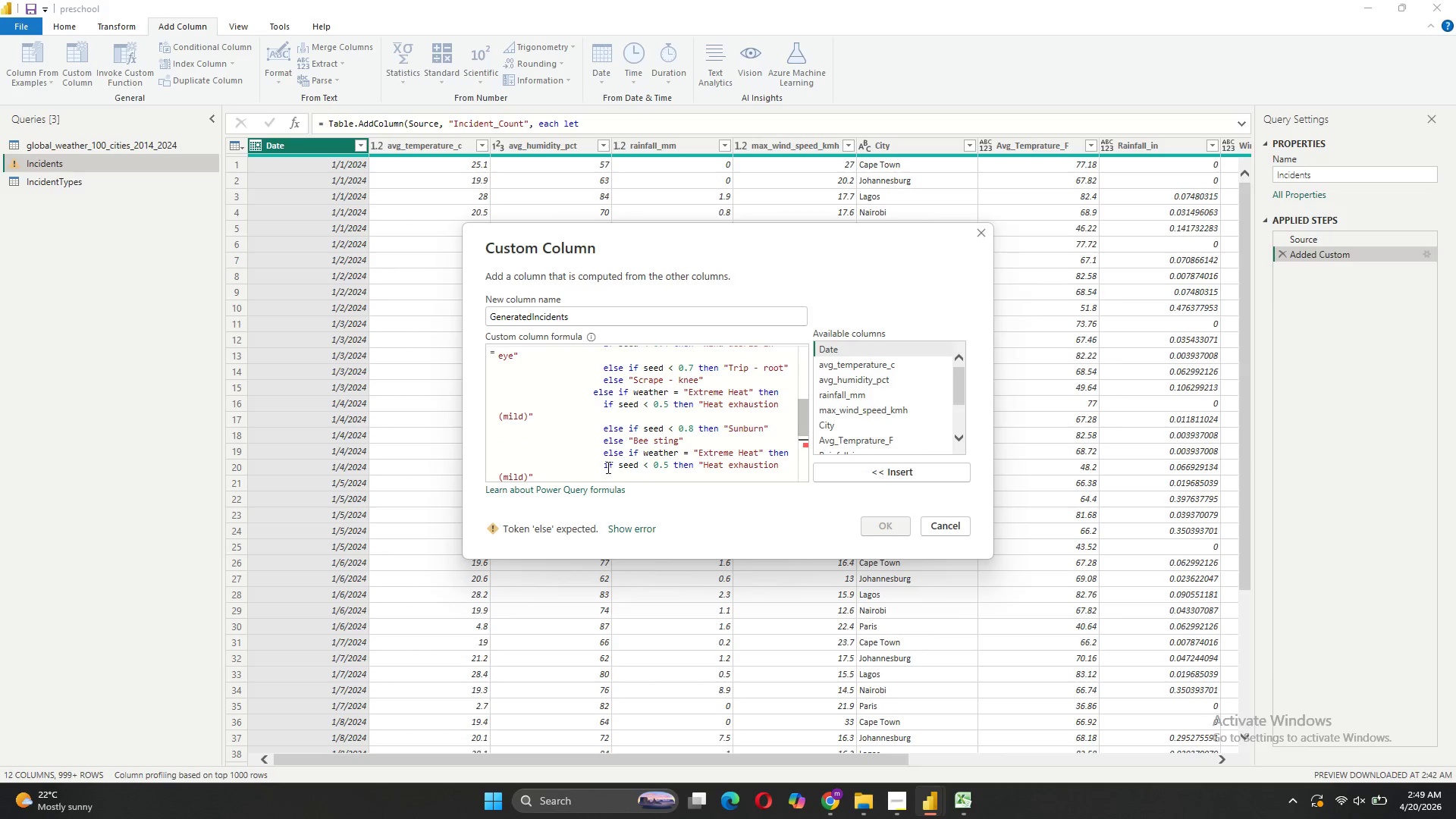 
left_click([601, 455])
 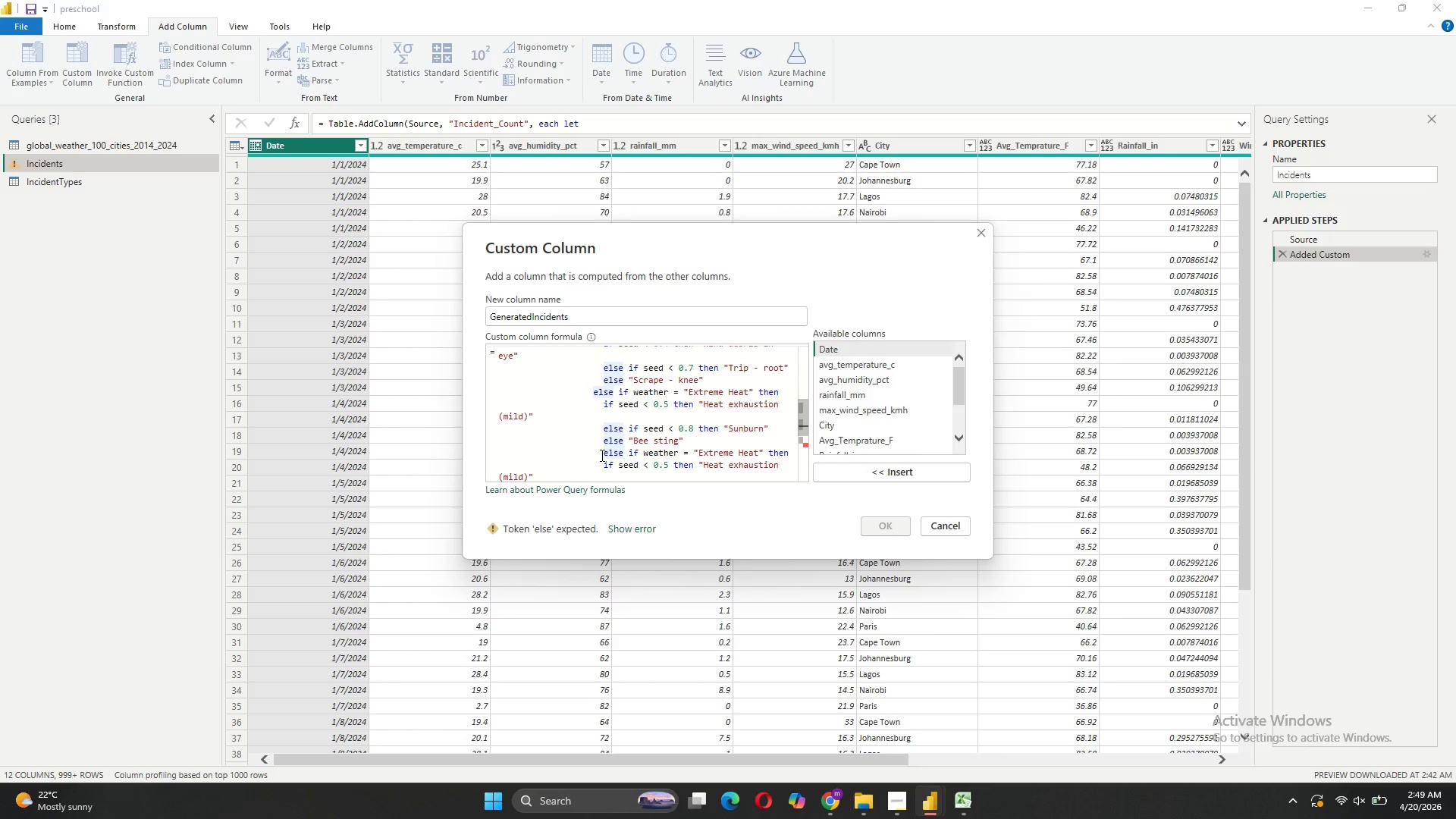 
key(Backspace)
 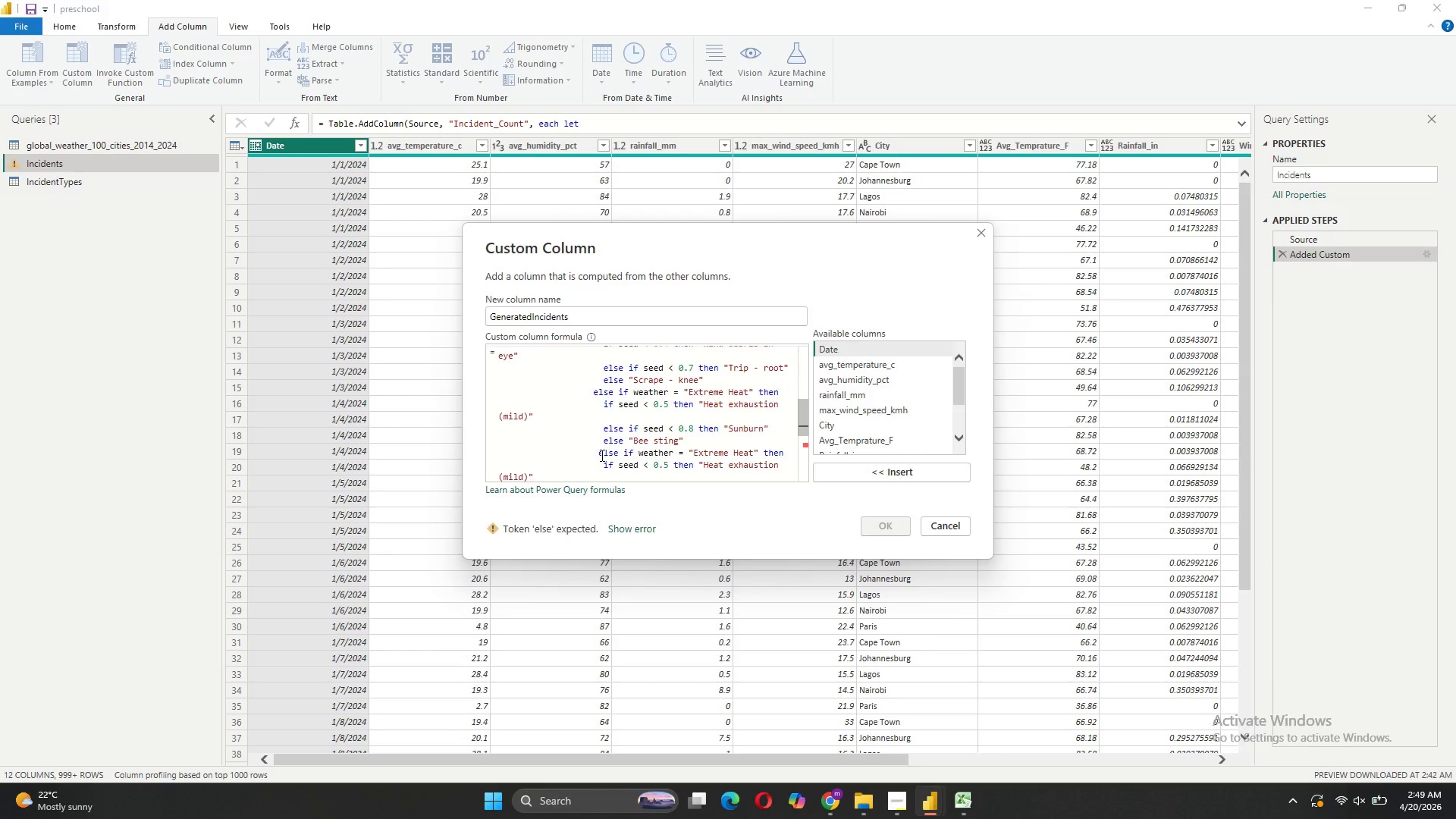 
key(Backspace)
 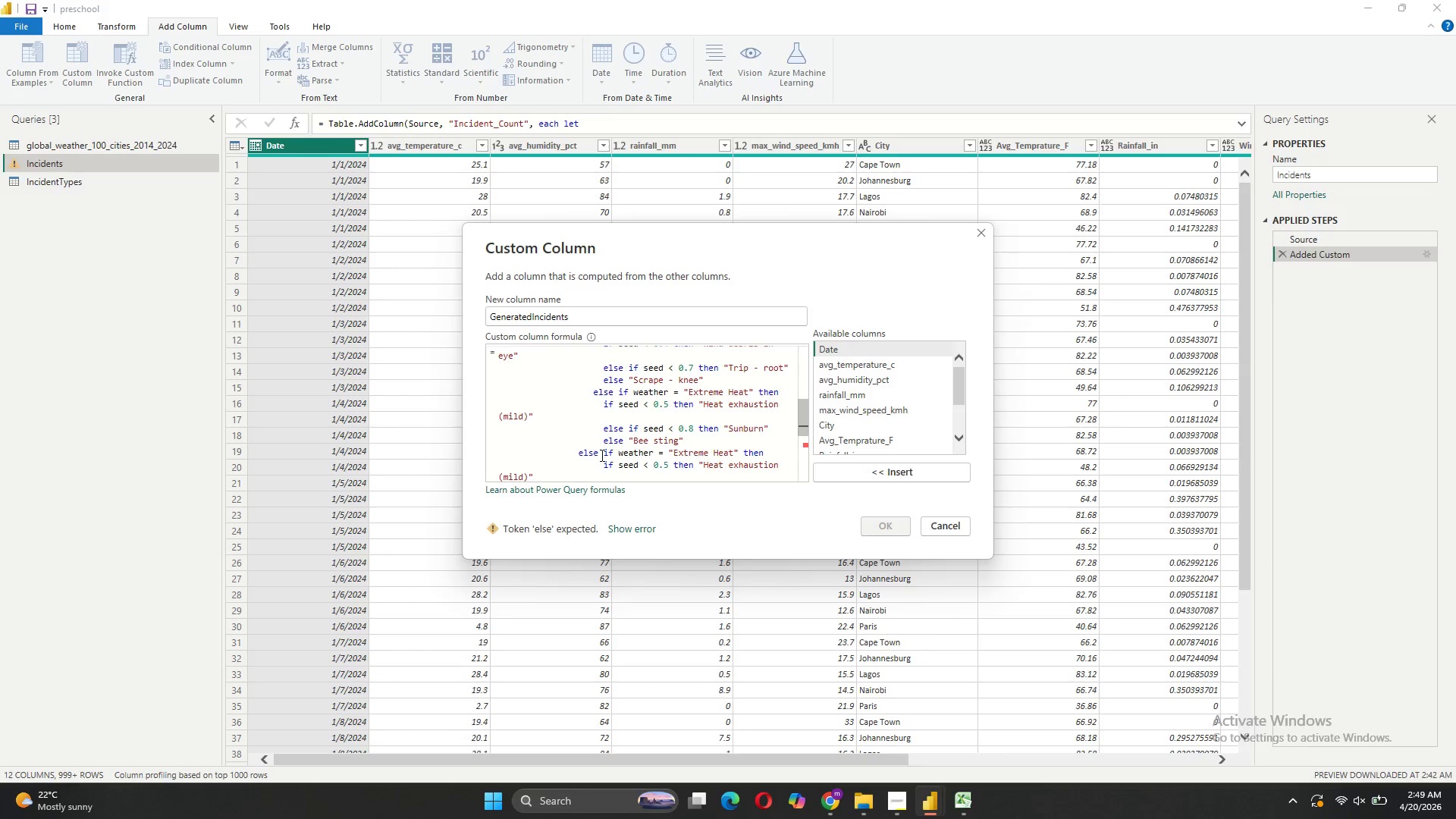 
key(Space)
 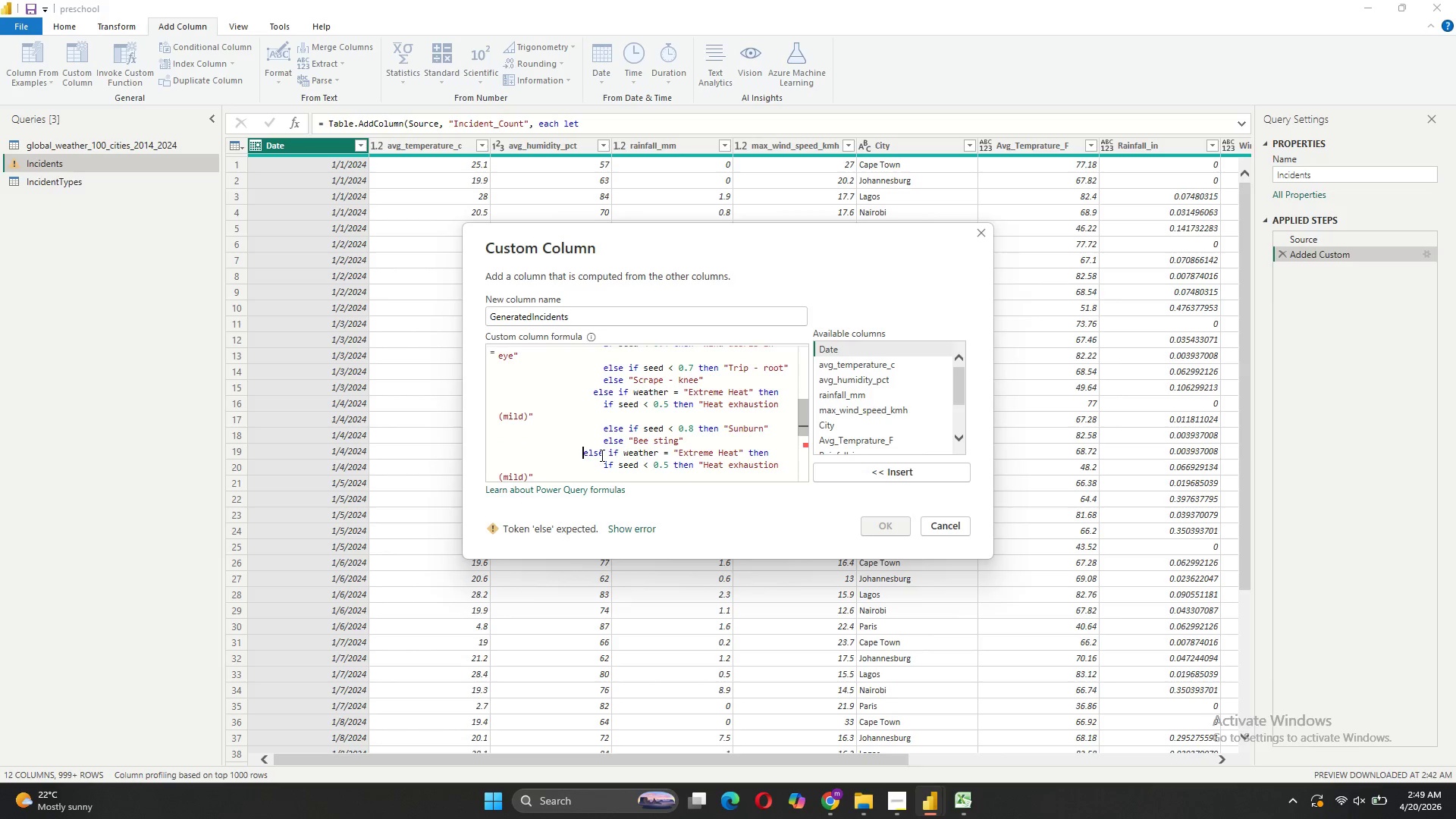 
key(Space)
 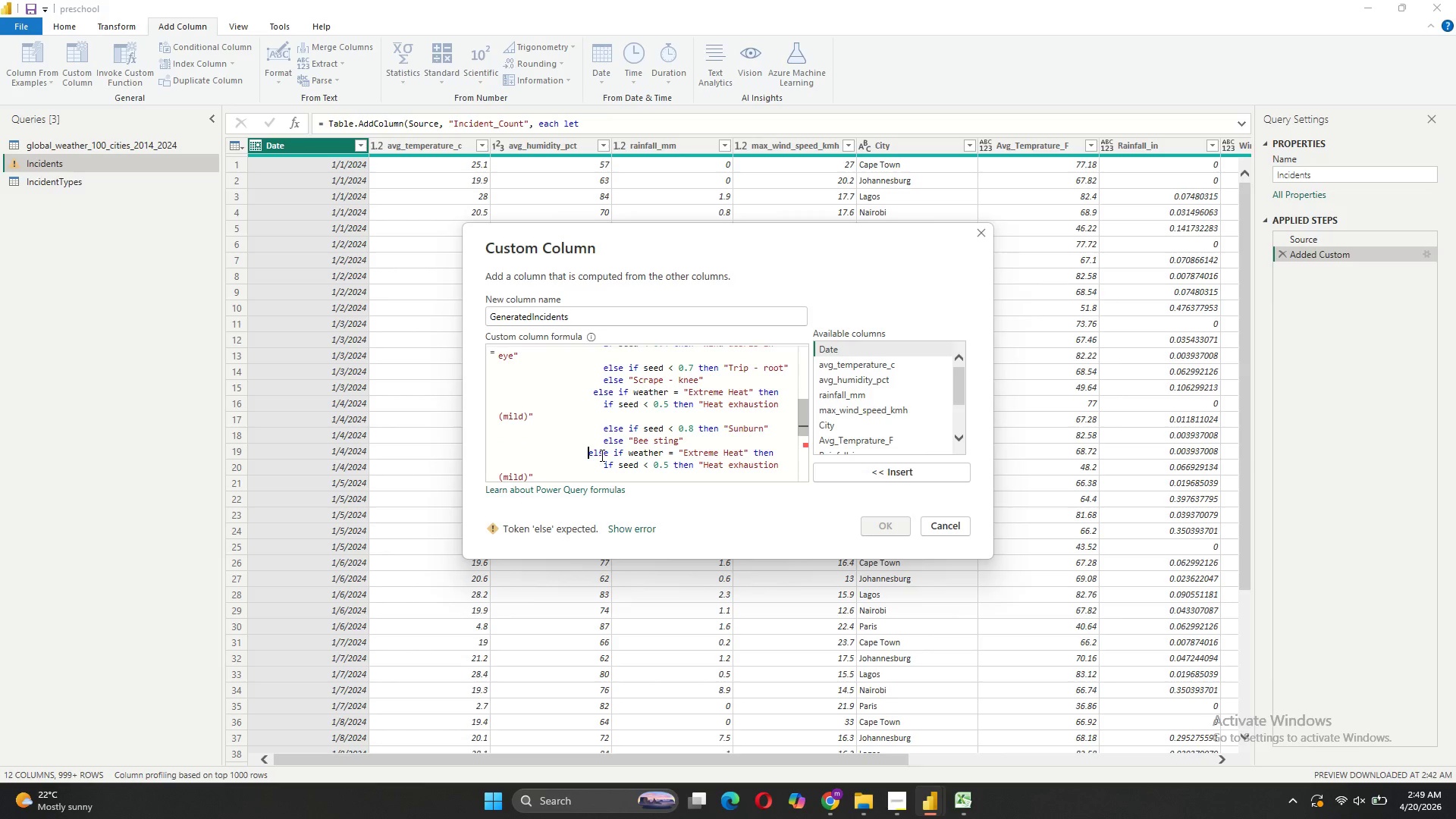 
key(Space)
 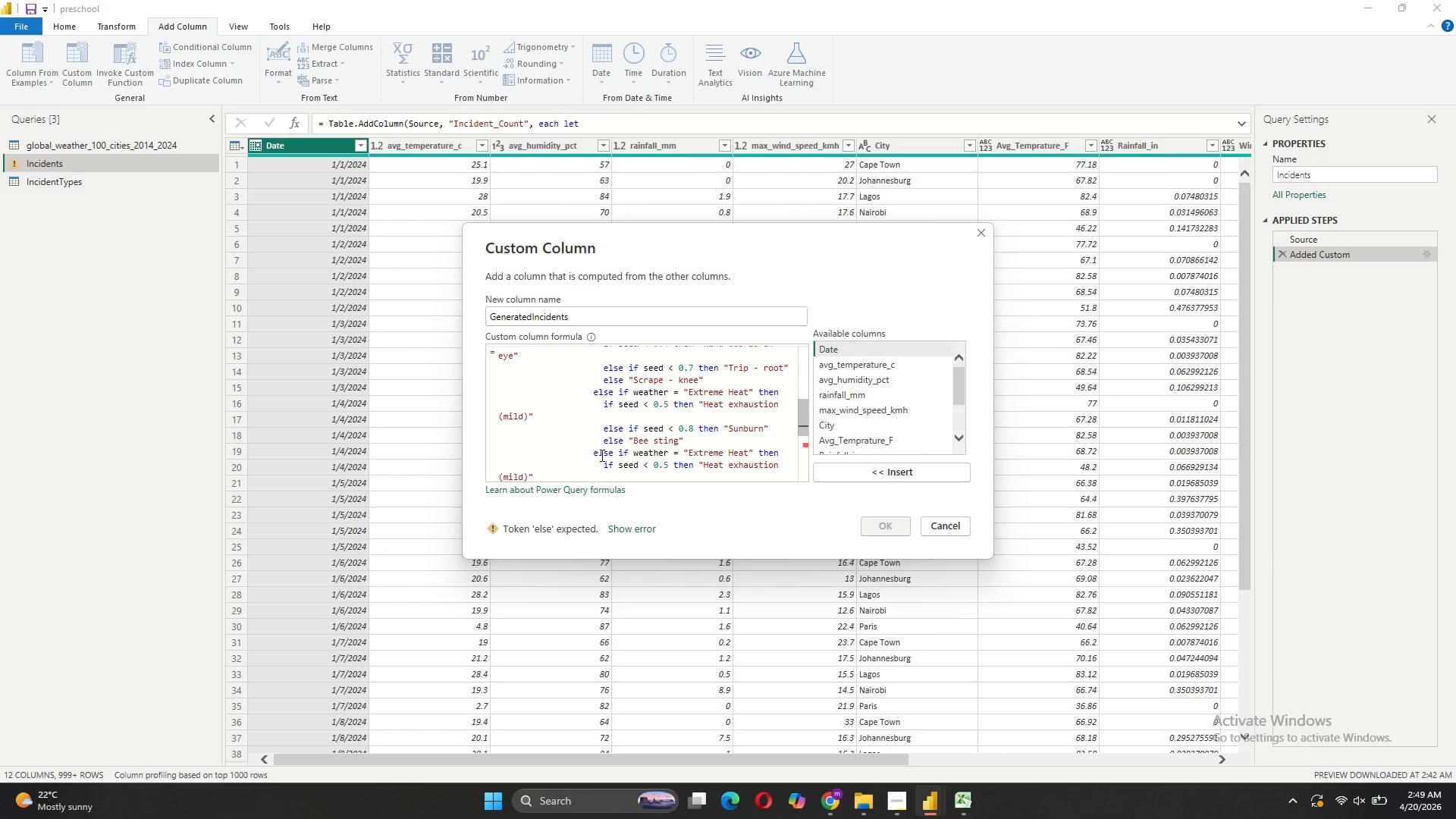 
key(Space)
 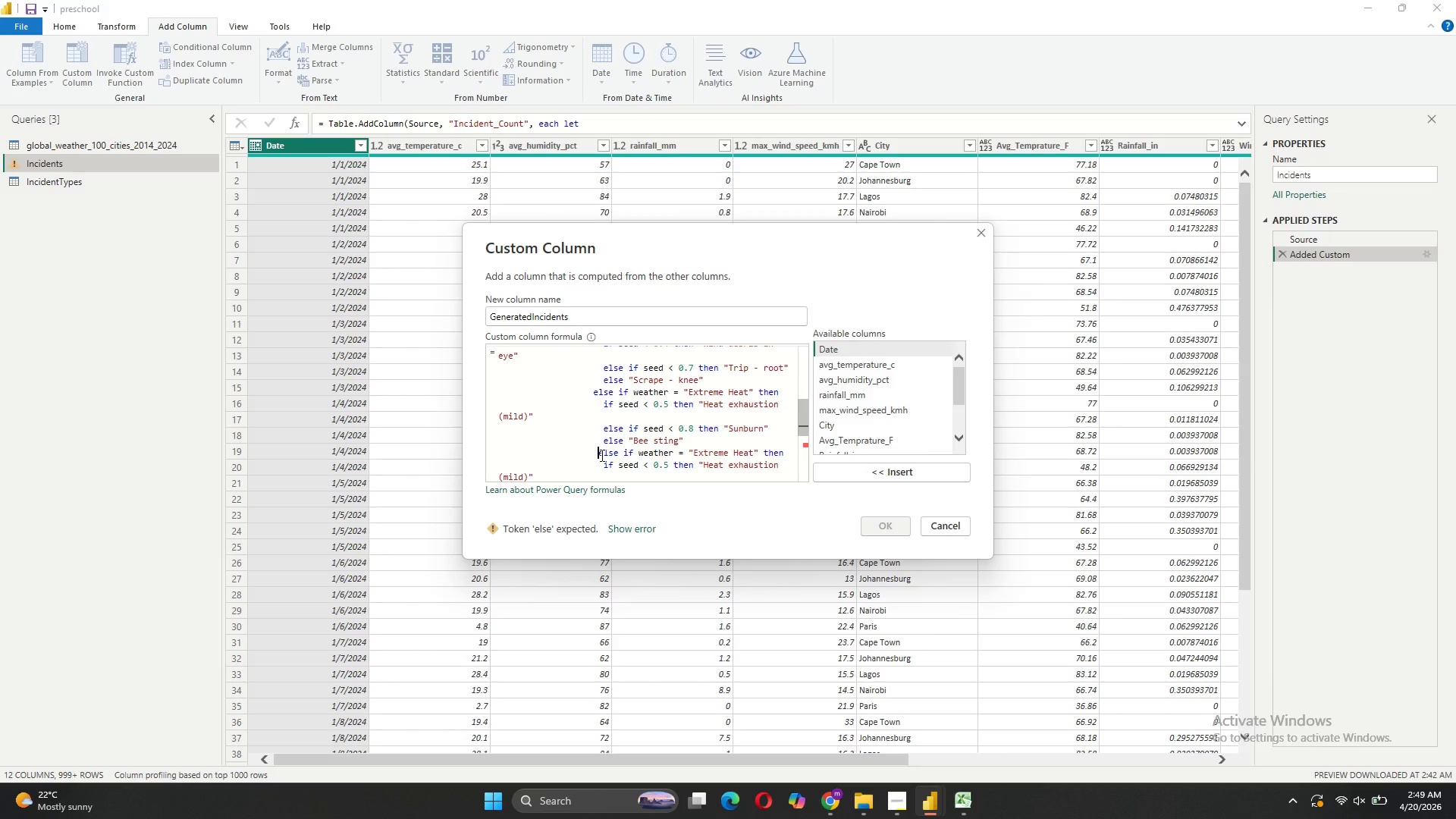 
scroll: coordinate [633, 428], scroll_direction: up, amount: 1.0
 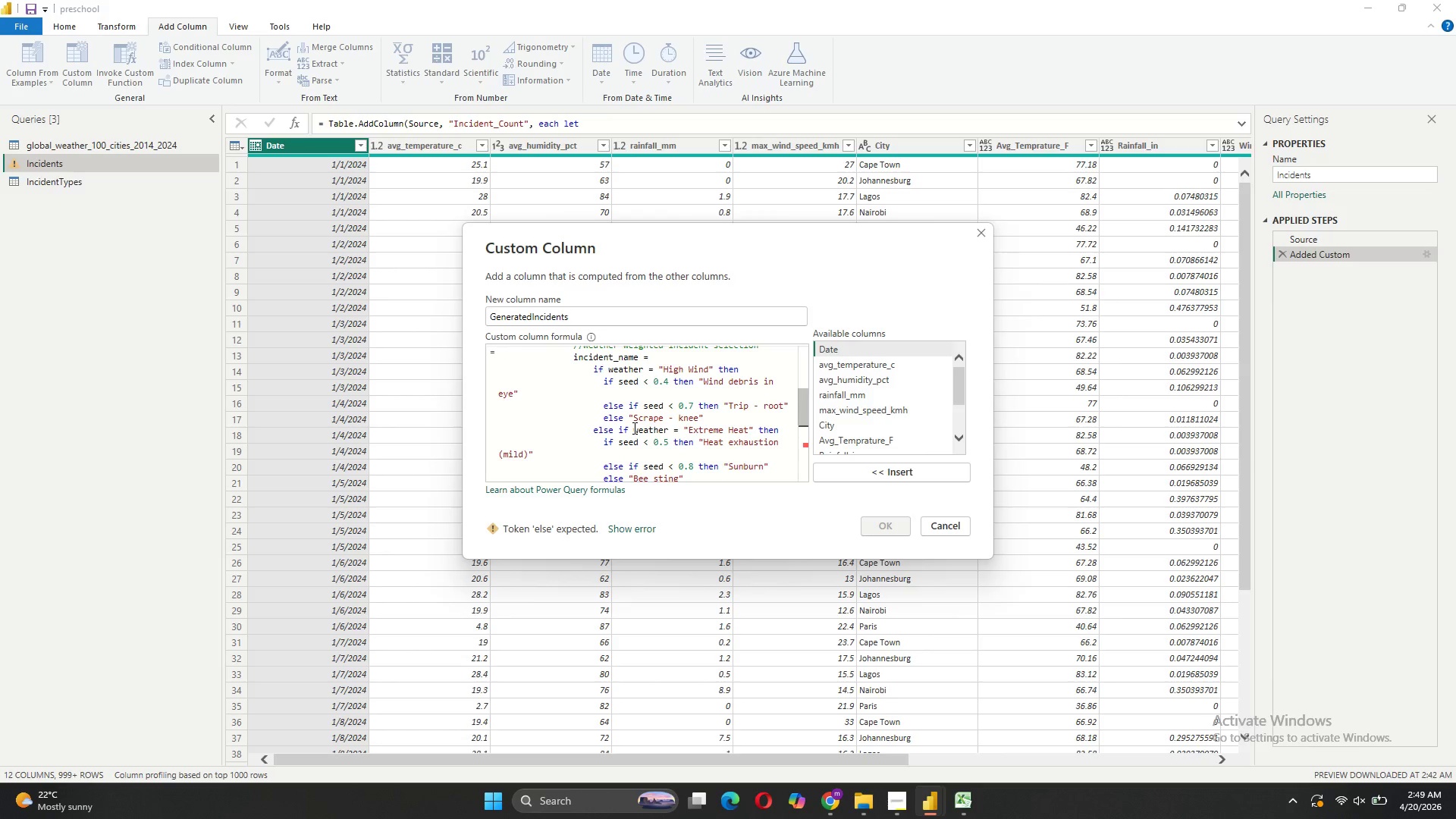 
scroll: coordinate [633, 428], scroll_direction: down, amount: 1.0
 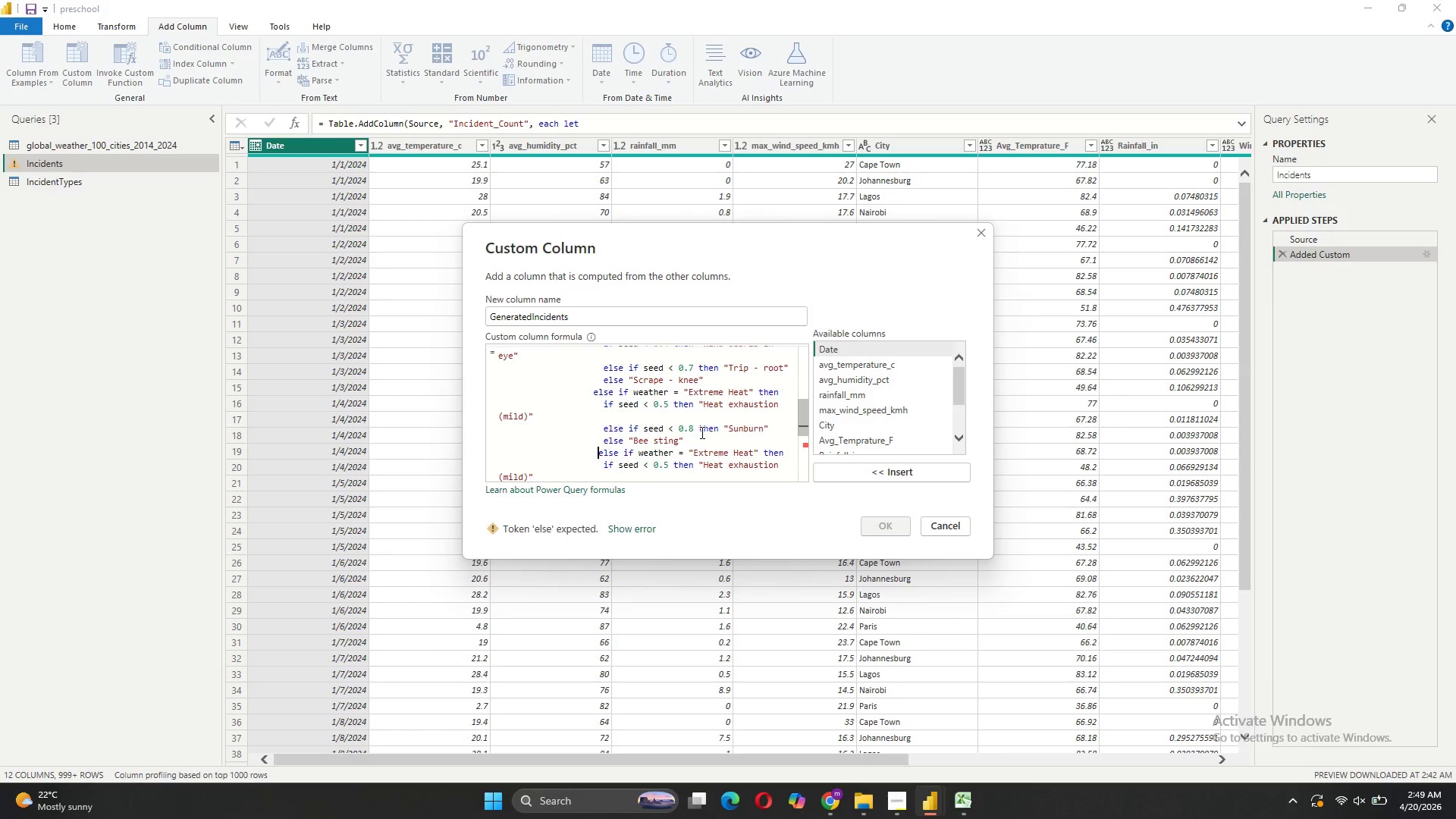 
wait(5.42)
 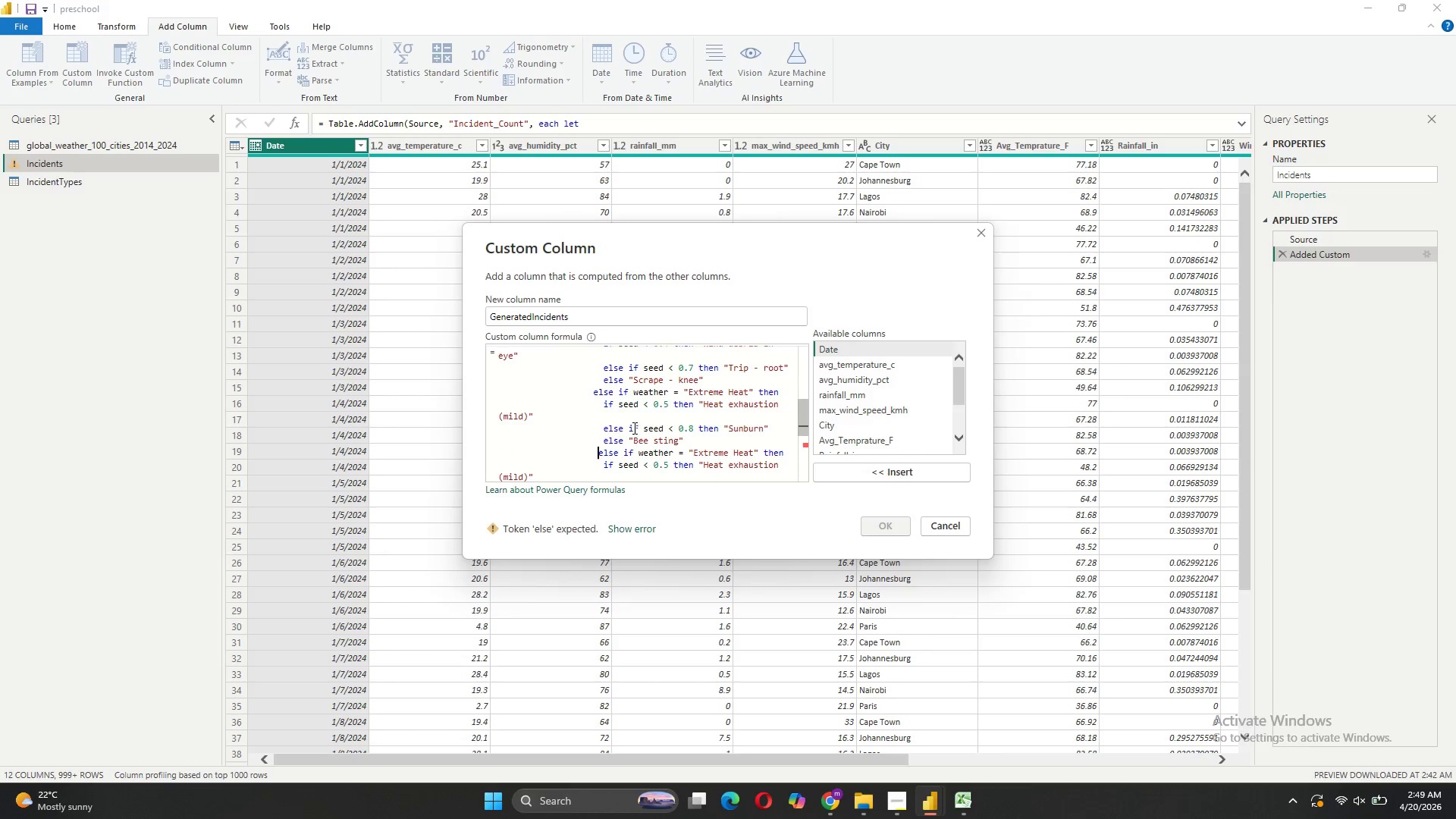 
left_click_drag(start_coordinate=[754, 449], to_coordinate=[695, 454])
 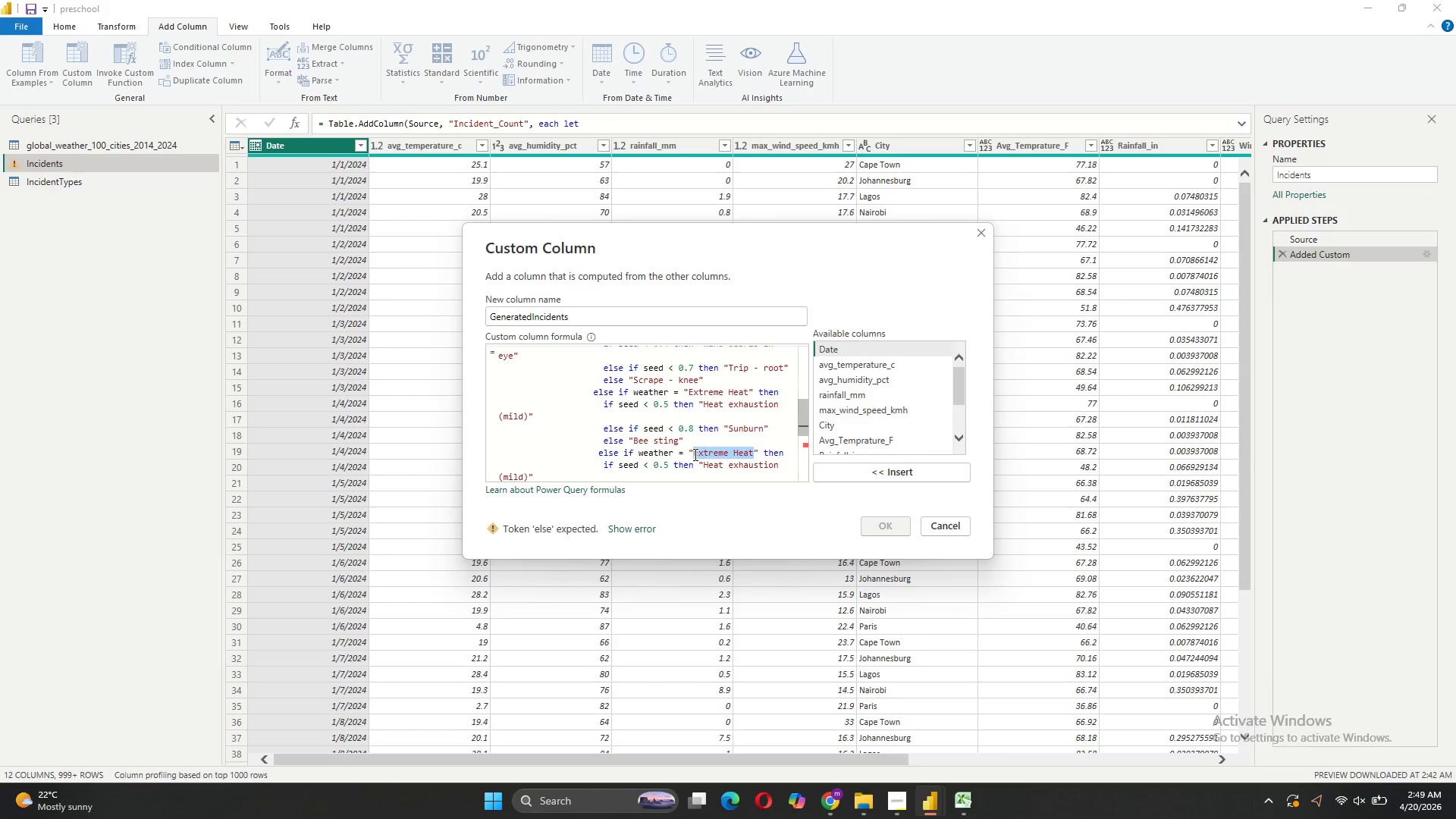 
type(Heavy Rain)
 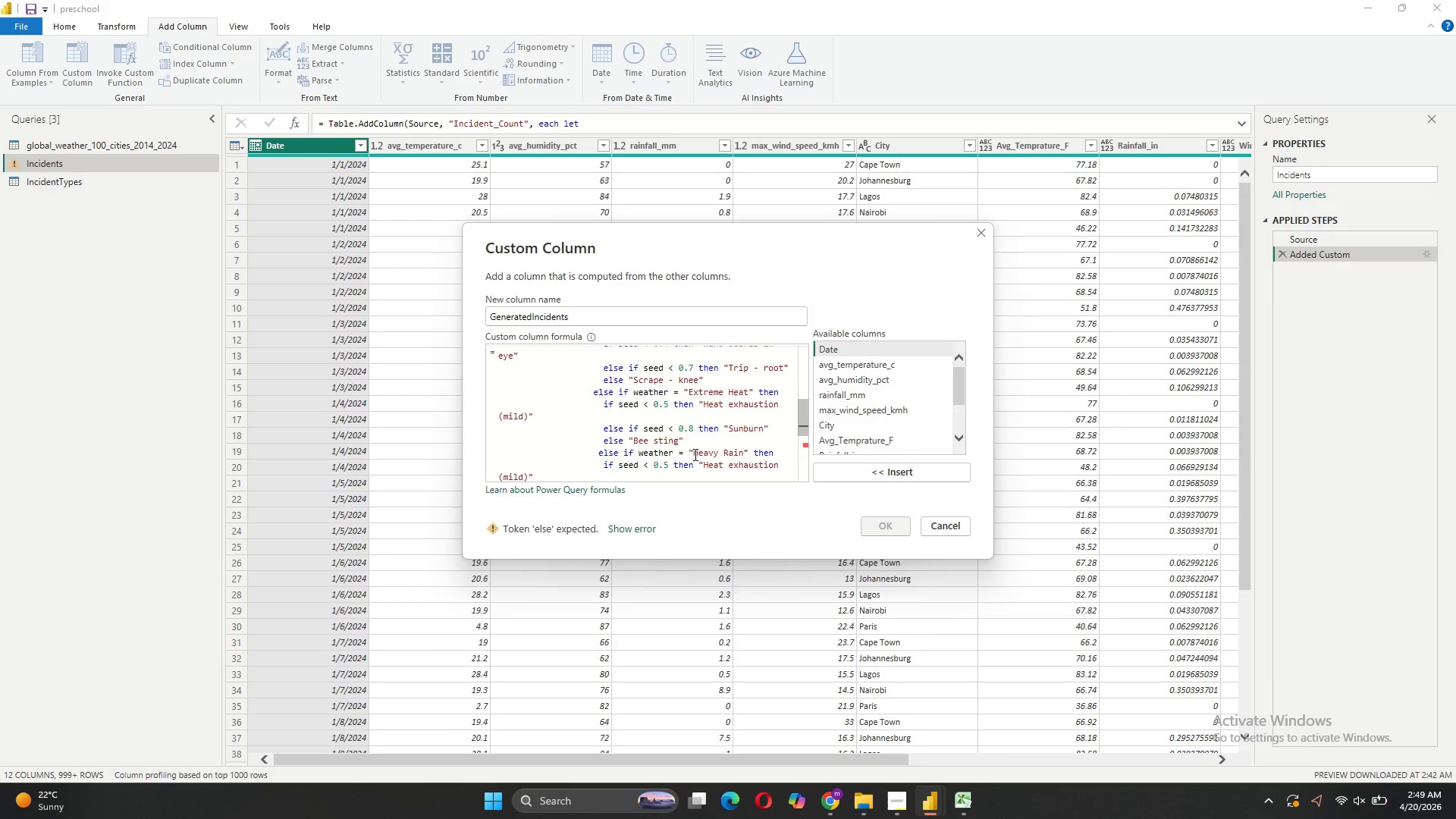 
wait(7.78)
 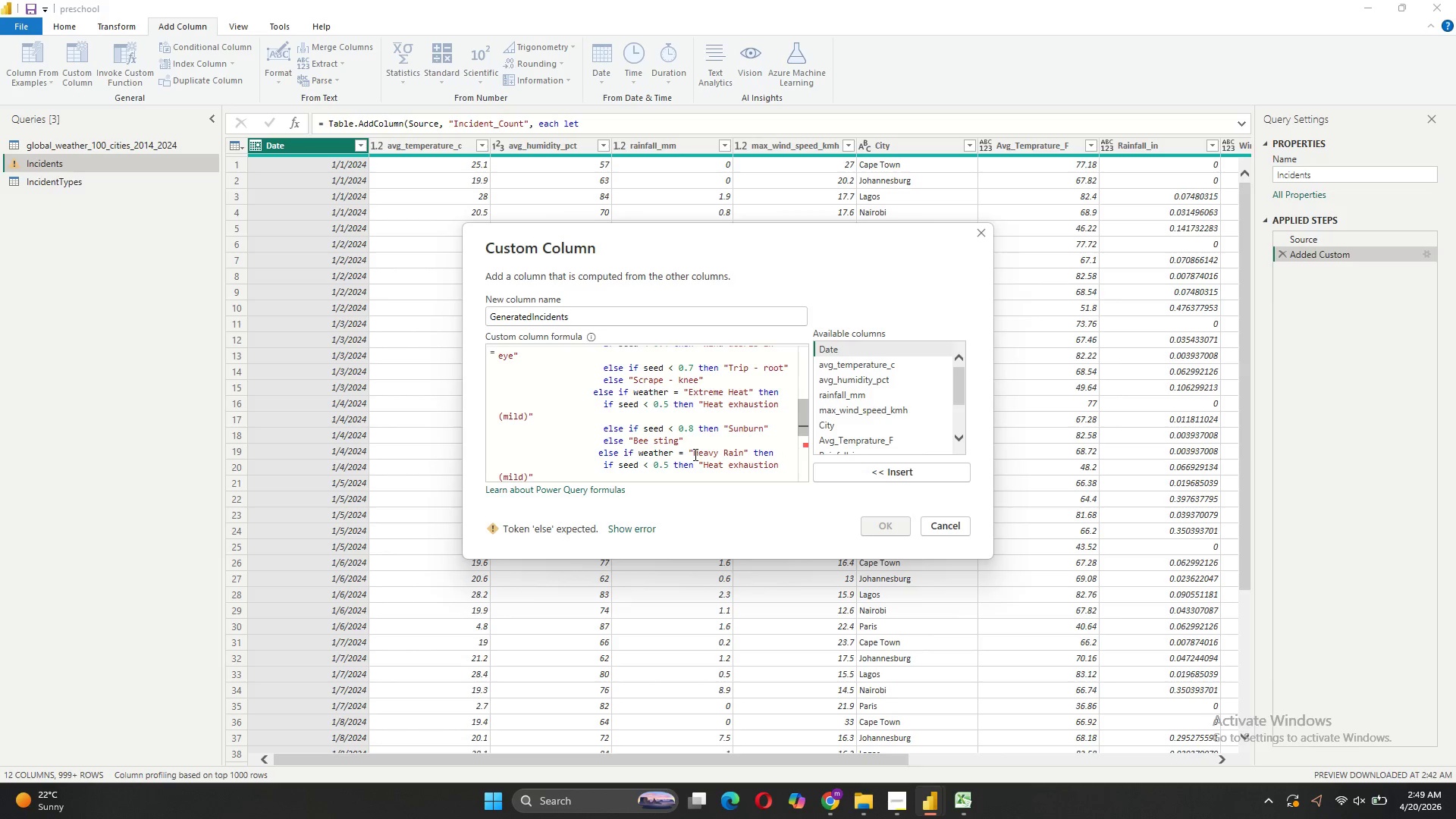 
scroll: coordinate [701, 445], scroll_direction: down, amount: 2.0
 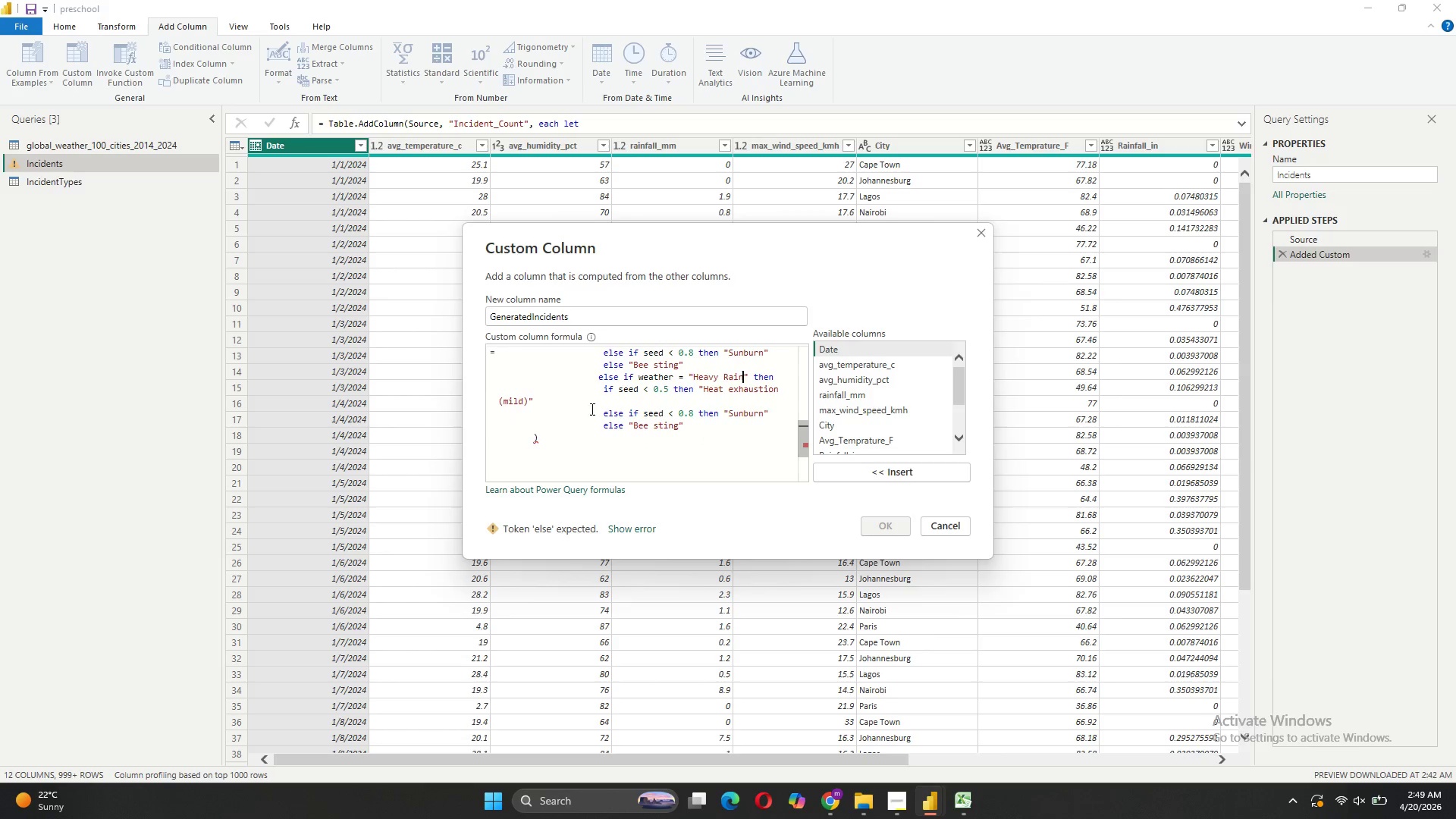 
left_click_drag(start_coordinate=[528, 399], to_coordinate=[703, 393])
 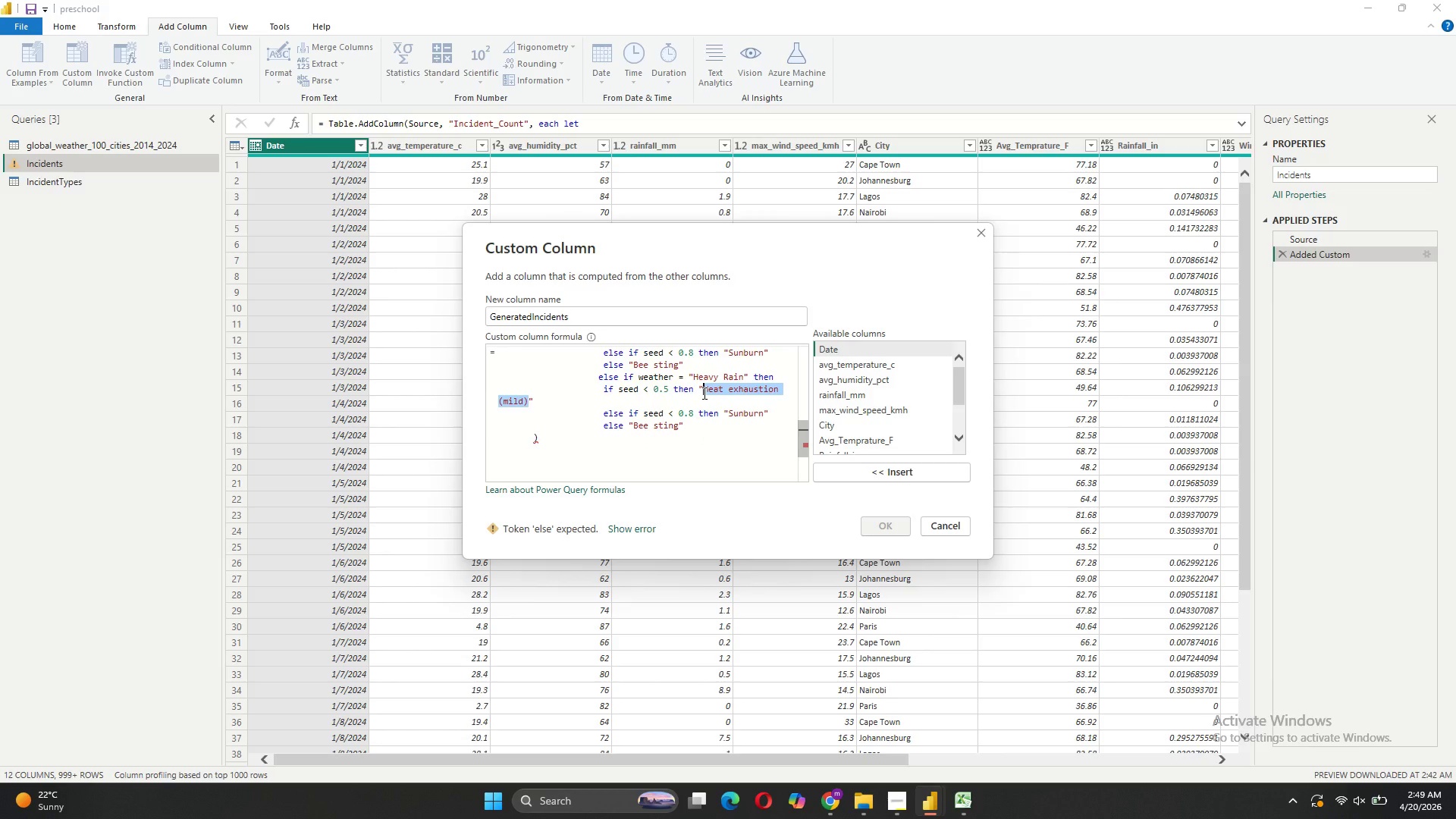 
type(Mud Slip)
 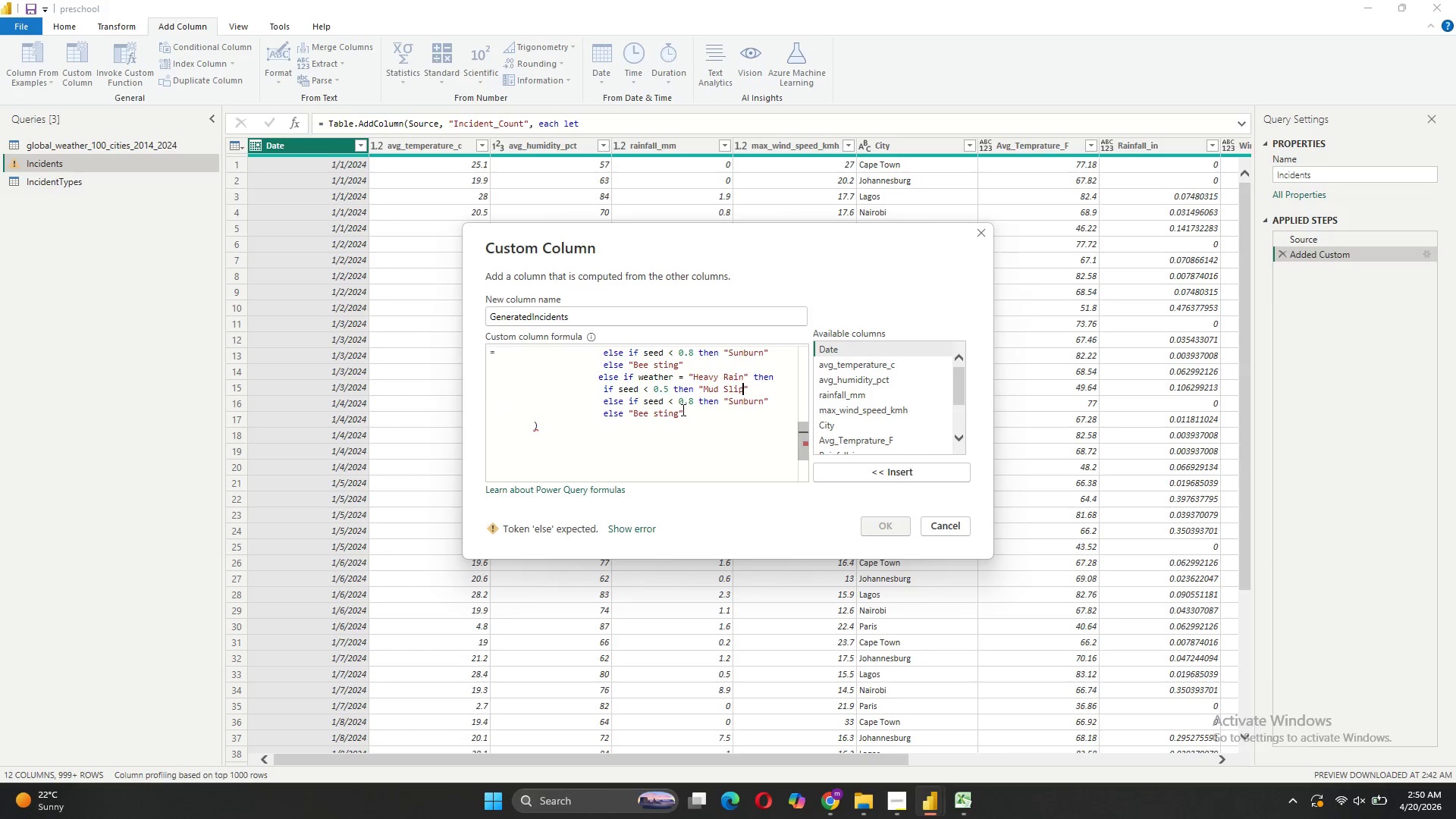 
wait(8.44)
 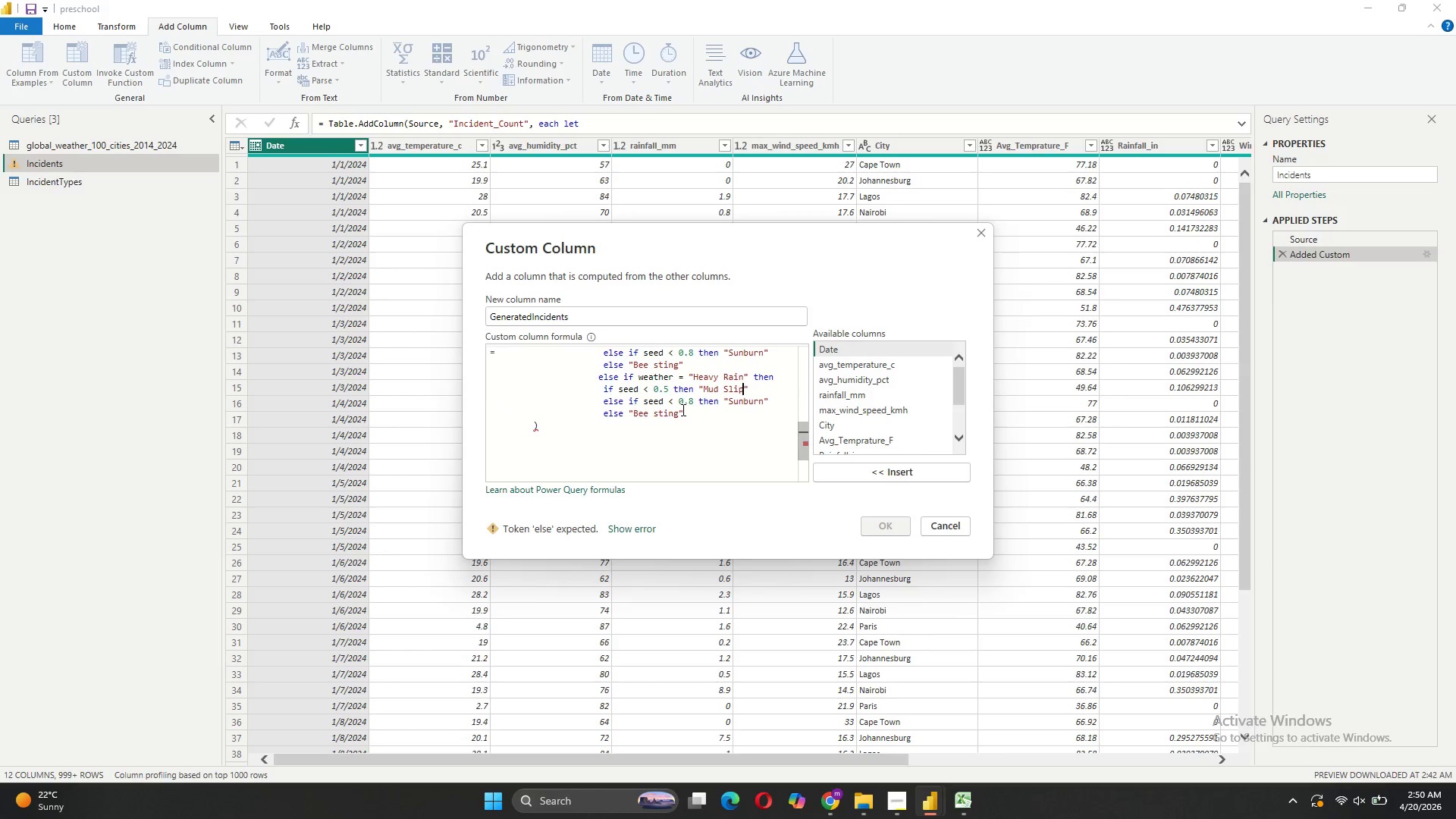 
left_click_drag(start_coordinate=[762, 403], to_coordinate=[729, 398])
 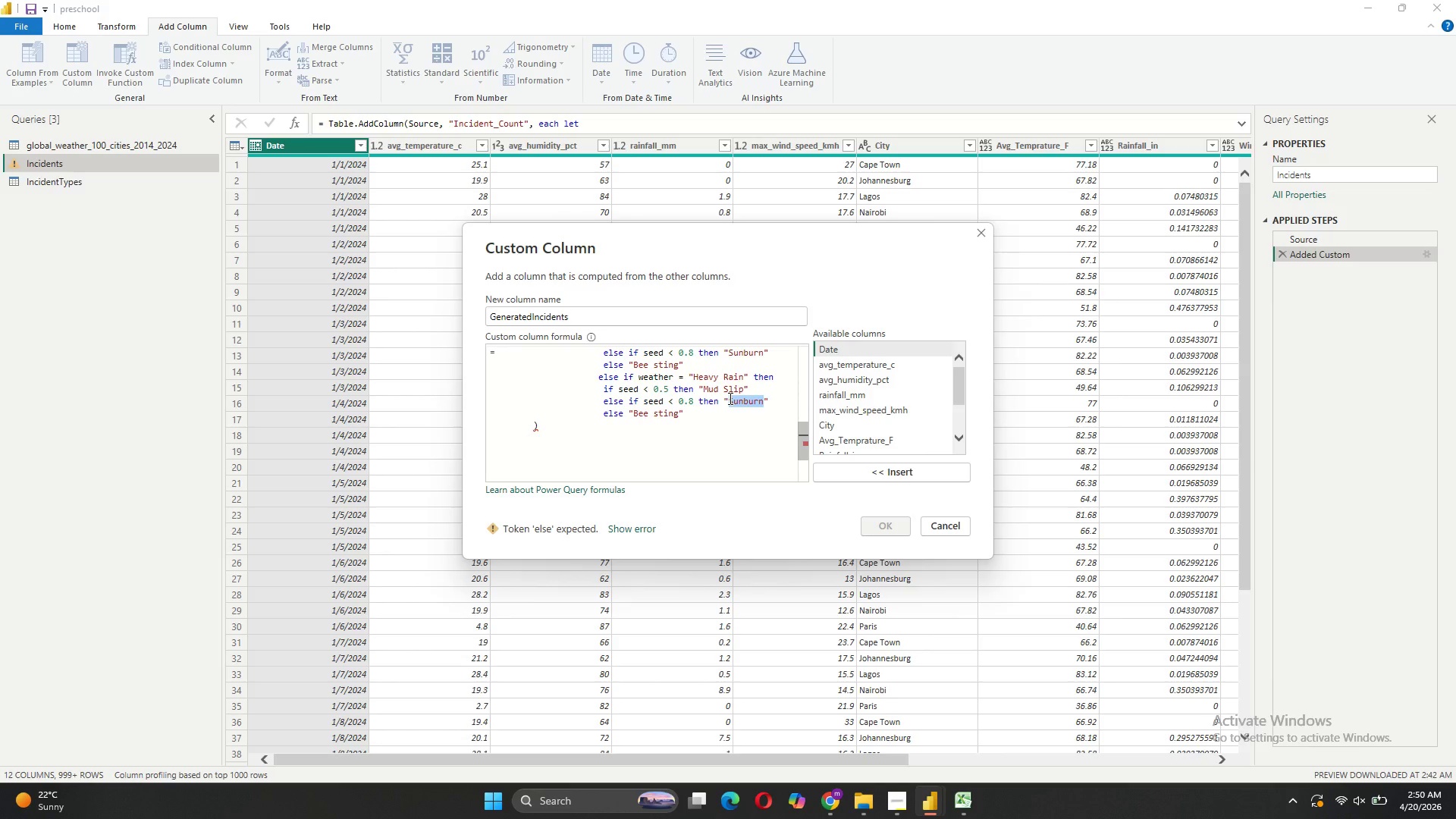 
type(Trip - root)
 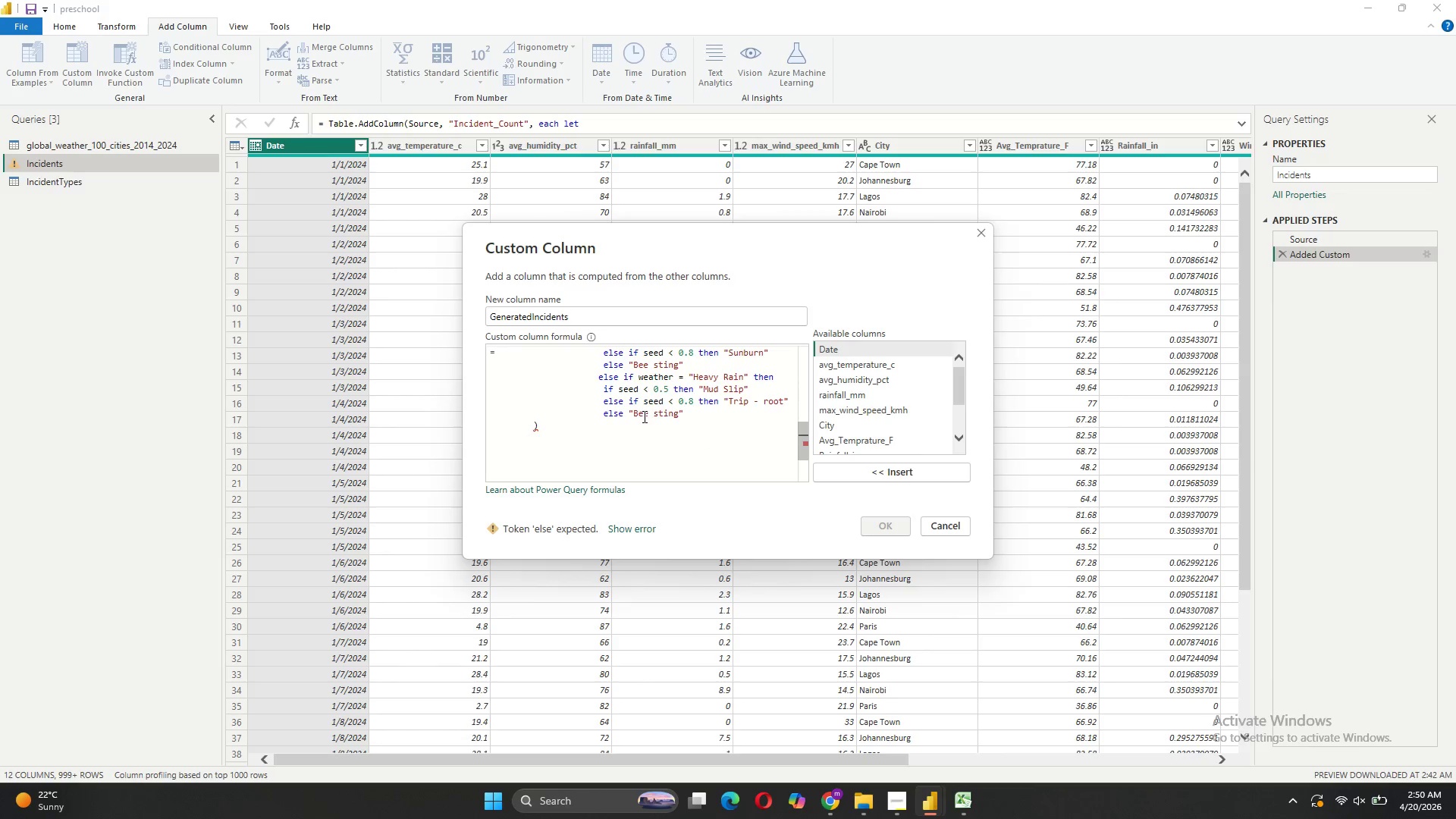 
left_click_drag(start_coordinate=[676, 411], to_coordinate=[634, 414])
 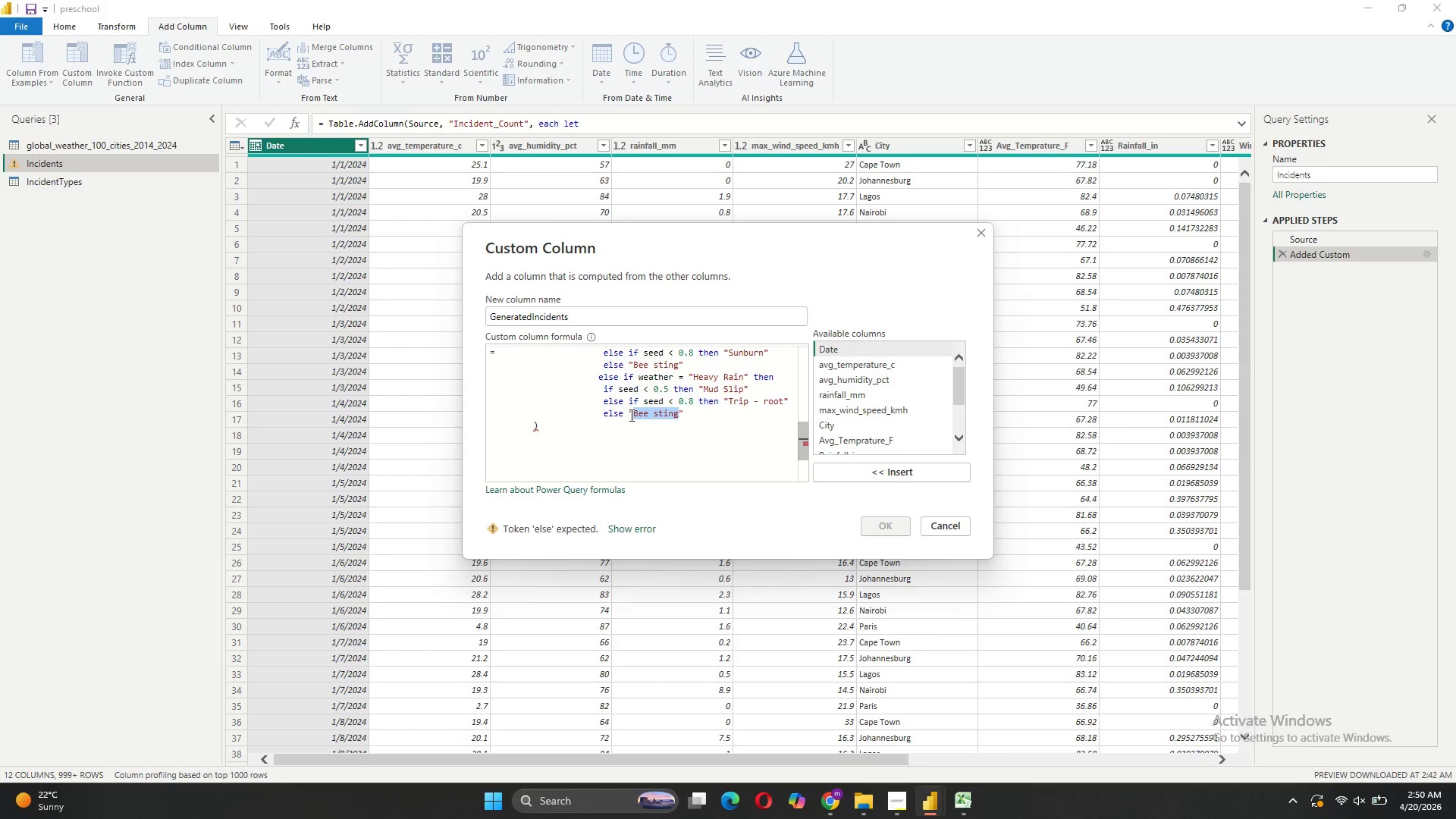 
type(cold Fin)
key(Backspace)
key(Backspace)
key(Backspace)
type(finger)
 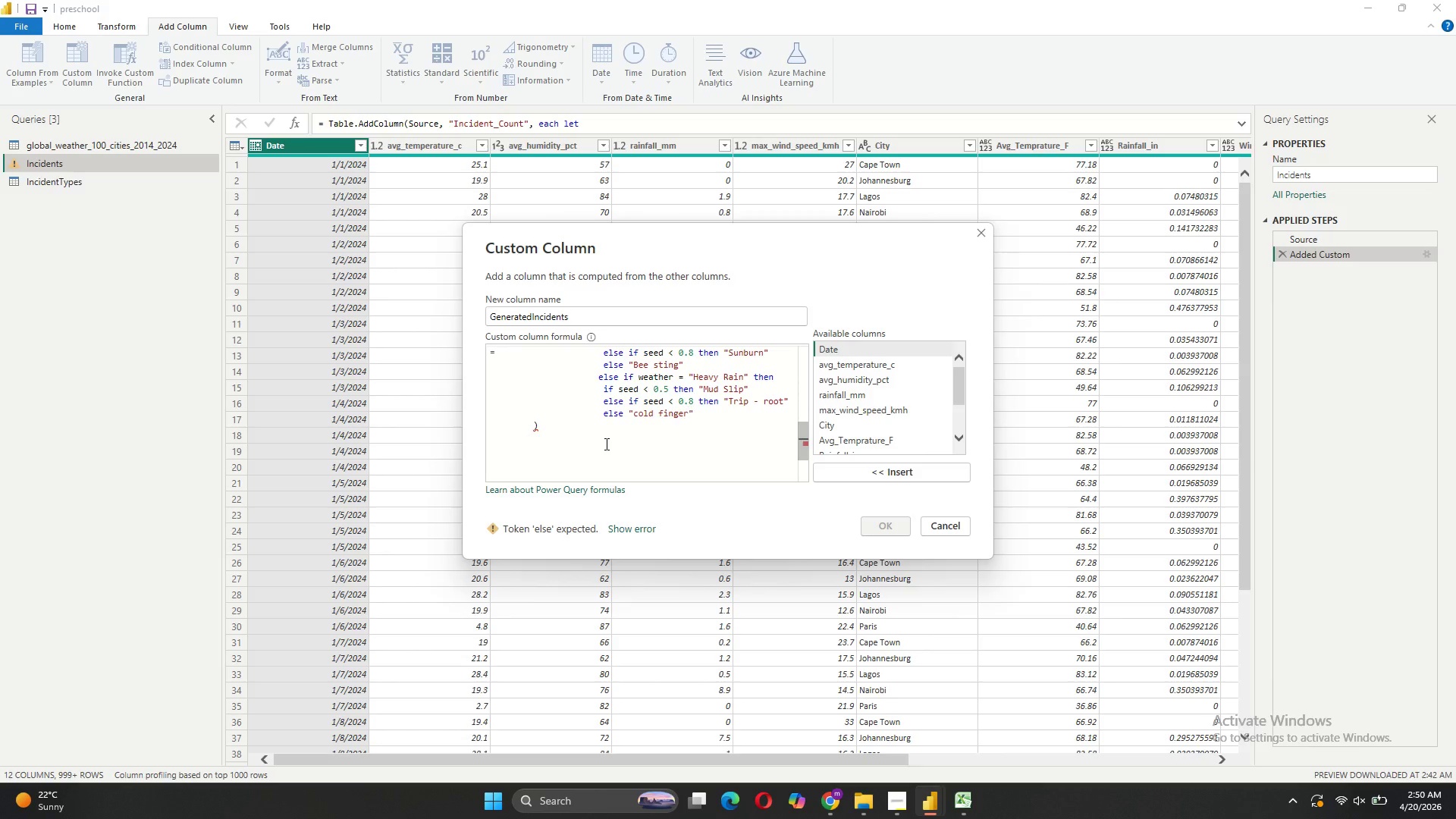 
left_click_drag(start_coordinate=[695, 410], to_coordinate=[599, 380])
 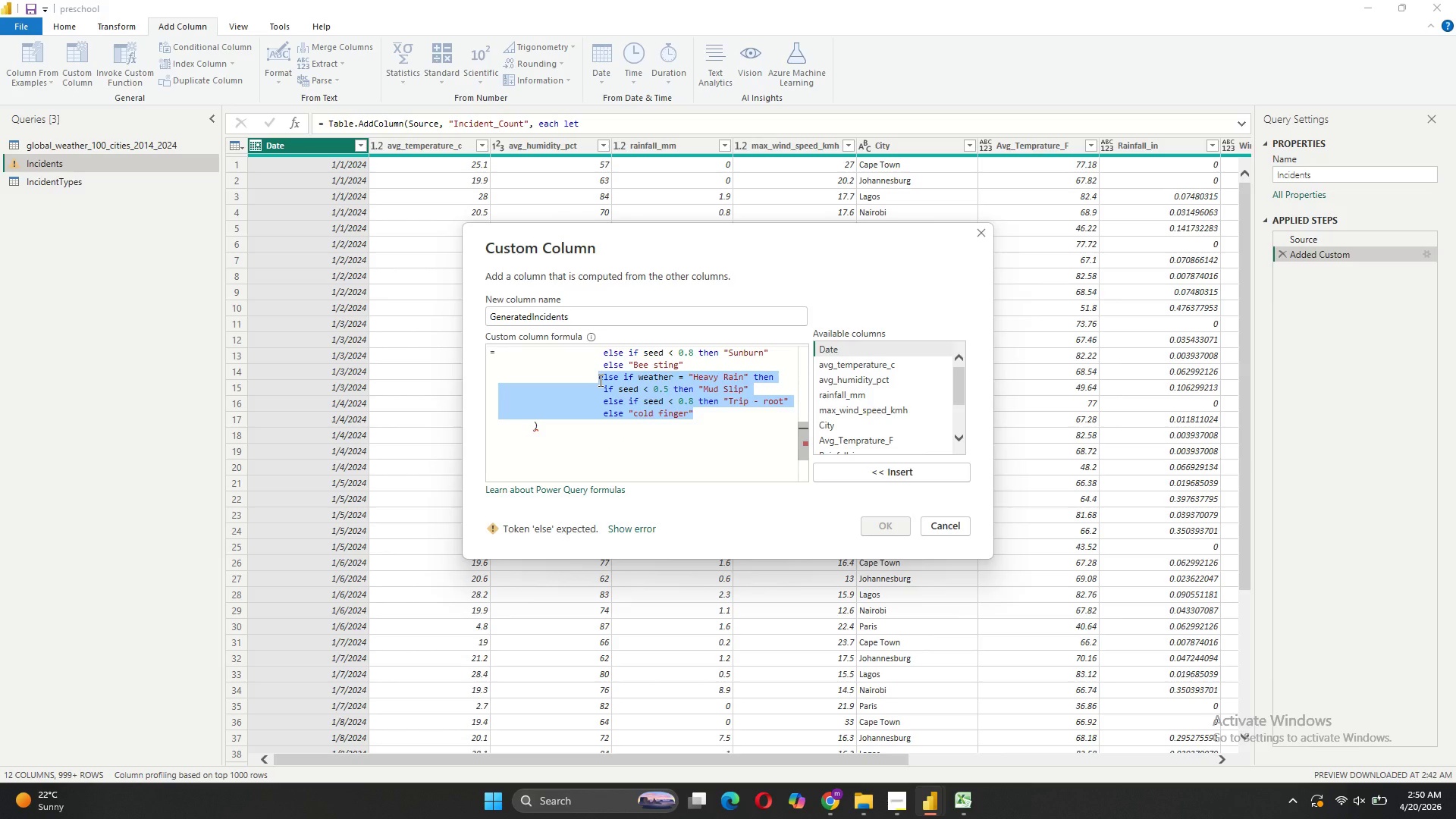 
key(Control+C)
 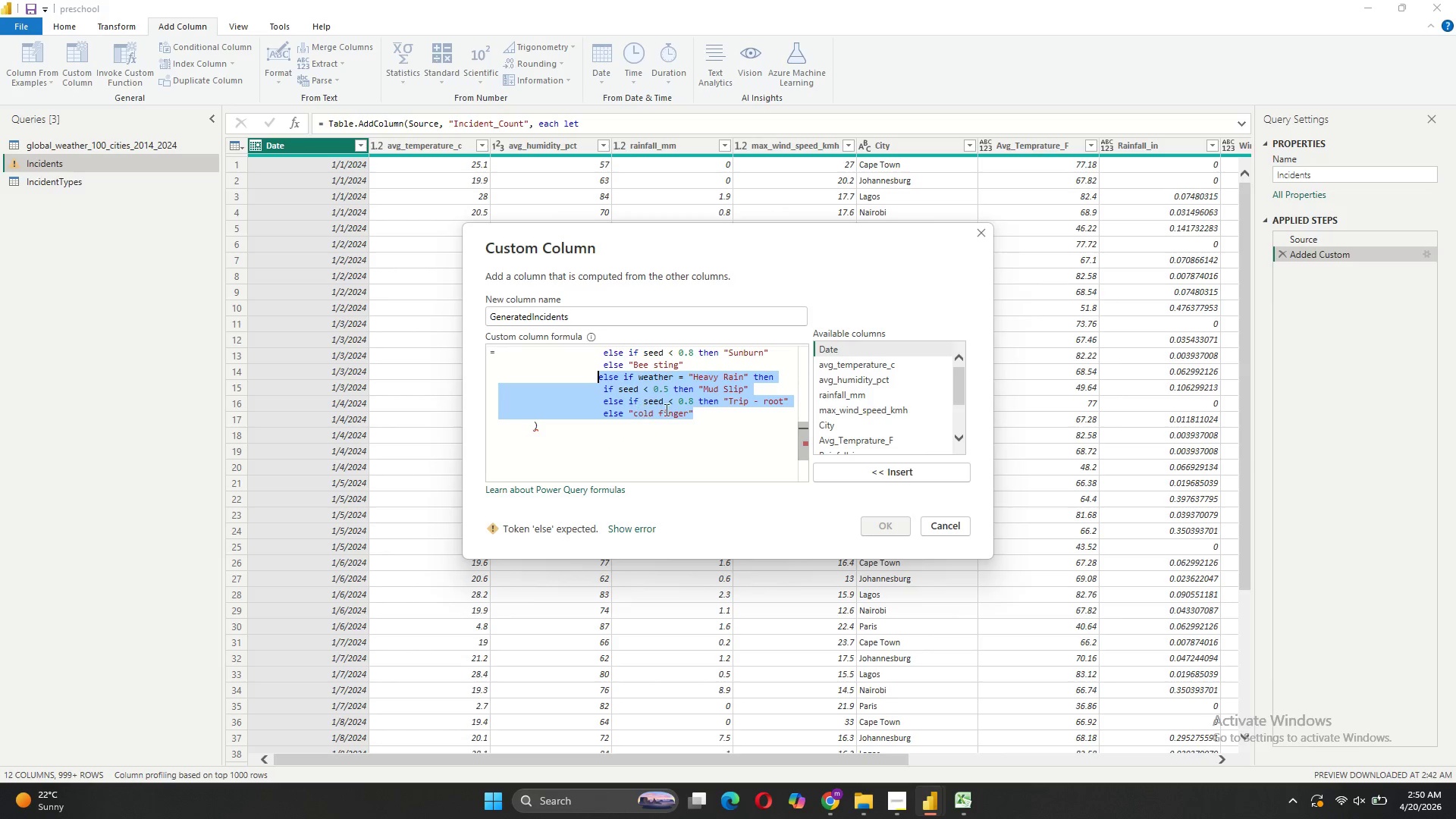 
left_click([701, 412])
 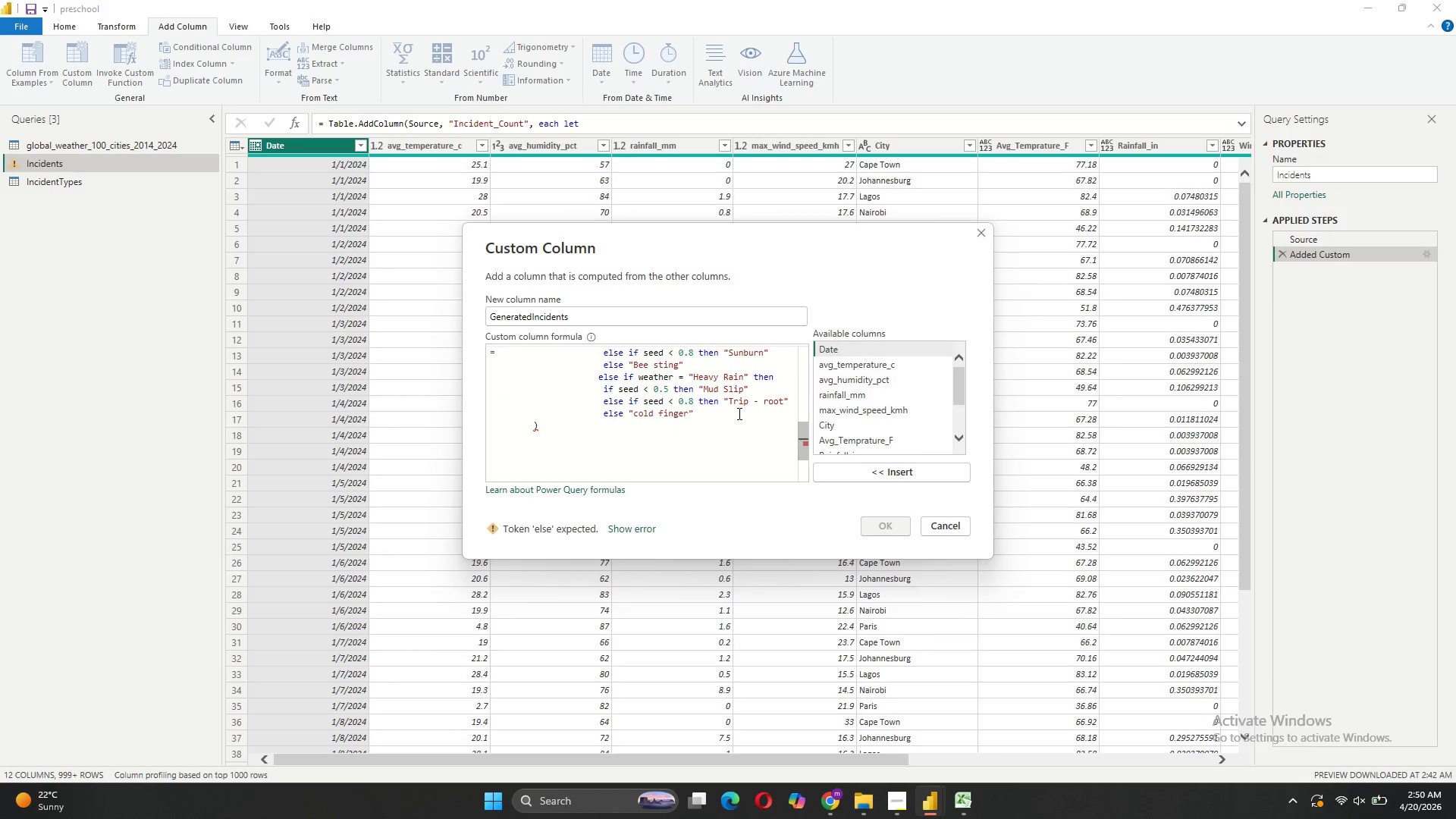 
left_click([692, 411])
 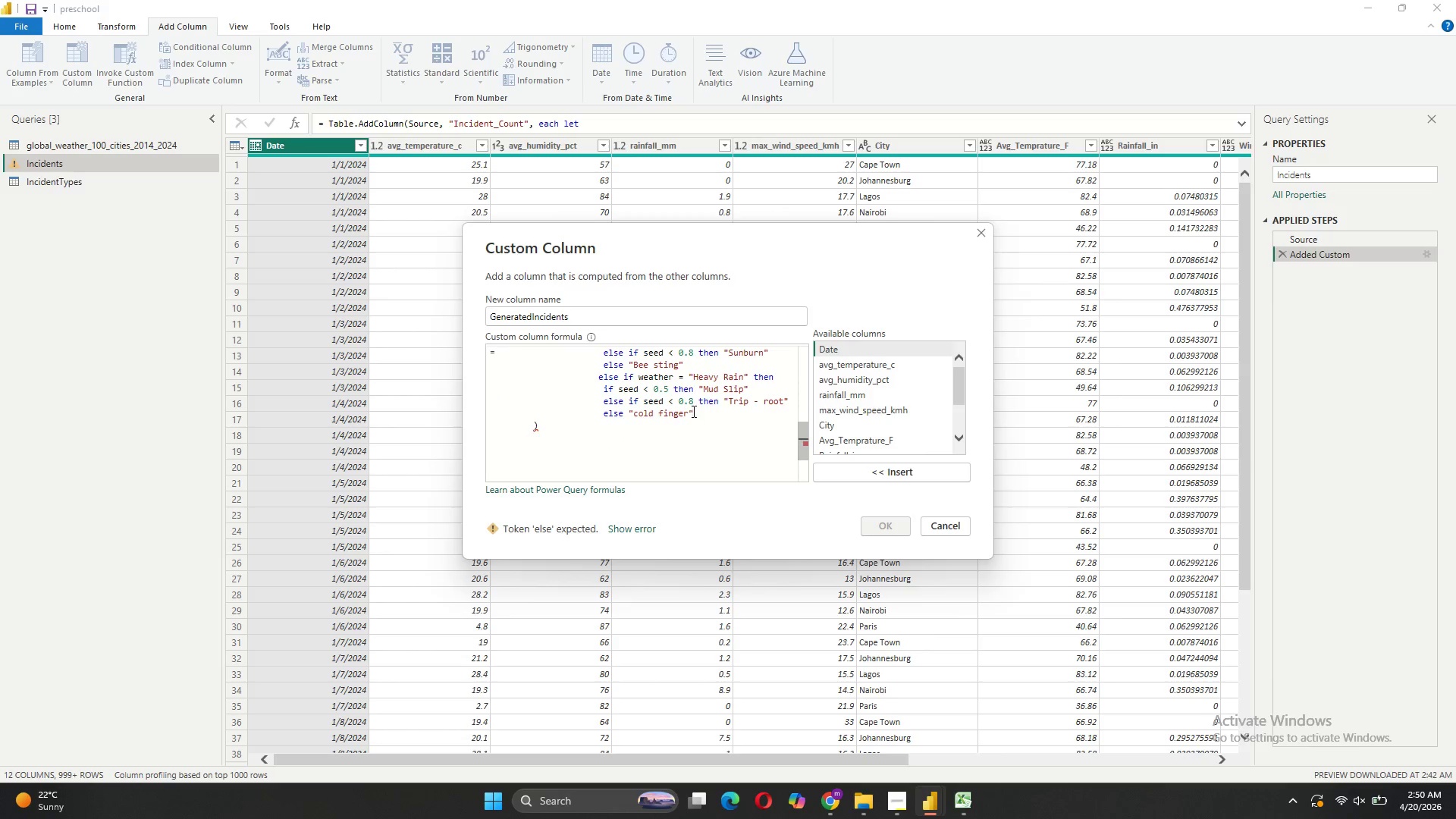 
key(Shift+Enter)
 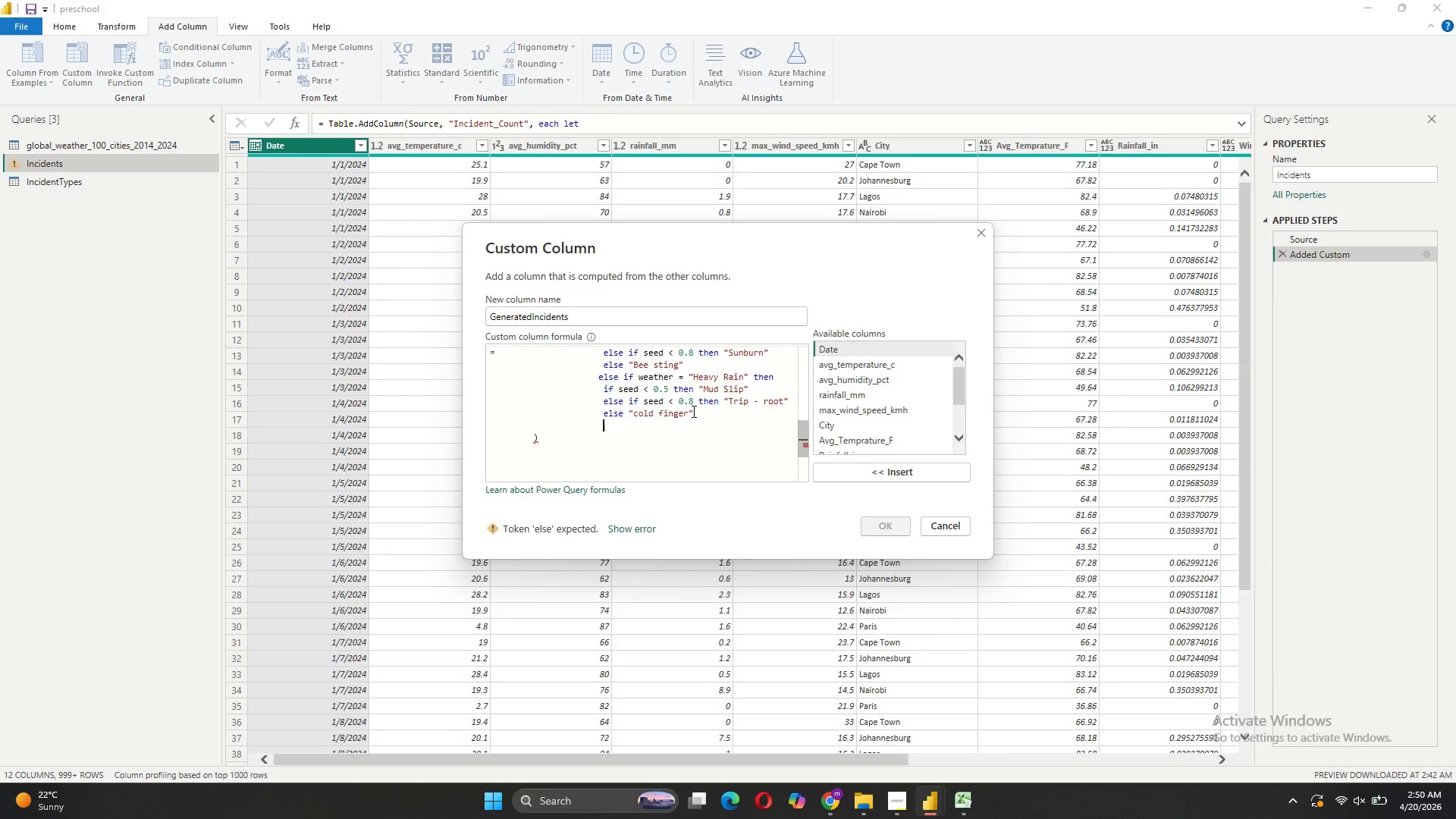 
key(Backspace)
 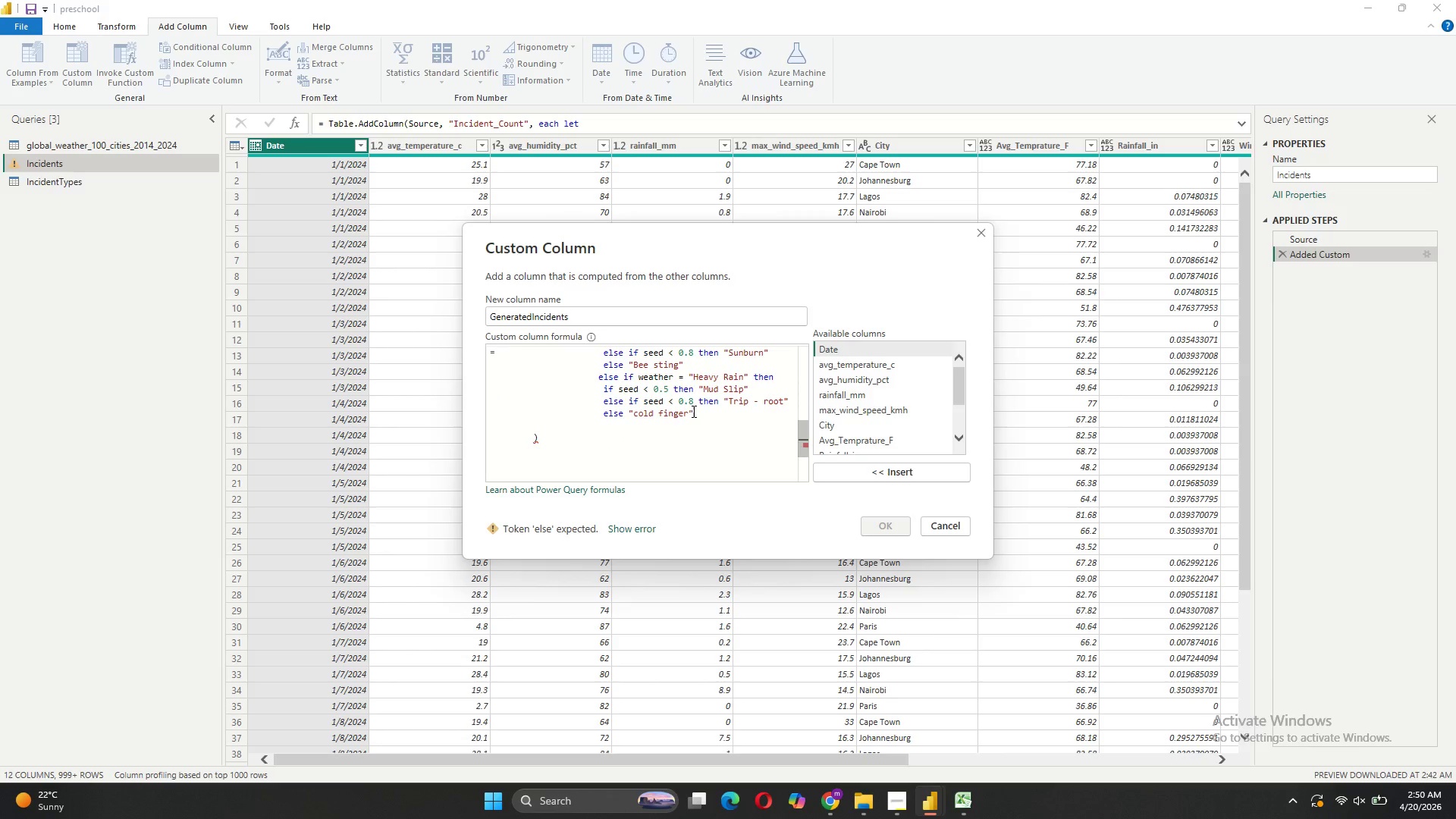 
key(Control+V)
 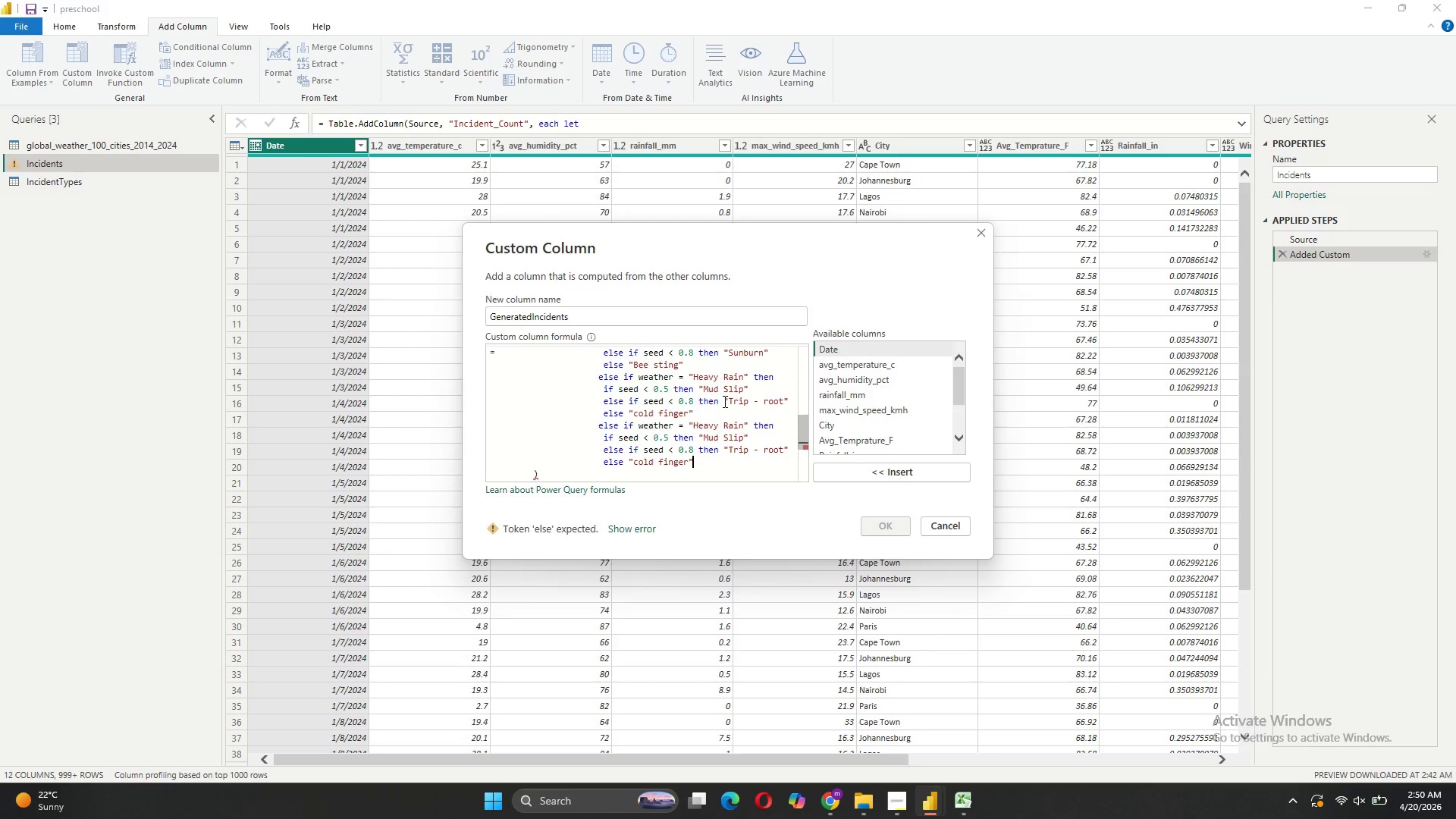 
left_click([718, 421])
 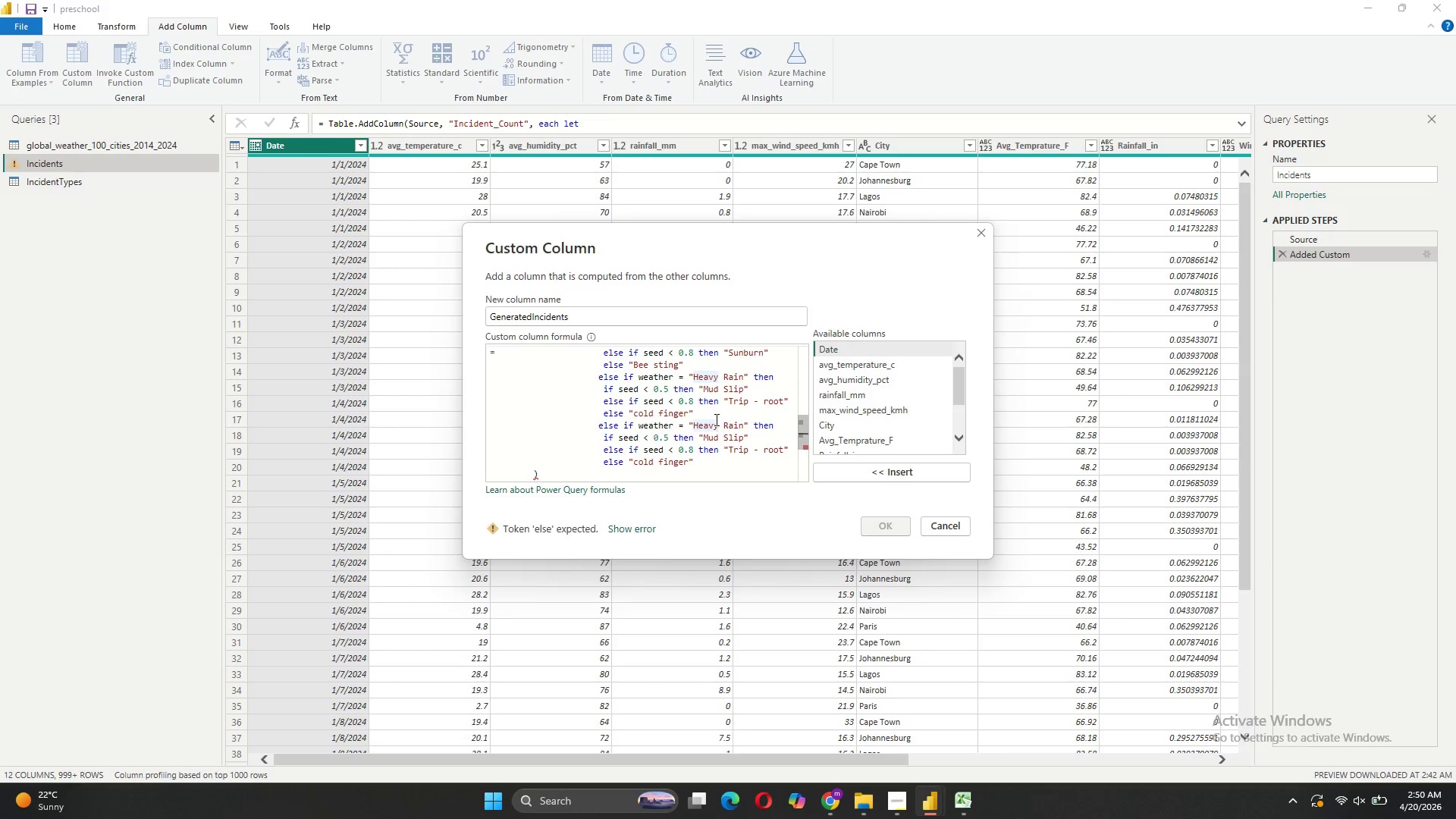 
key(Backspace)
key(Backspace)
key(Backspace)
key(Backspace)
key(Backspace)
key(Backspace)
type("Light)
 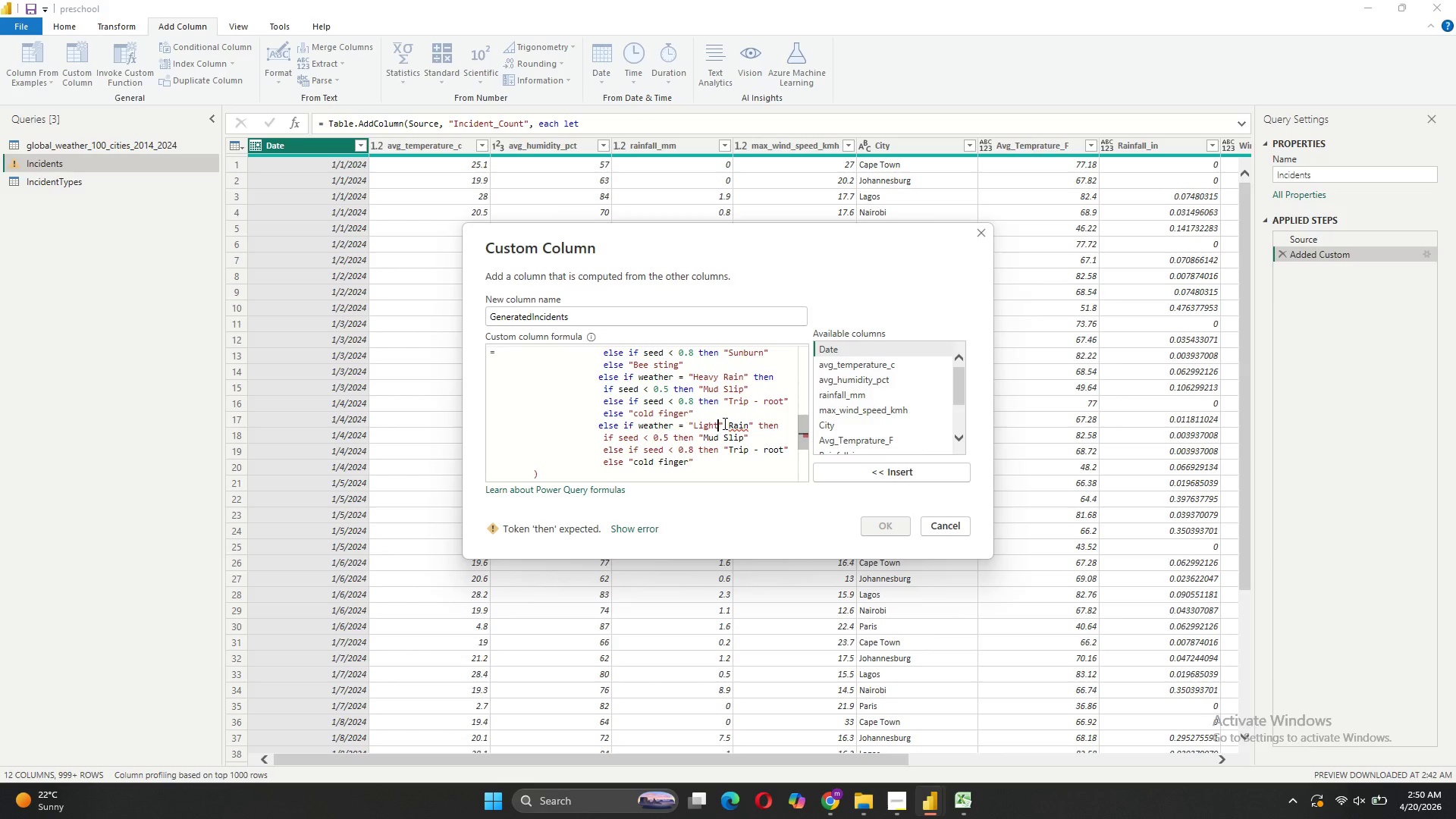 
left_click([723, 423])
 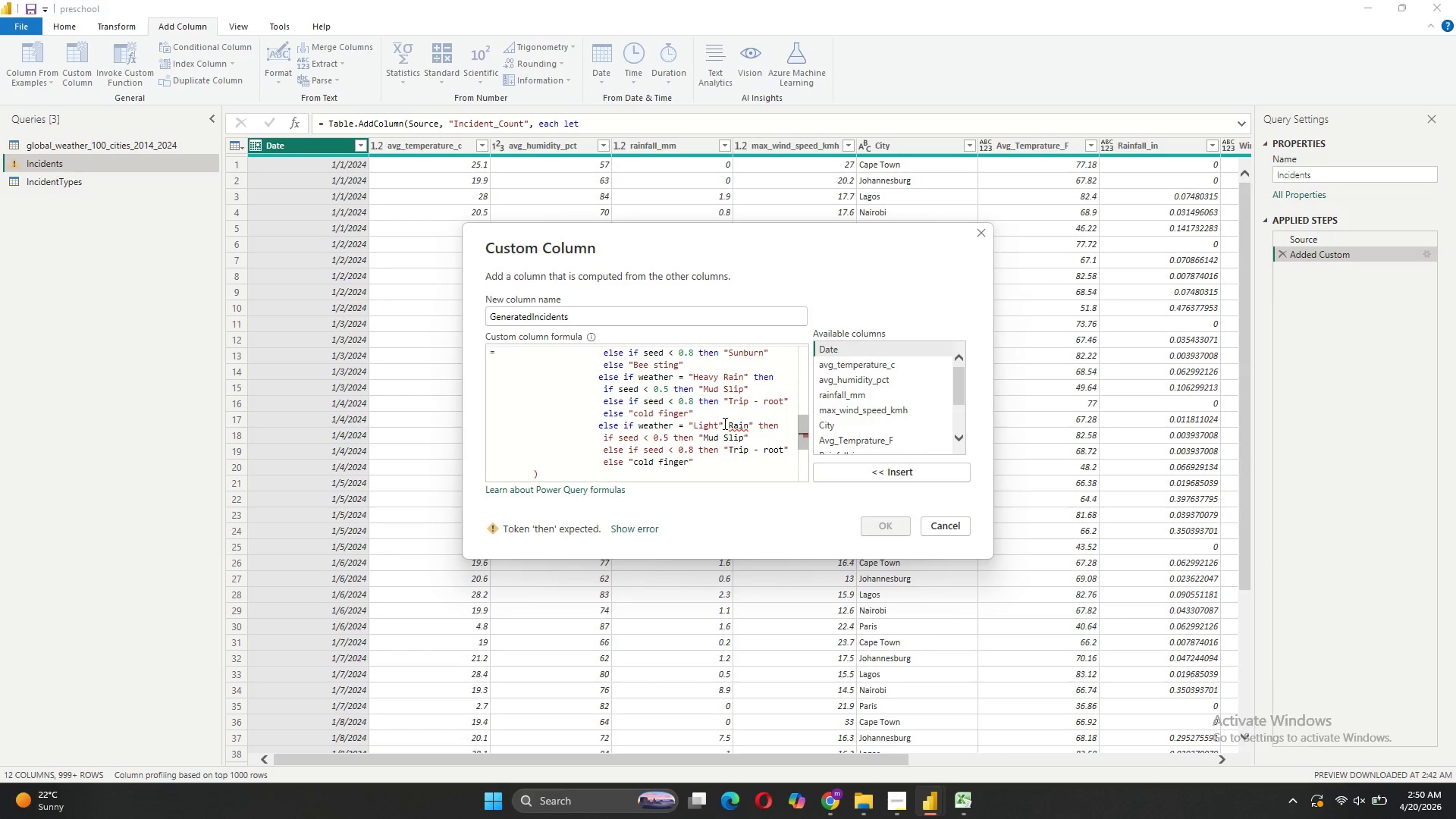 
key(Backspace)
 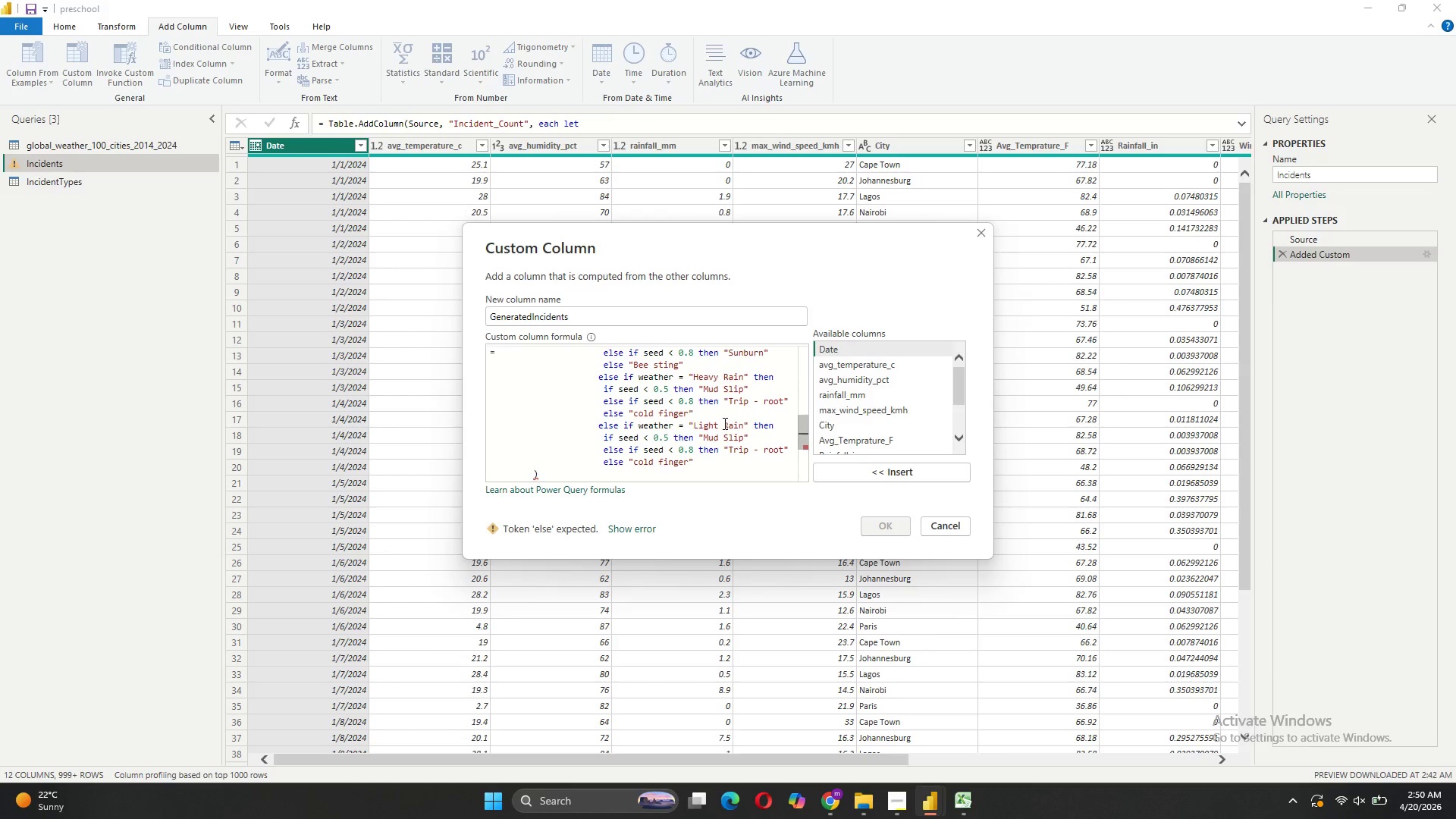 
left_click([726, 427])
 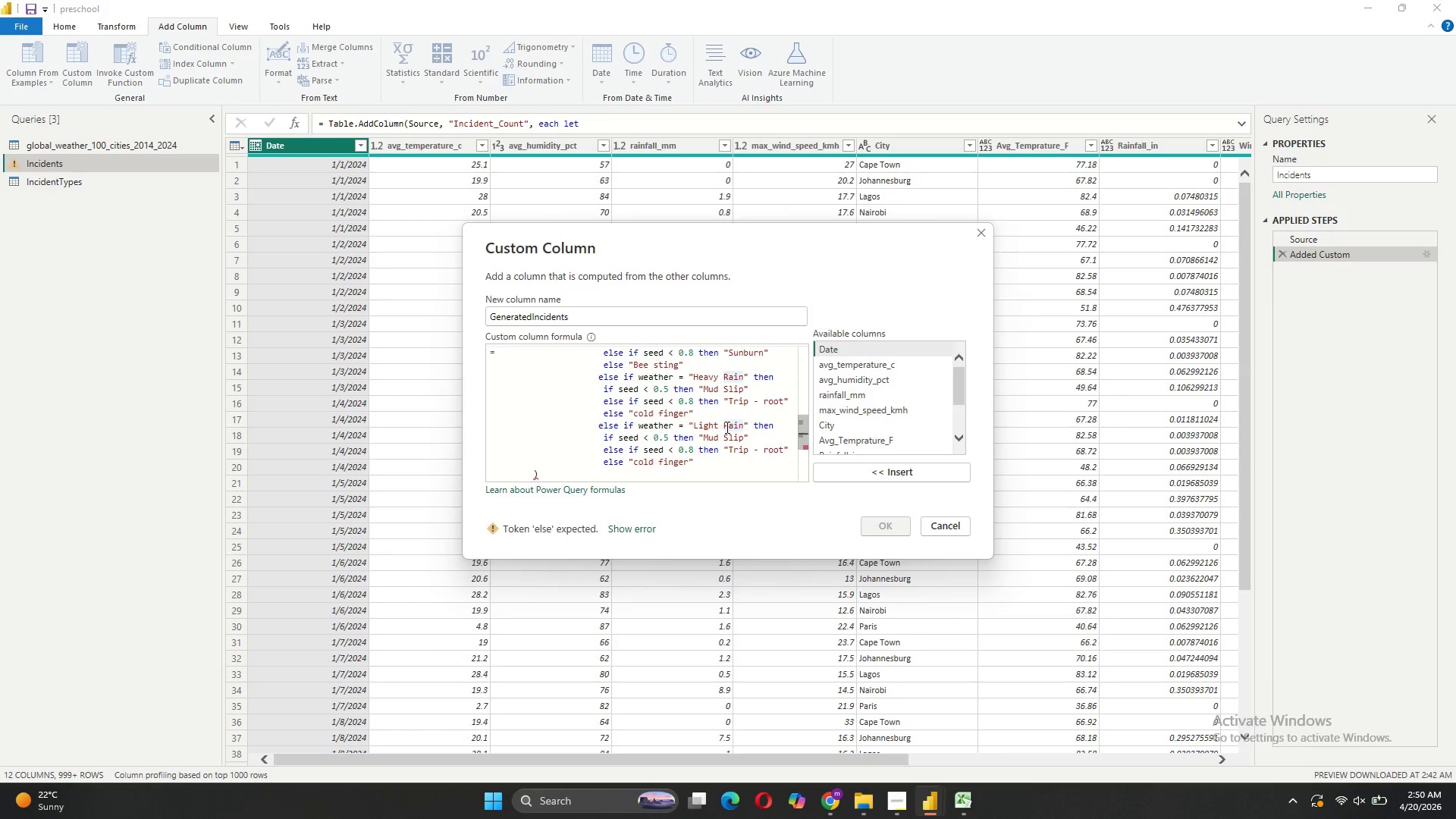 
key(ArrowLeft)
 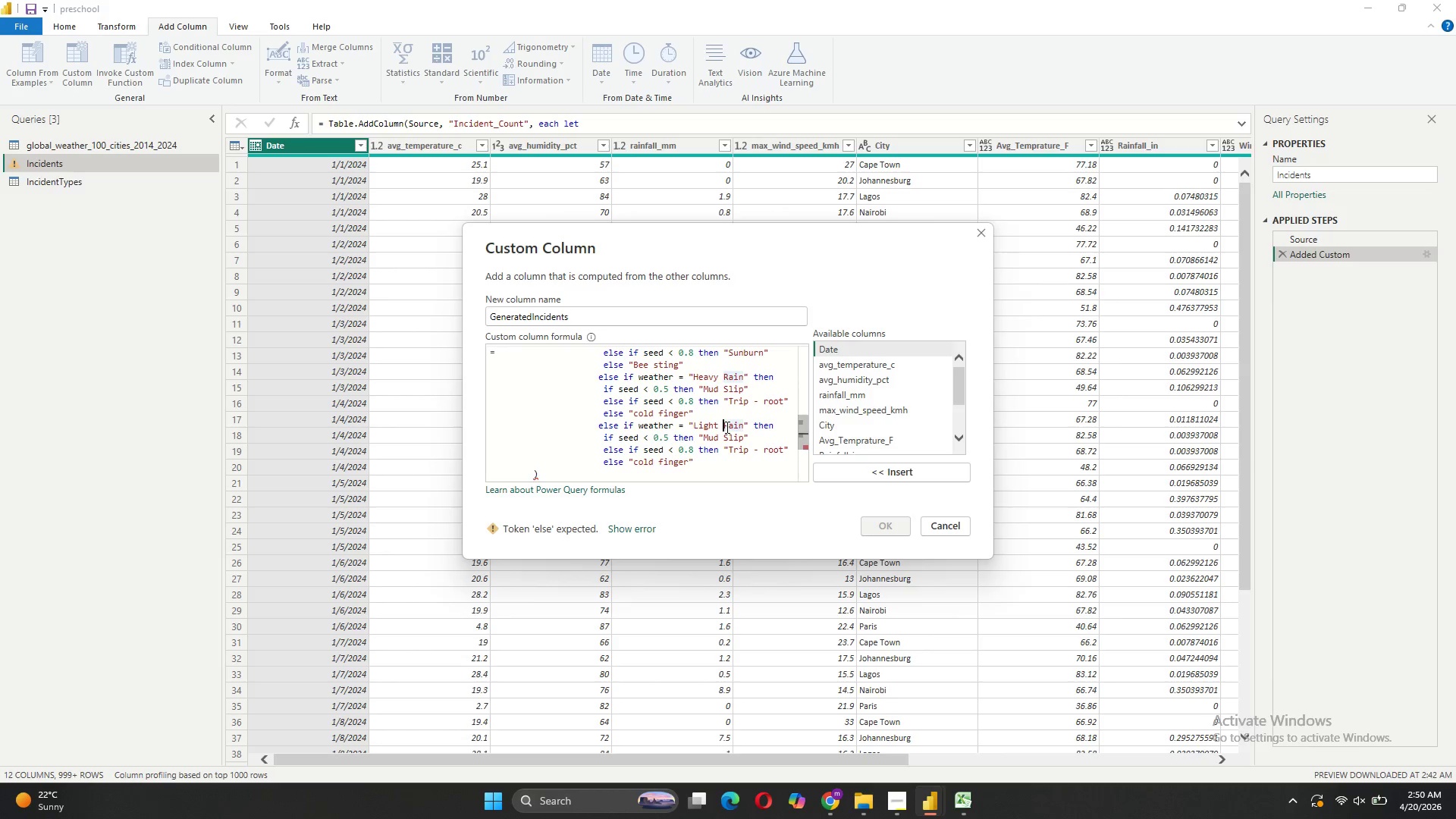 
key(Backspace)
 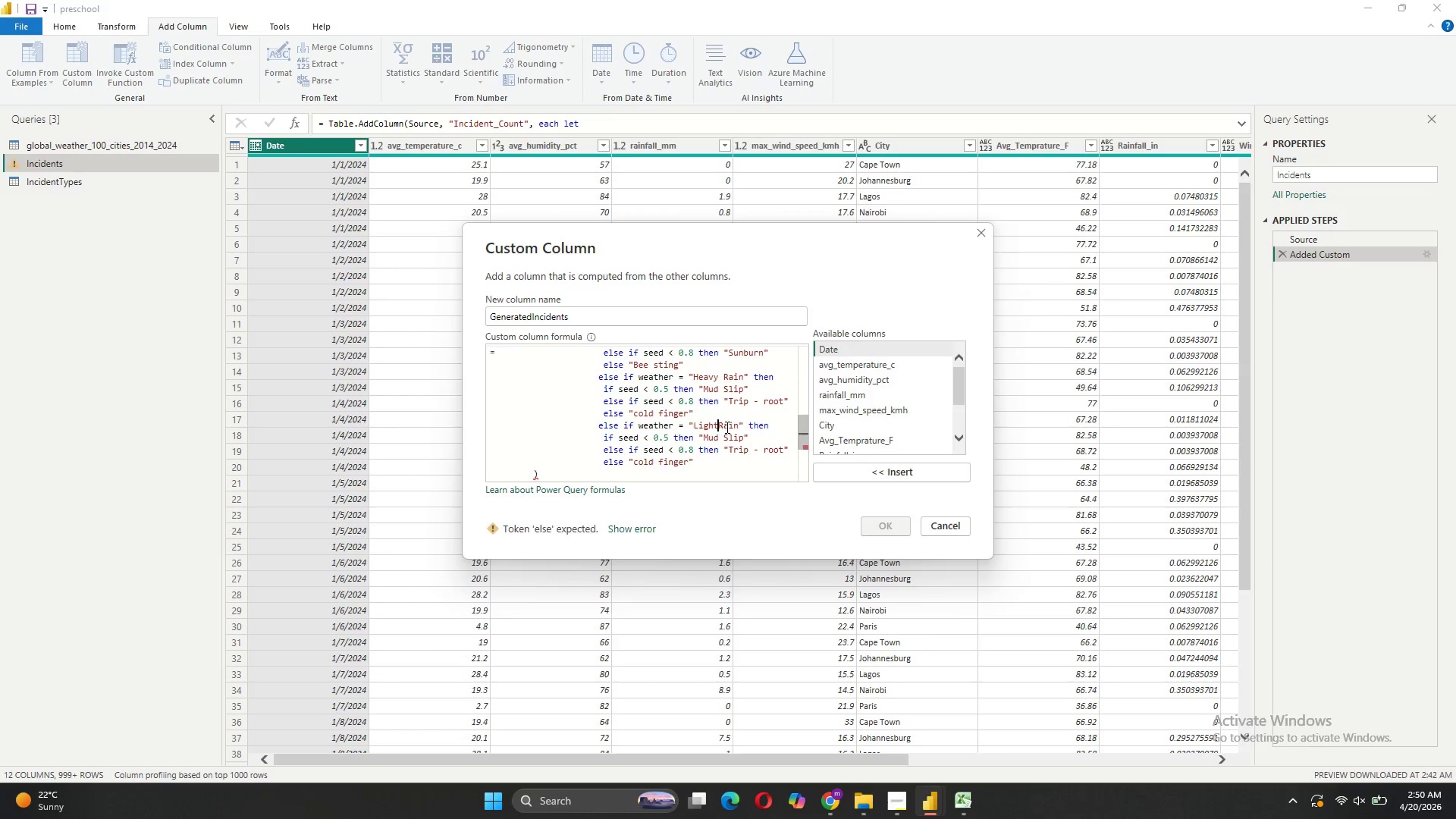 
key(Space)
 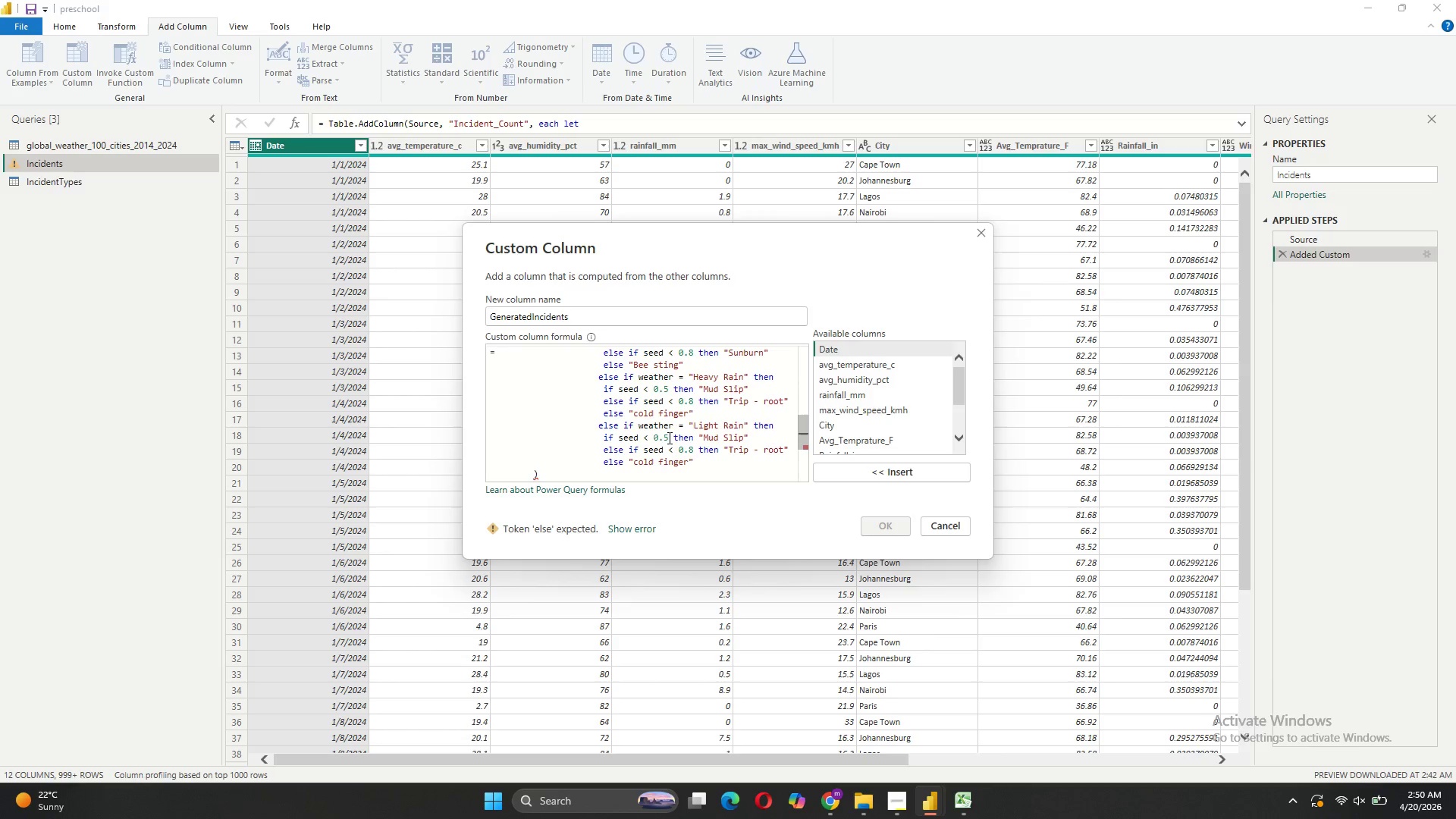 
wait(5.08)
 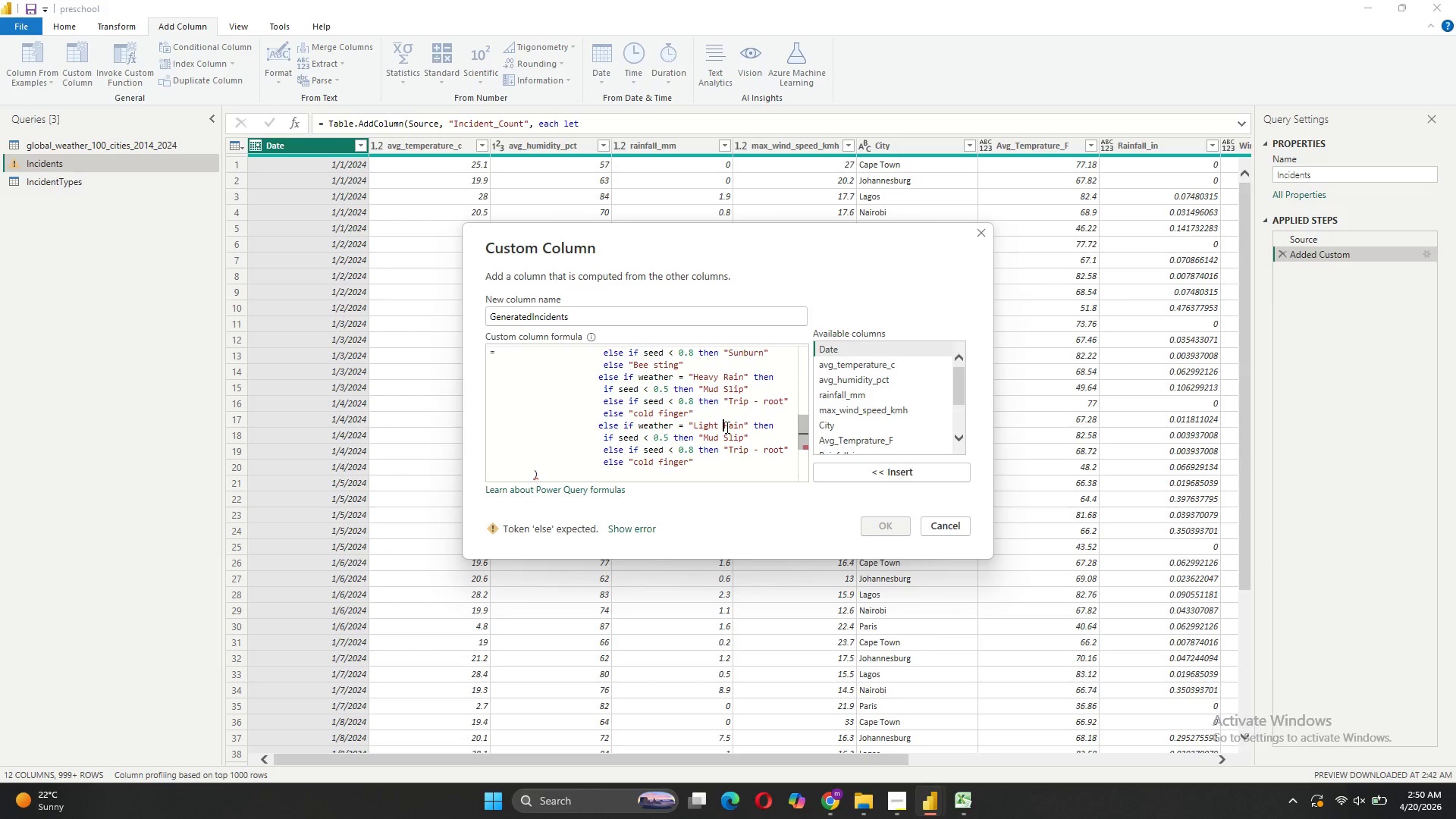 
key(Backspace)
 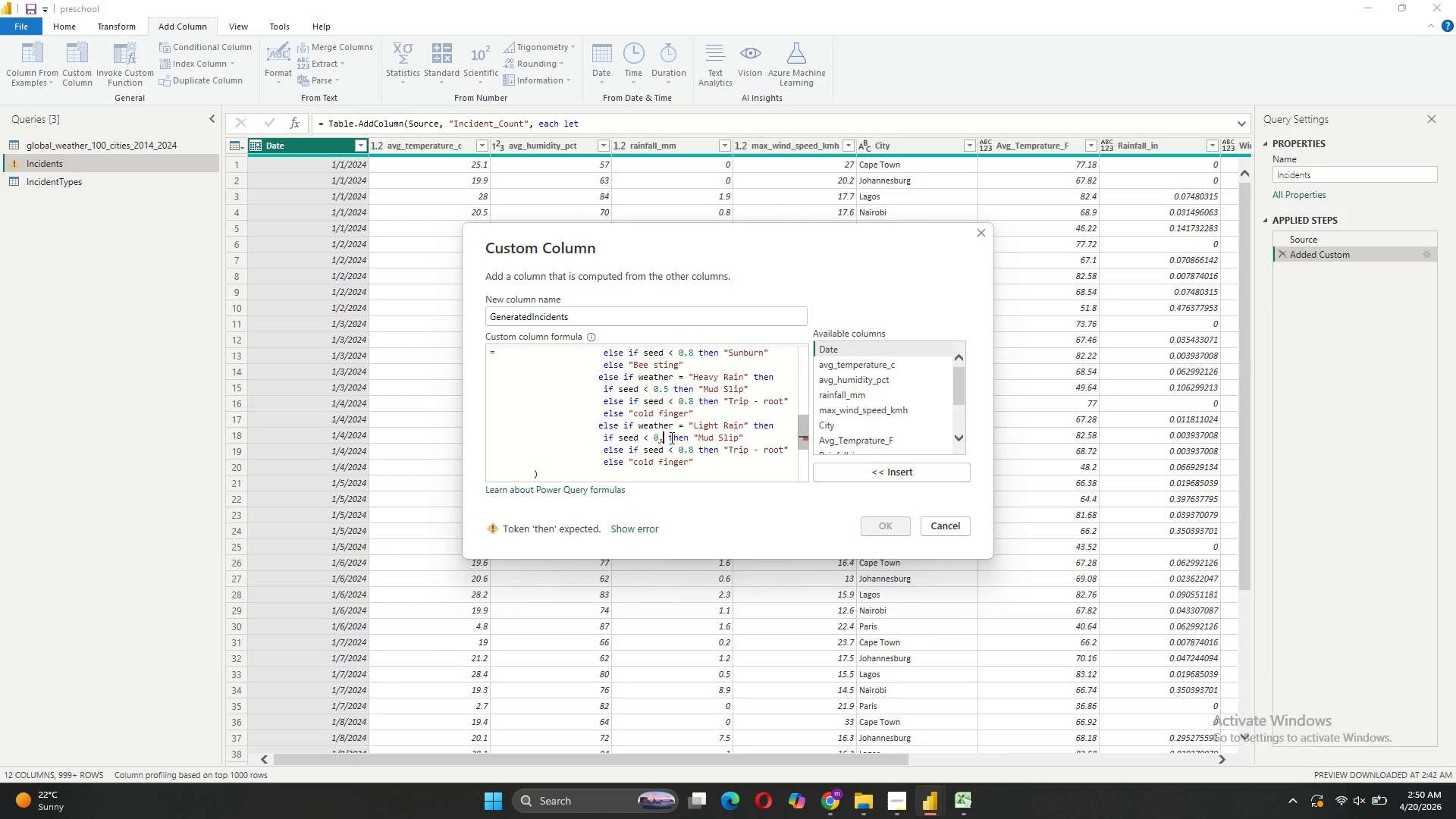 
key(6)
 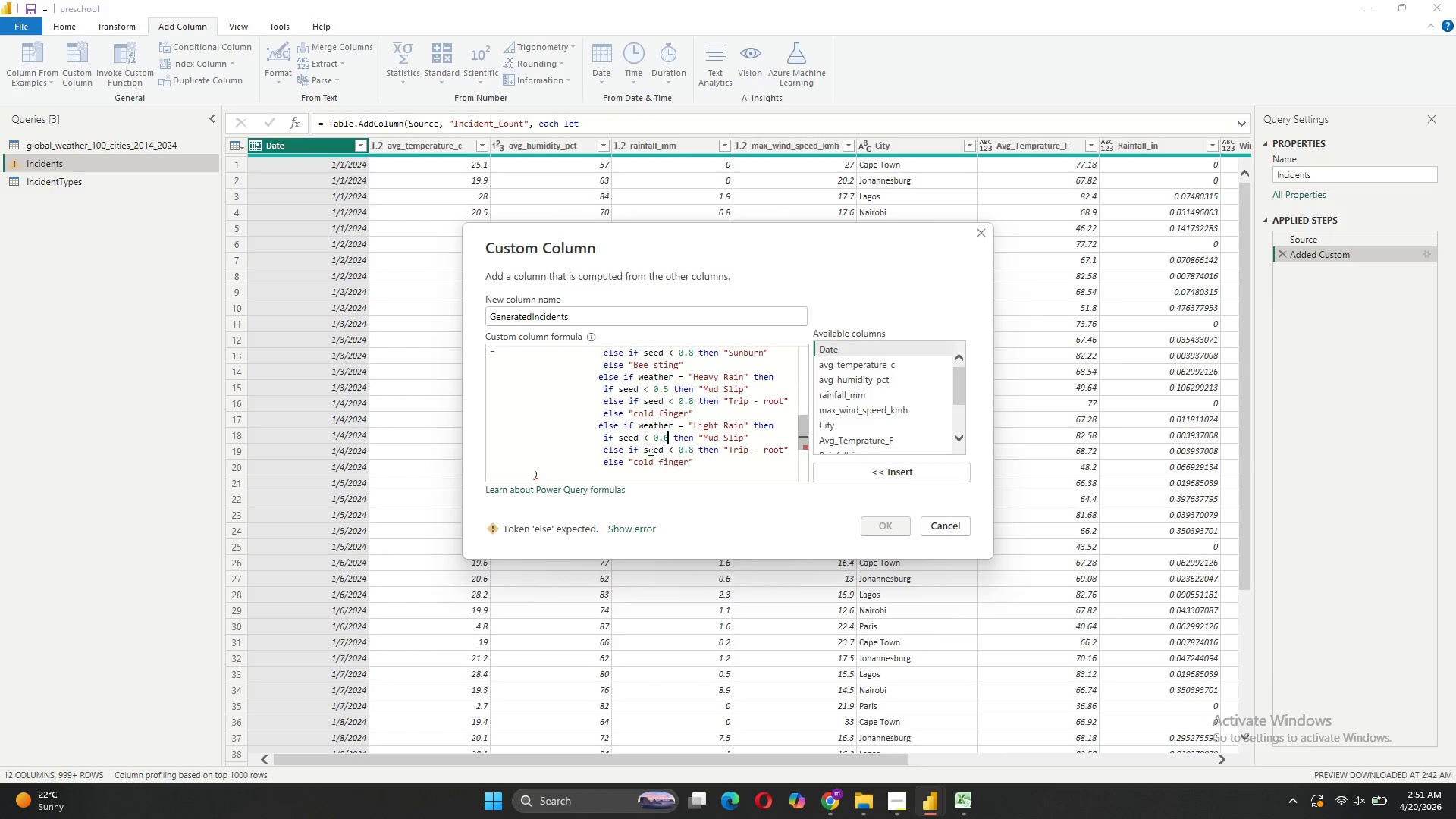 
wait(8.05)
 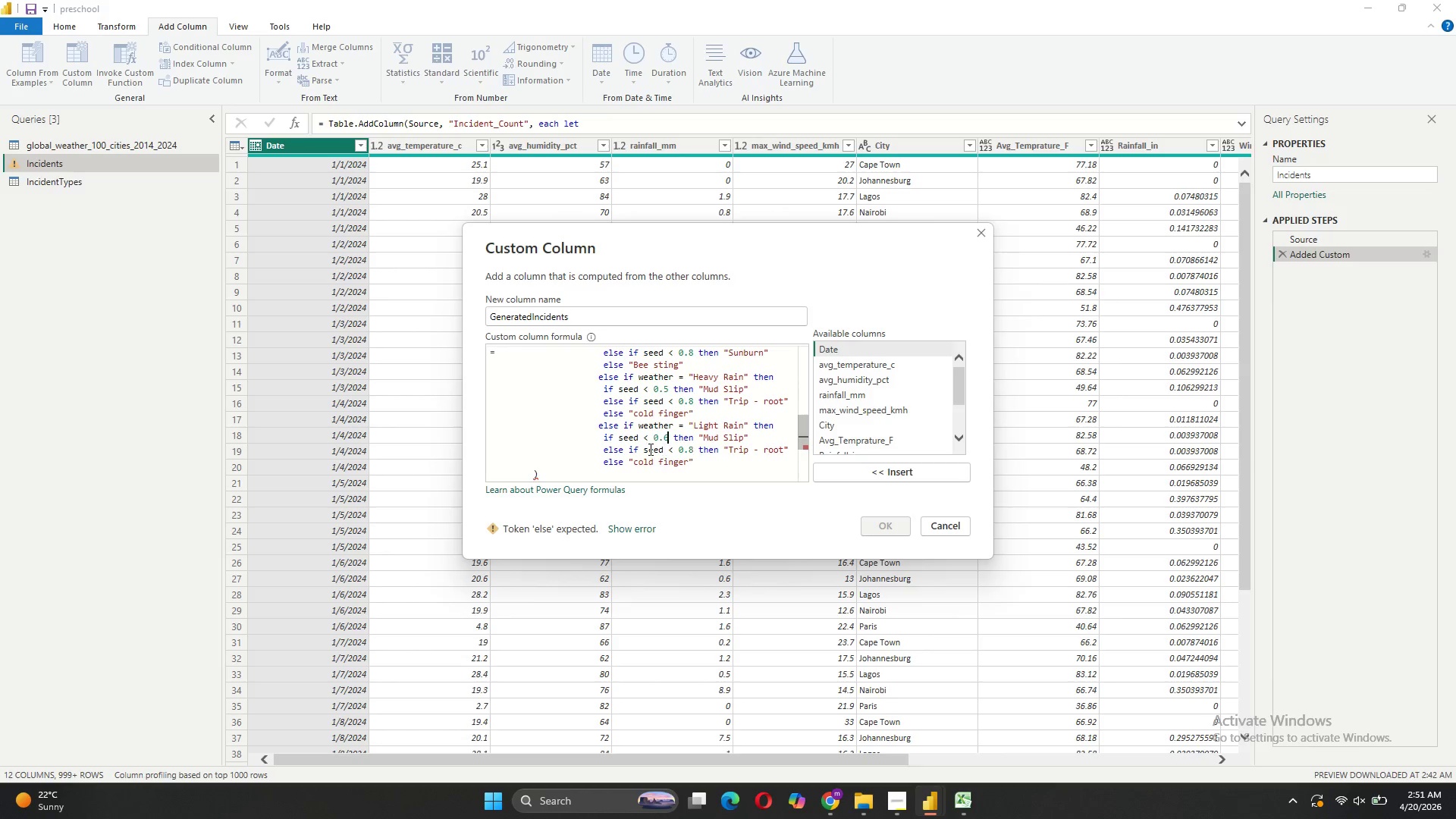 
left_click_drag(start_coordinate=[789, 448], to_coordinate=[604, 450])
 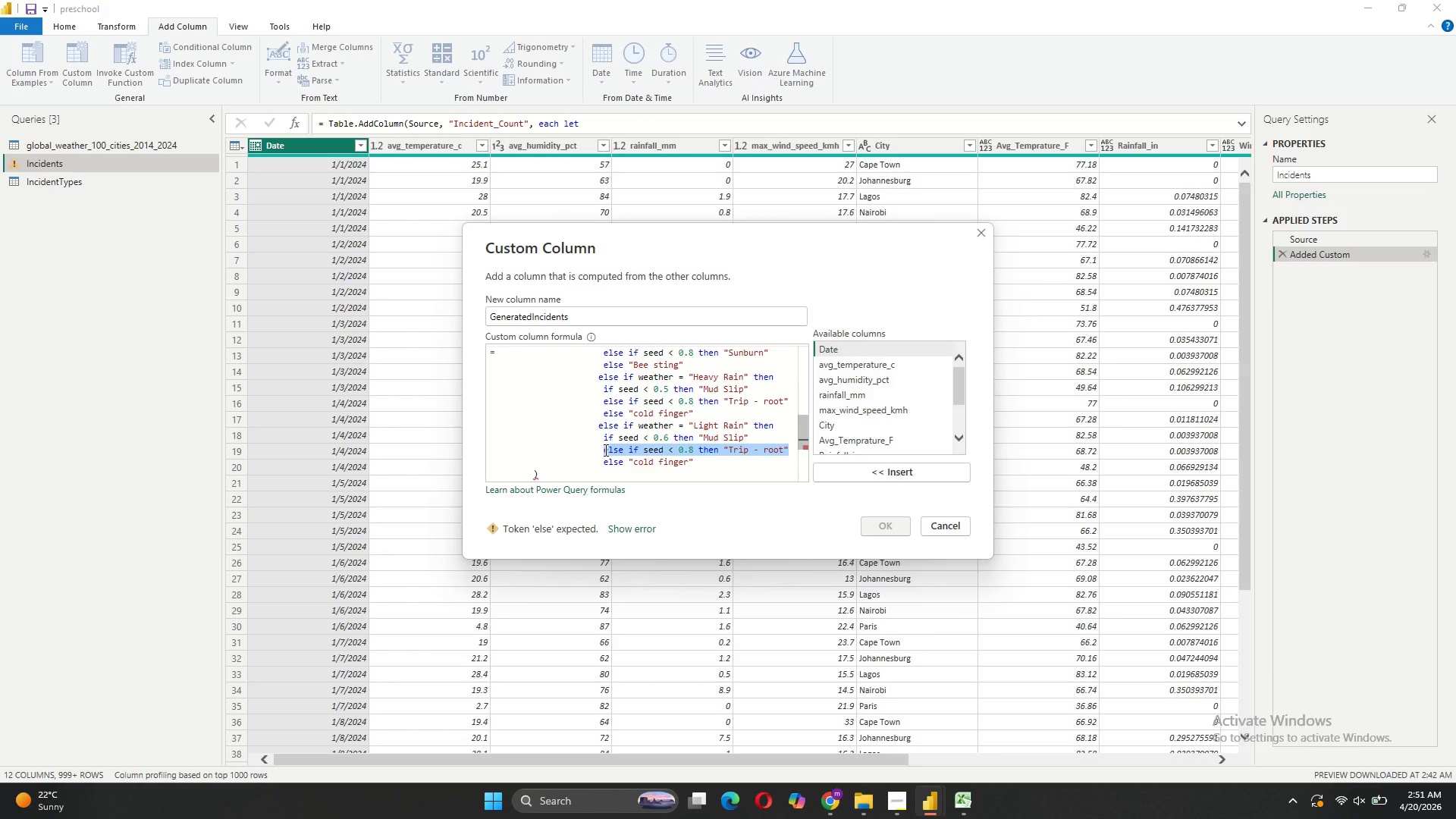 
key(Backspace)
 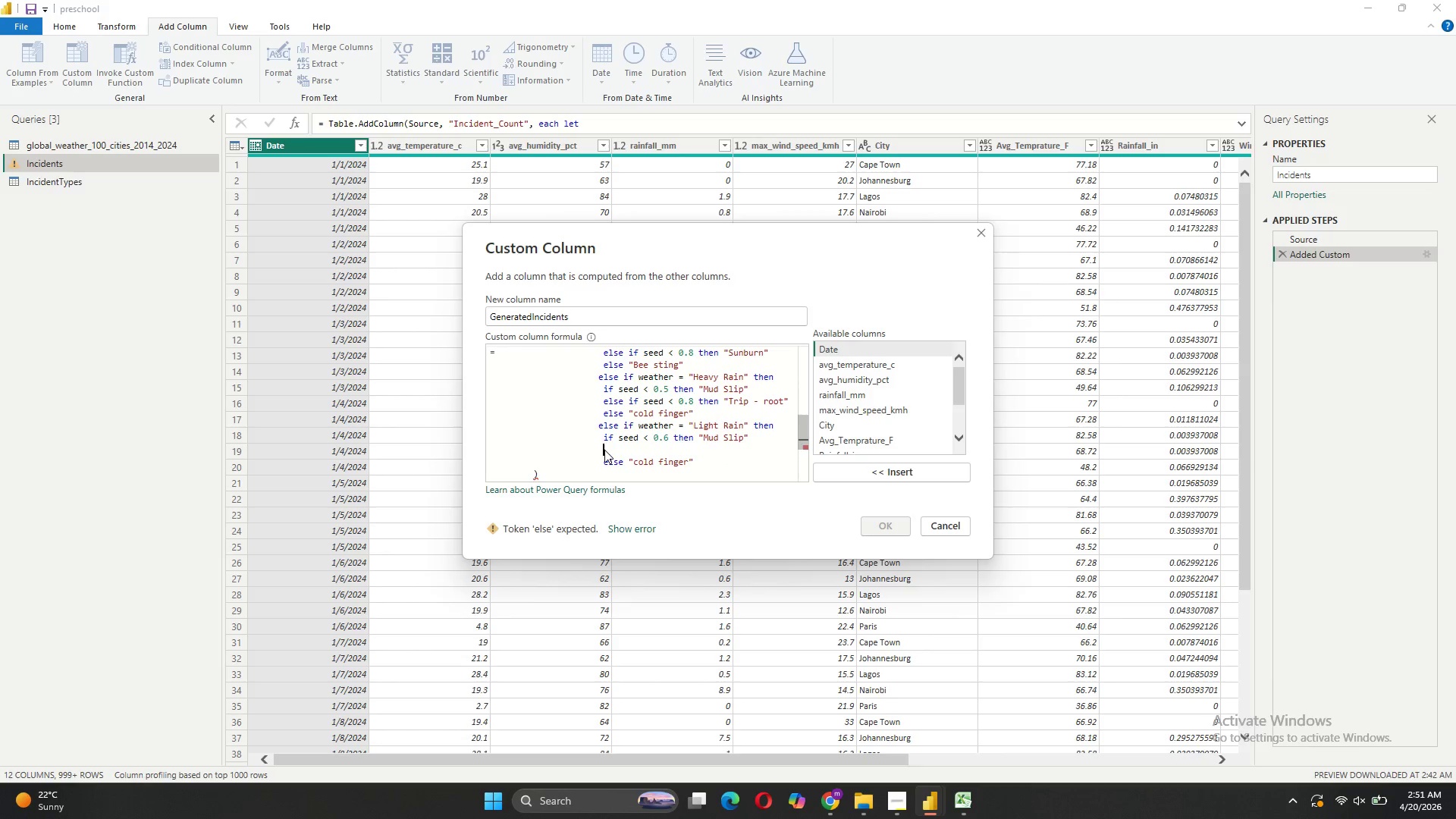 
key(Backspace)
 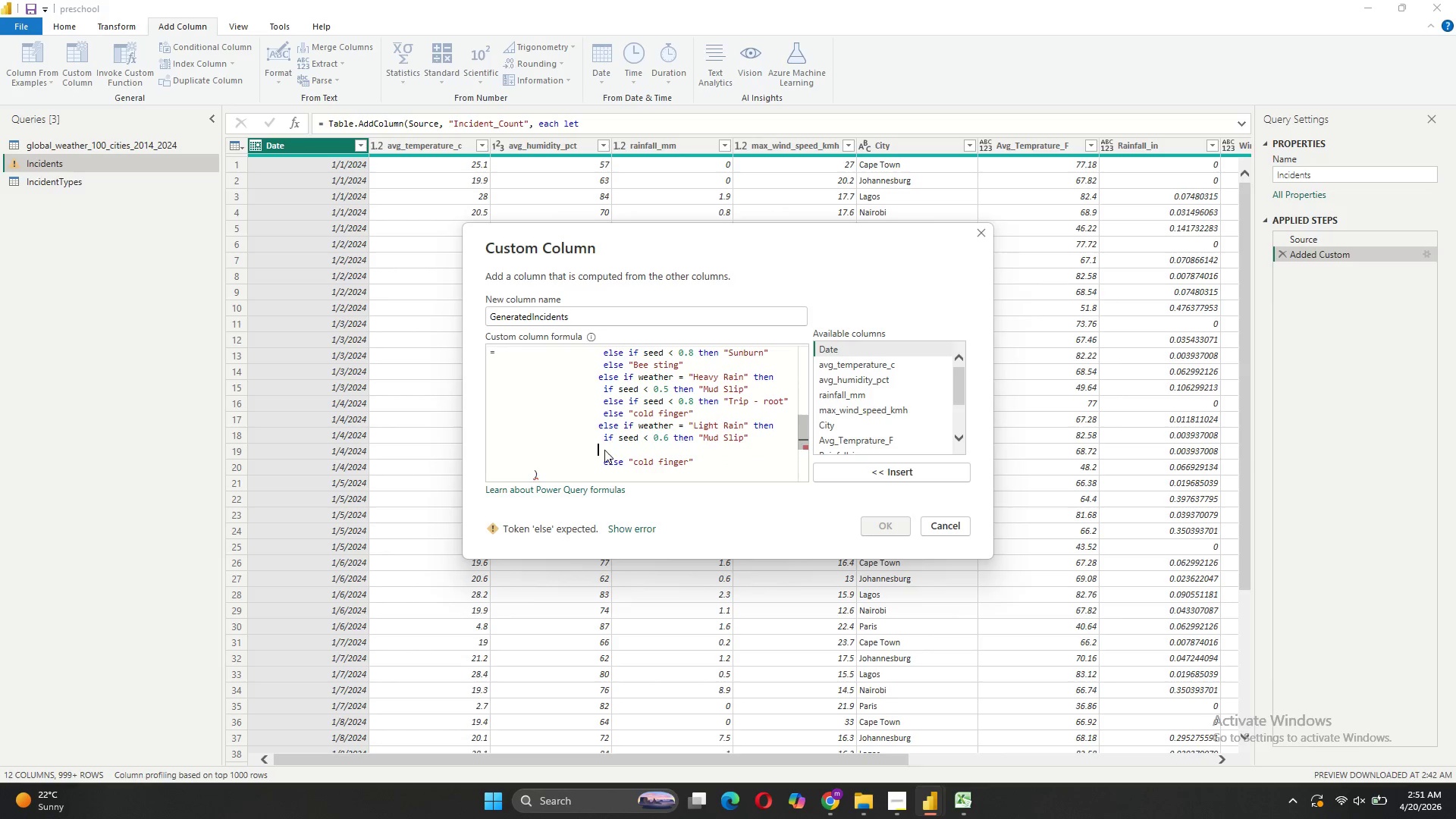 
key(Backspace)
 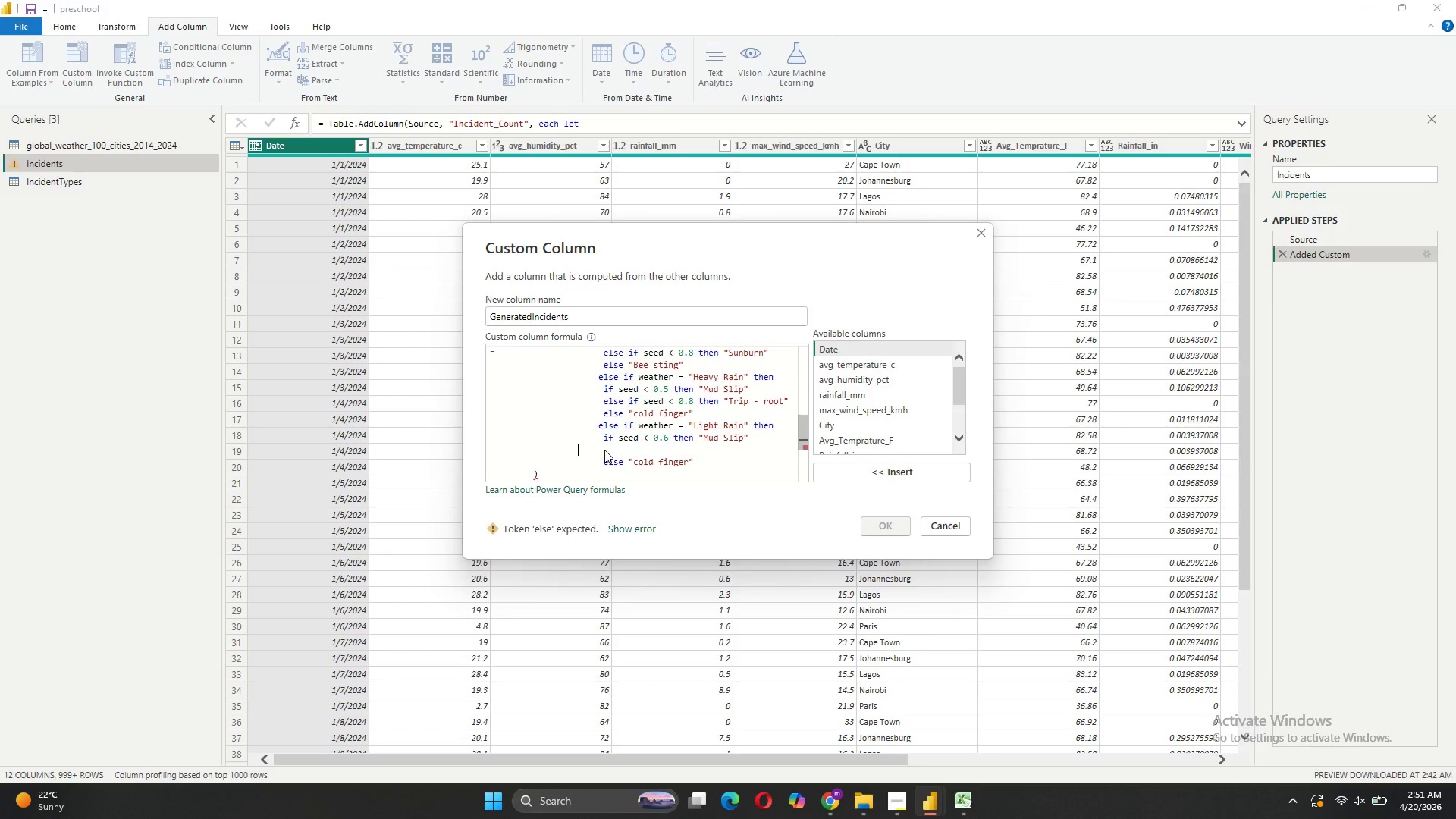 
key(Backspace)
 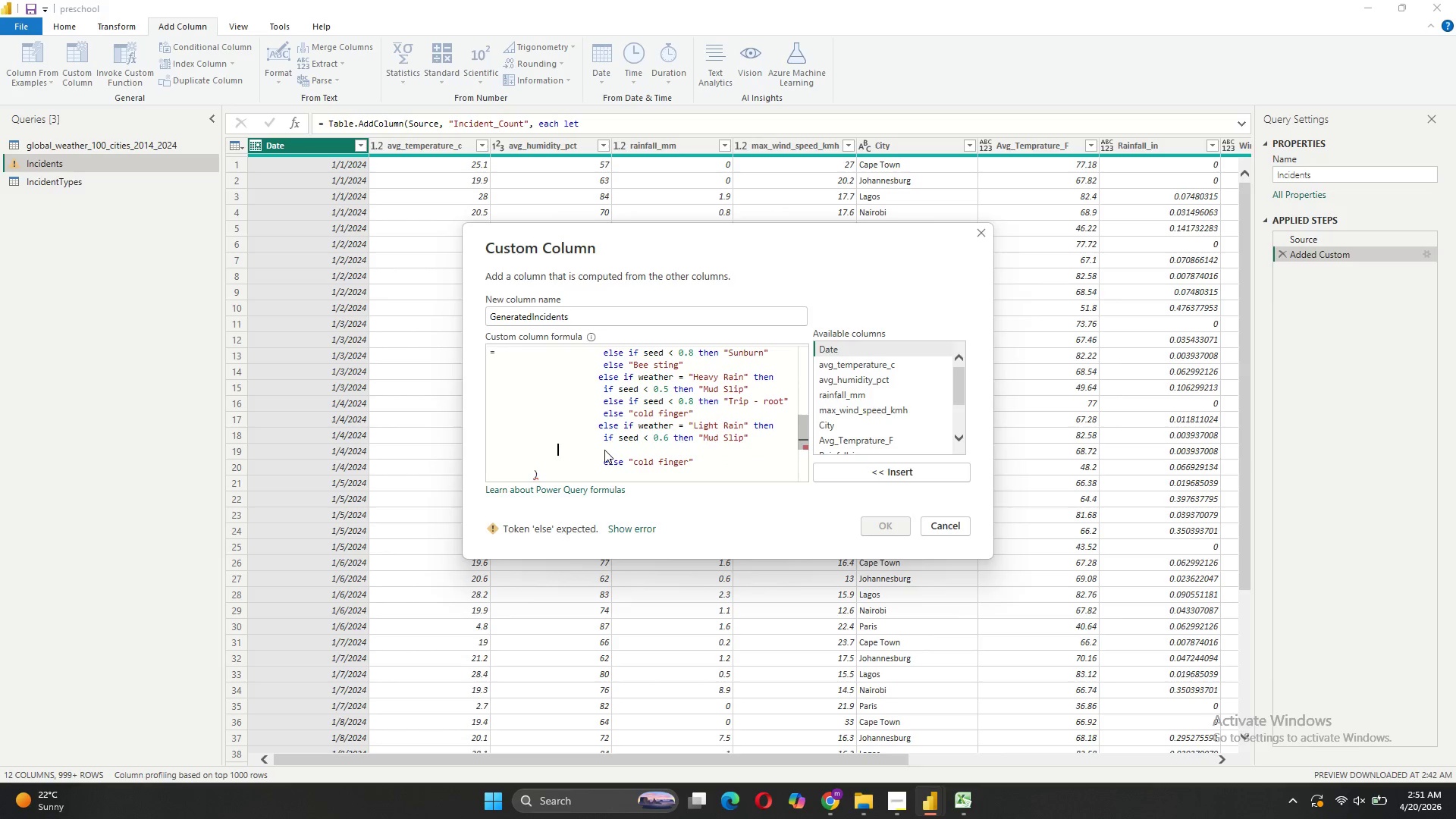 
key(Backspace)
 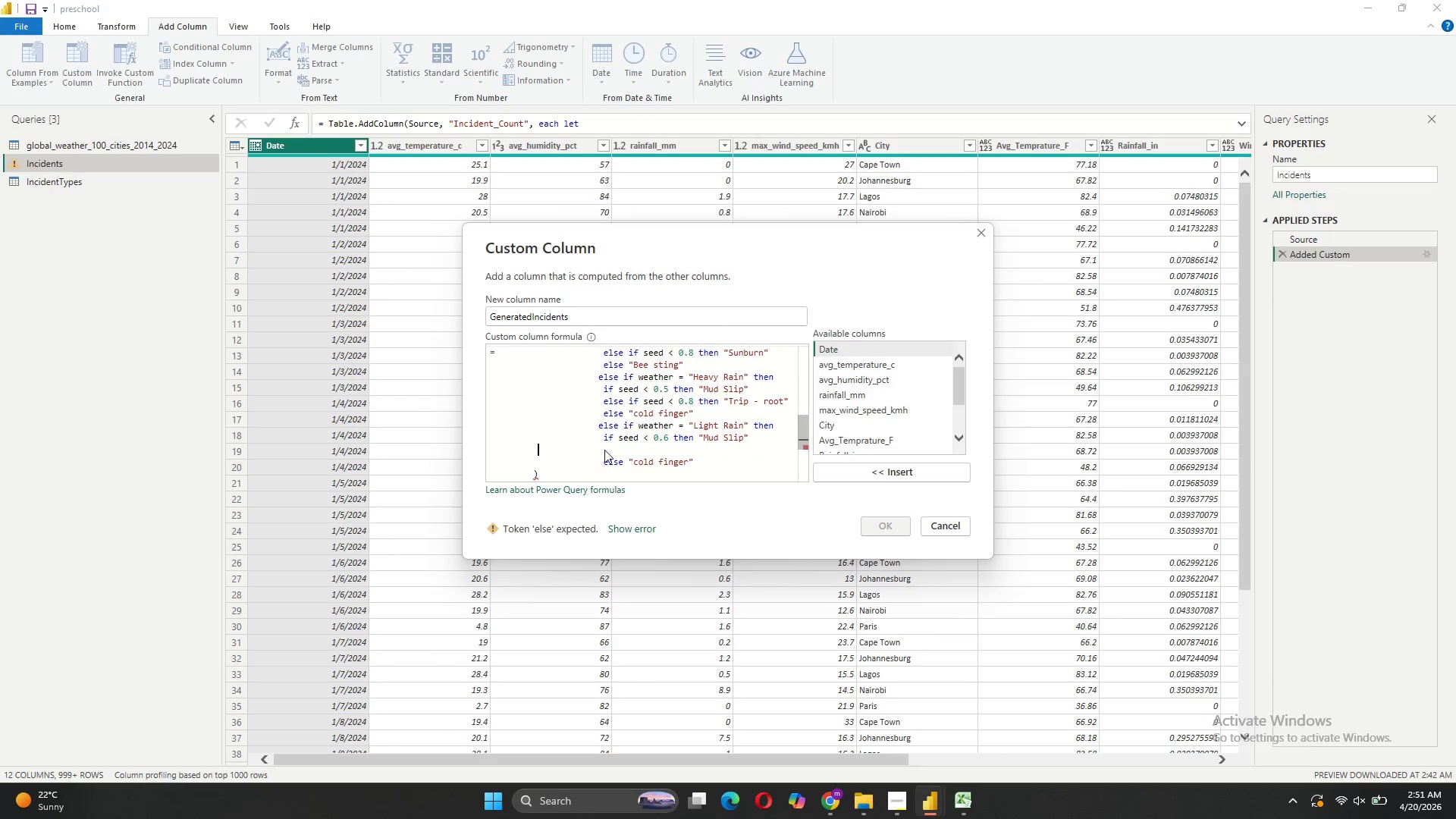 
key(Backspace)
 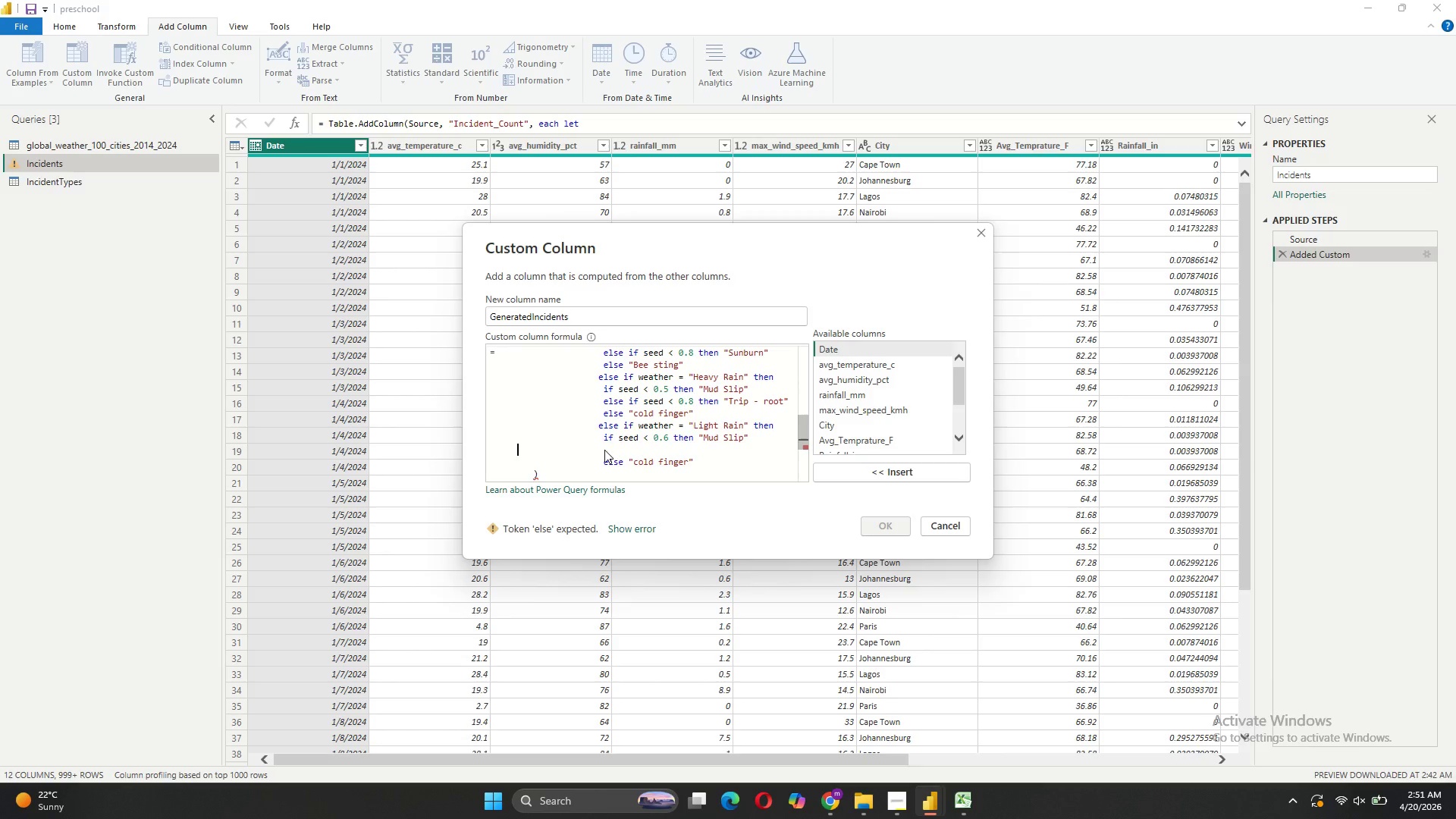 
key(Backspace)
 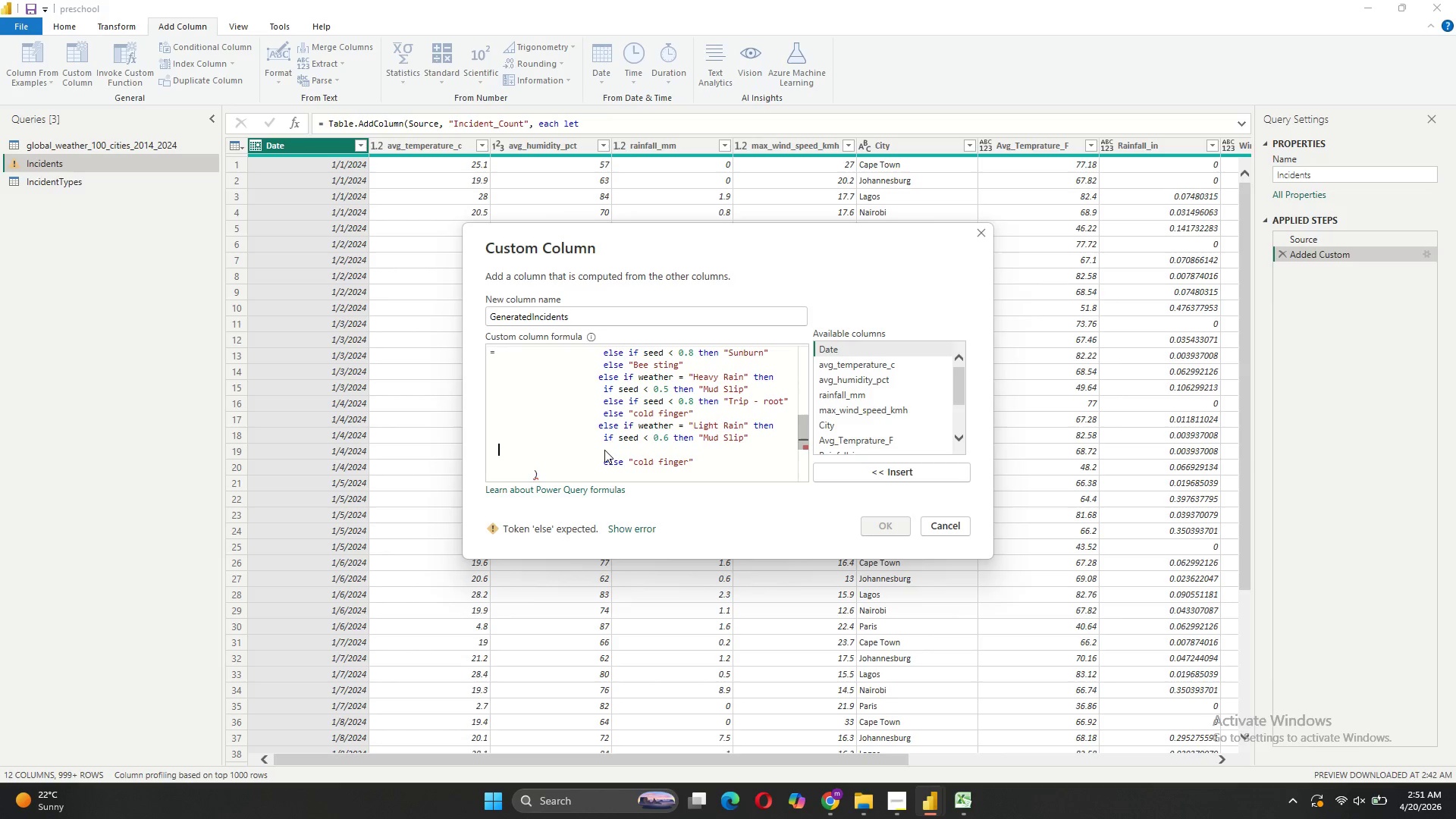 
key(Backspace)
 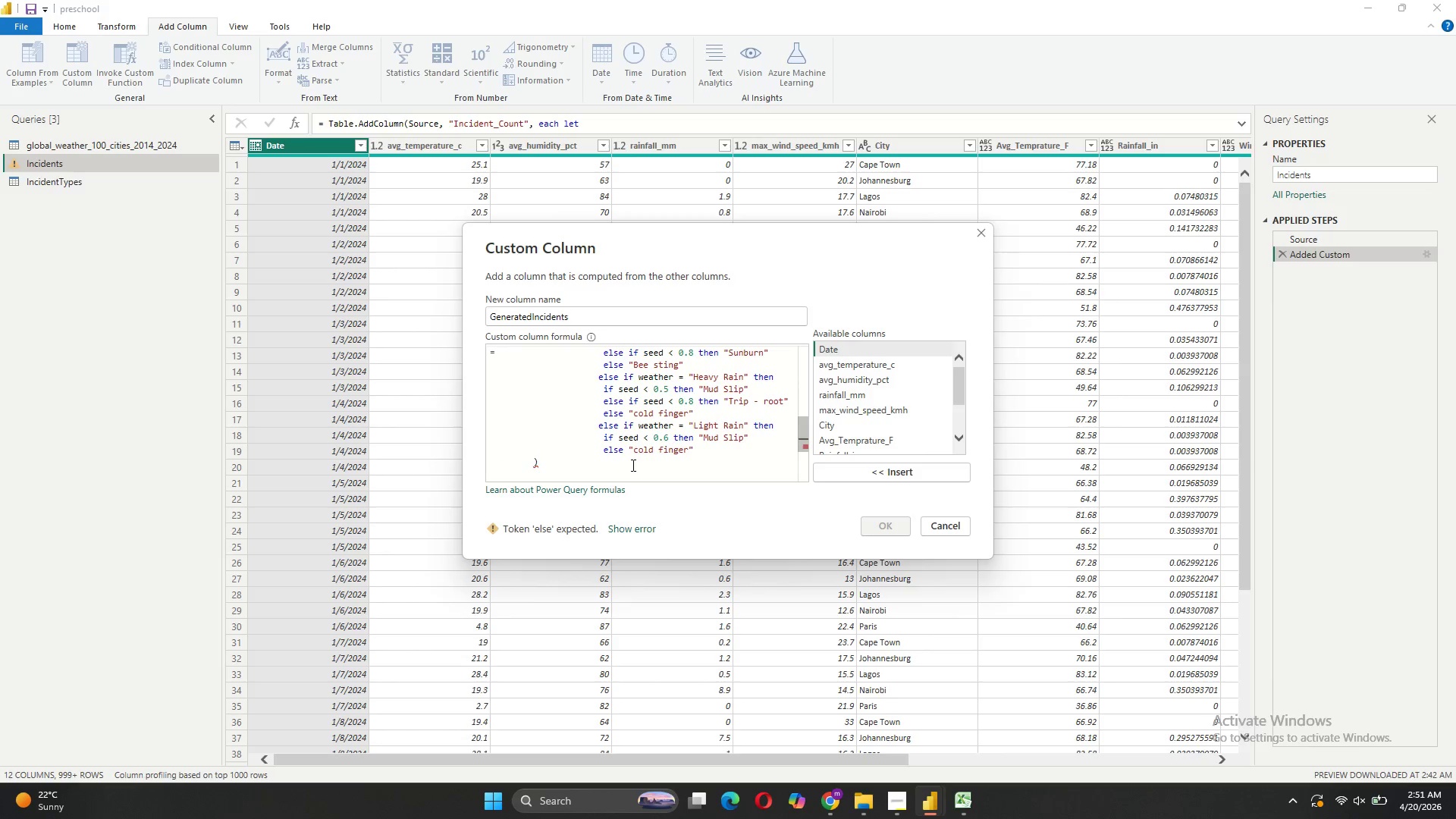 
left_click_drag(start_coordinate=[686, 447], to_coordinate=[632, 449])
 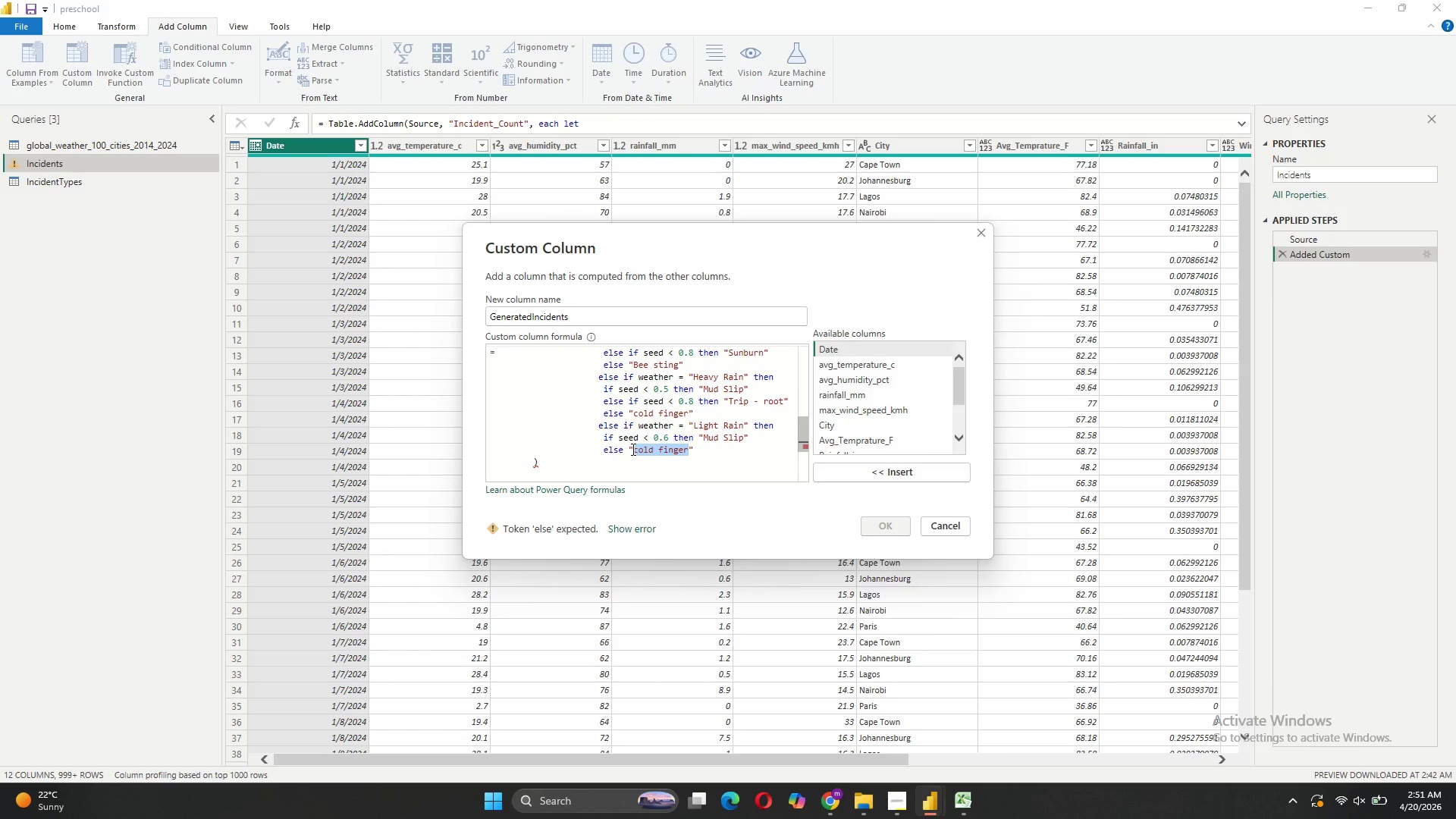 
type(Scrape - knee)
 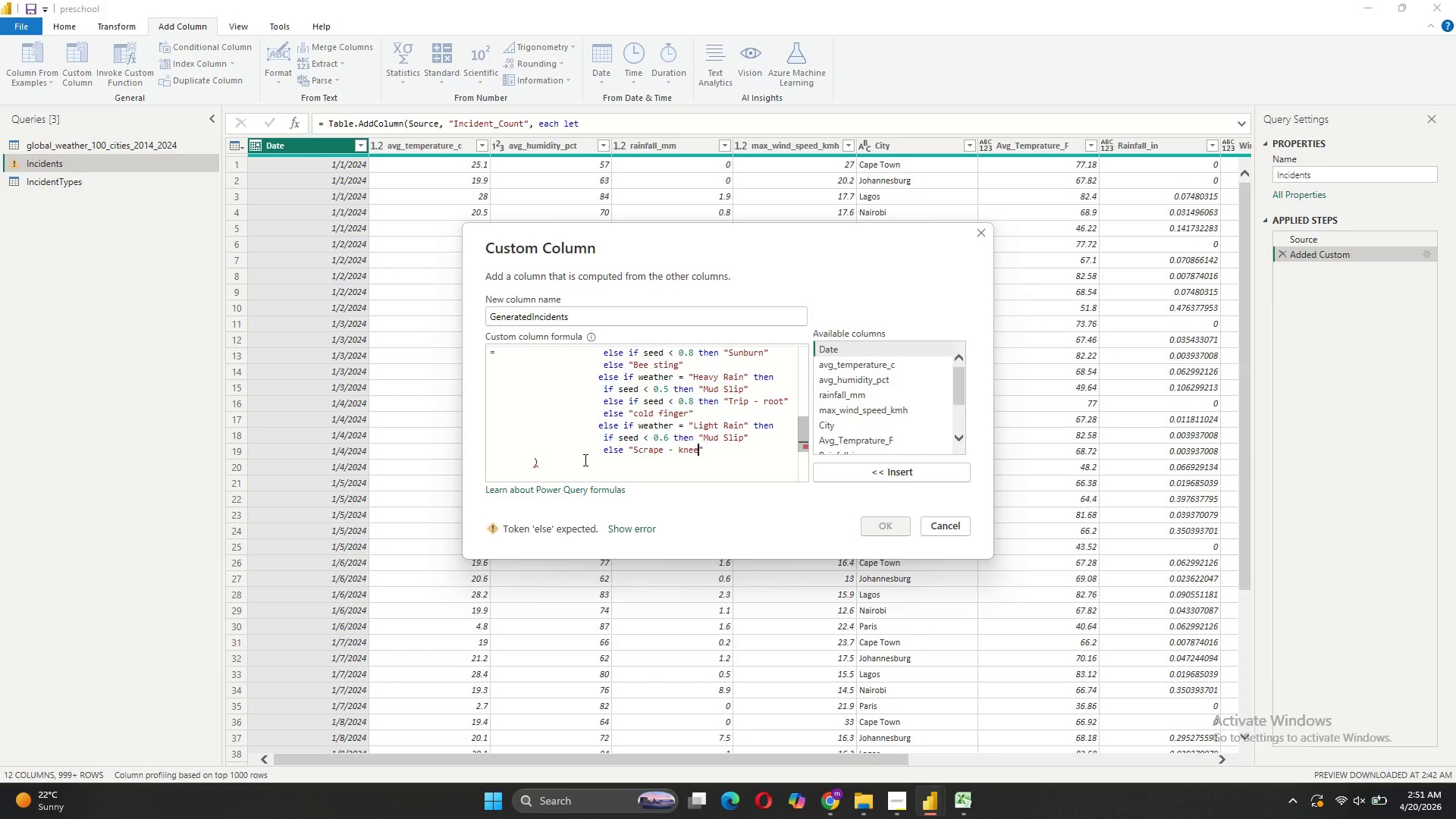 
left_click([703, 450])
 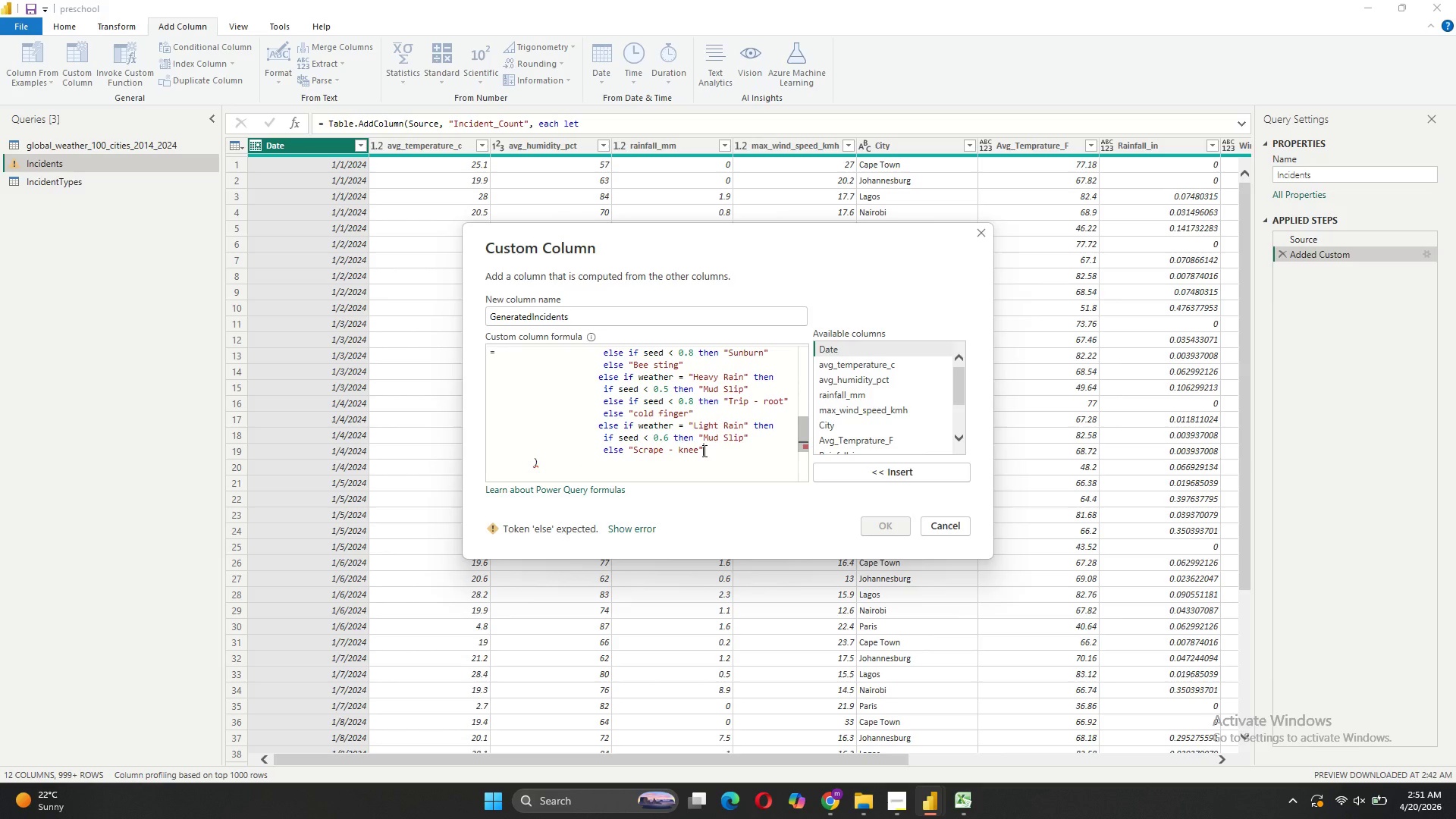 
key(Shift+ShiftRight)
 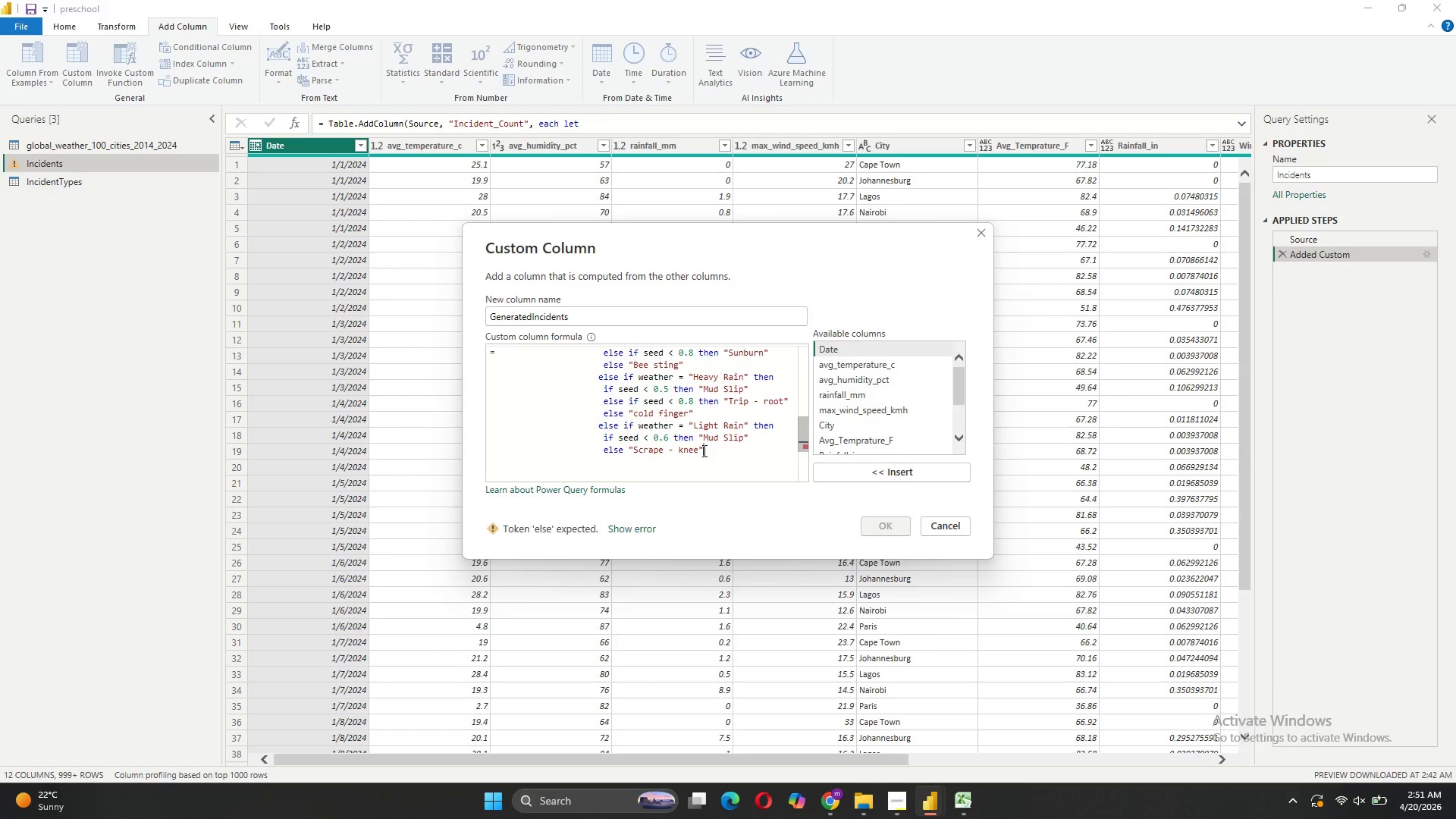 
key(Shift+Enter)
 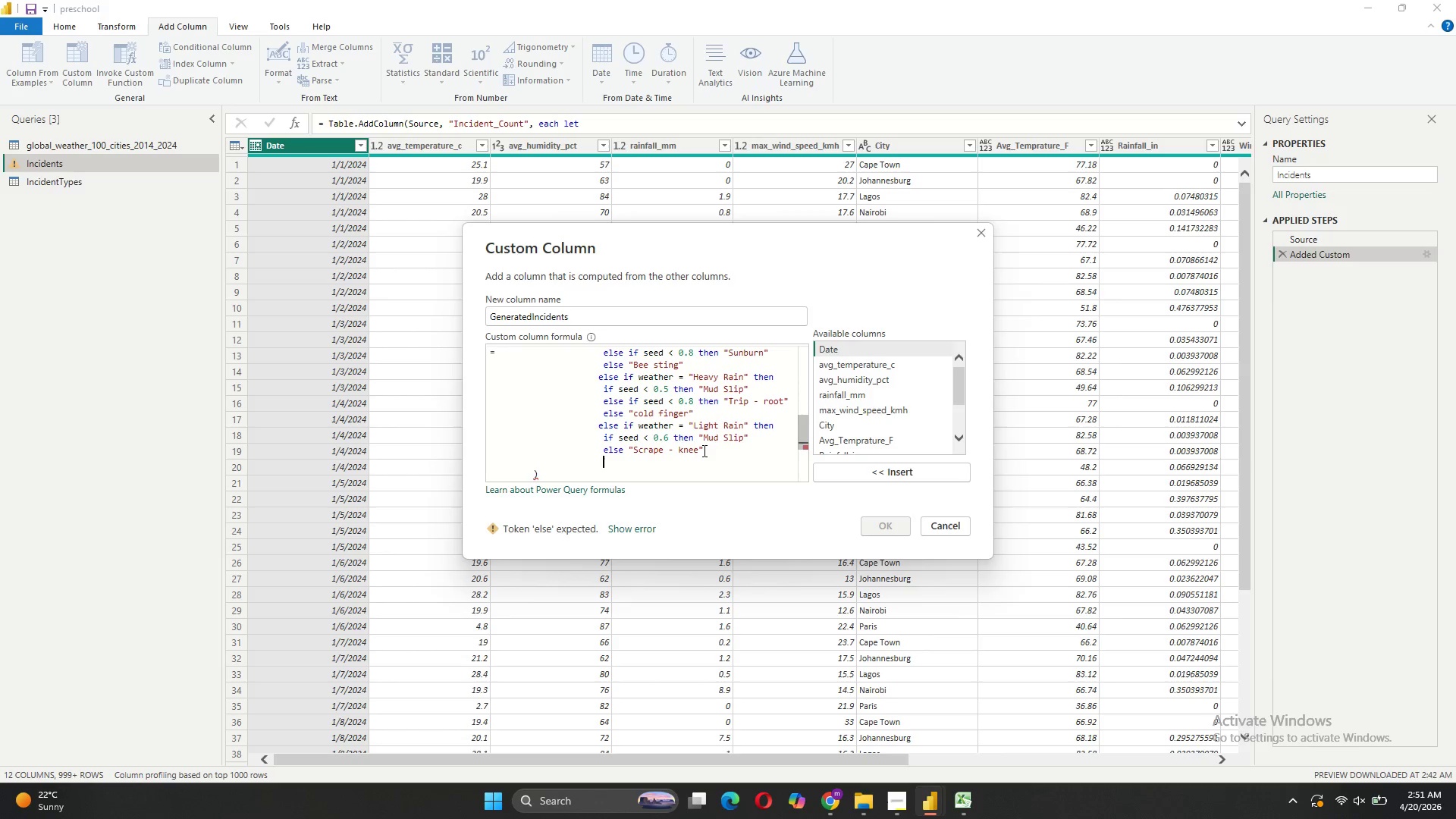 
key(Backspace)
type(else)
 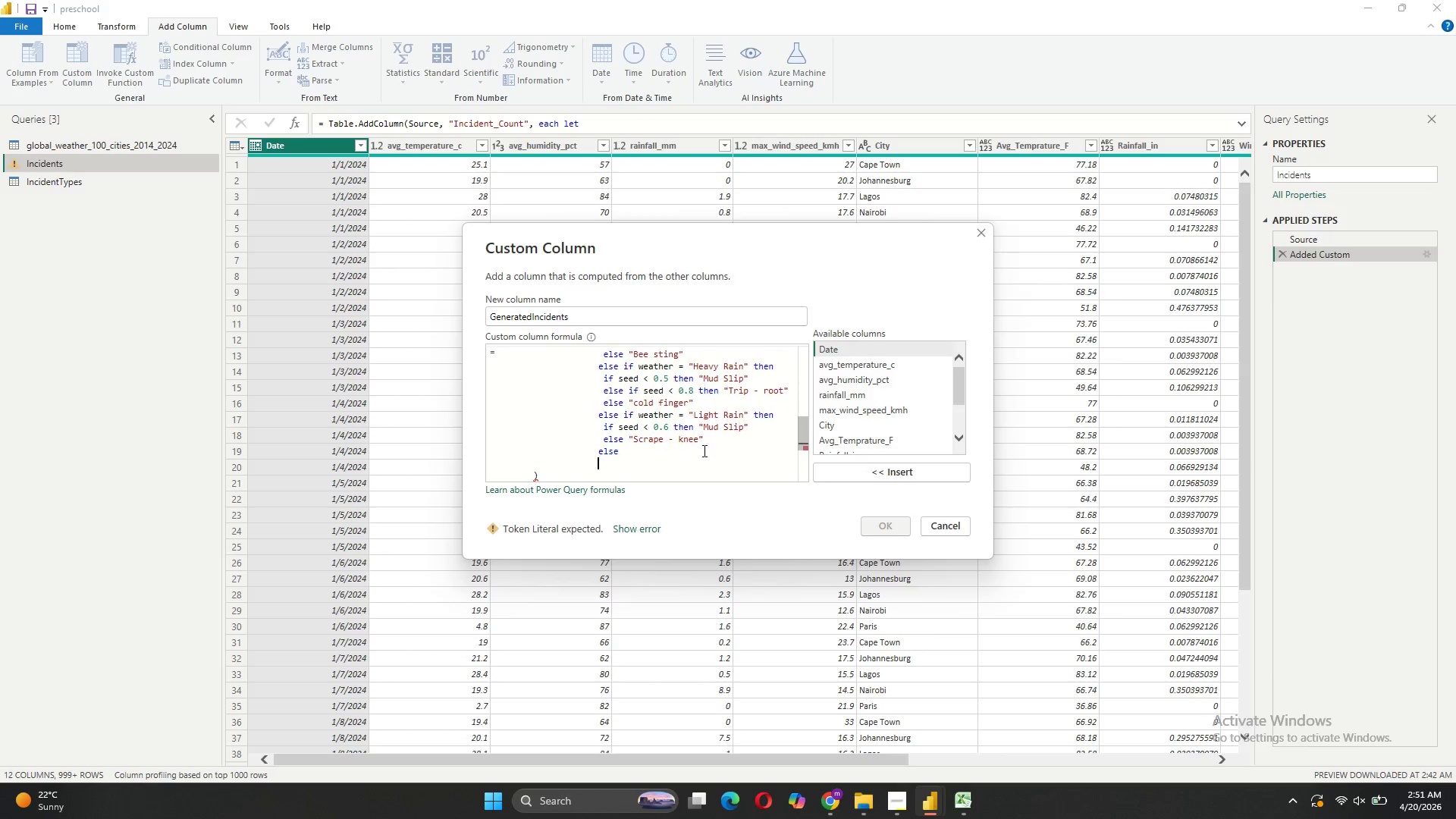 
key(Shift+Enter)
 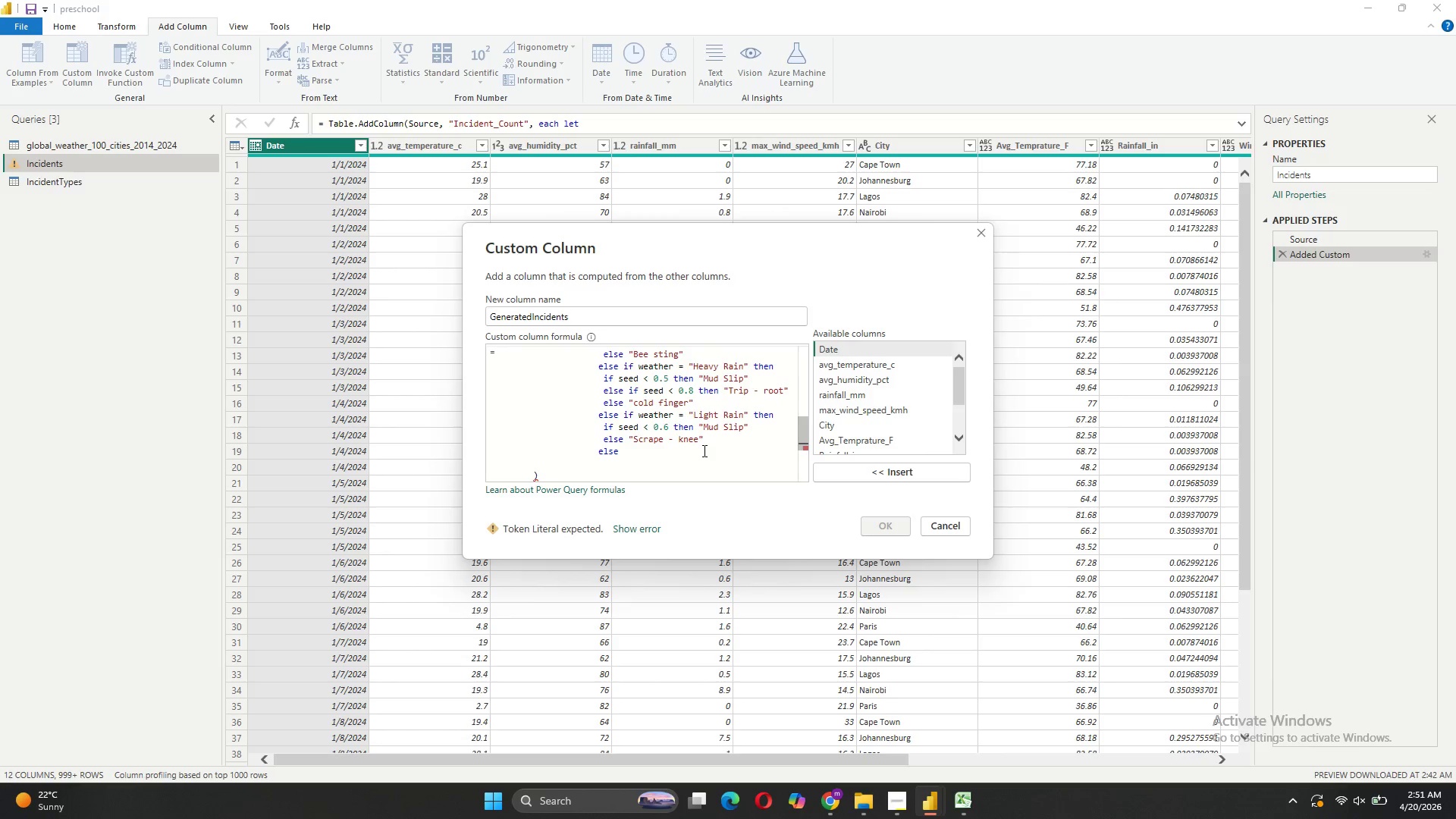 
type(  let idx = n)
key(Backspace)
type(Number.Round(seed * 8) + 1)
 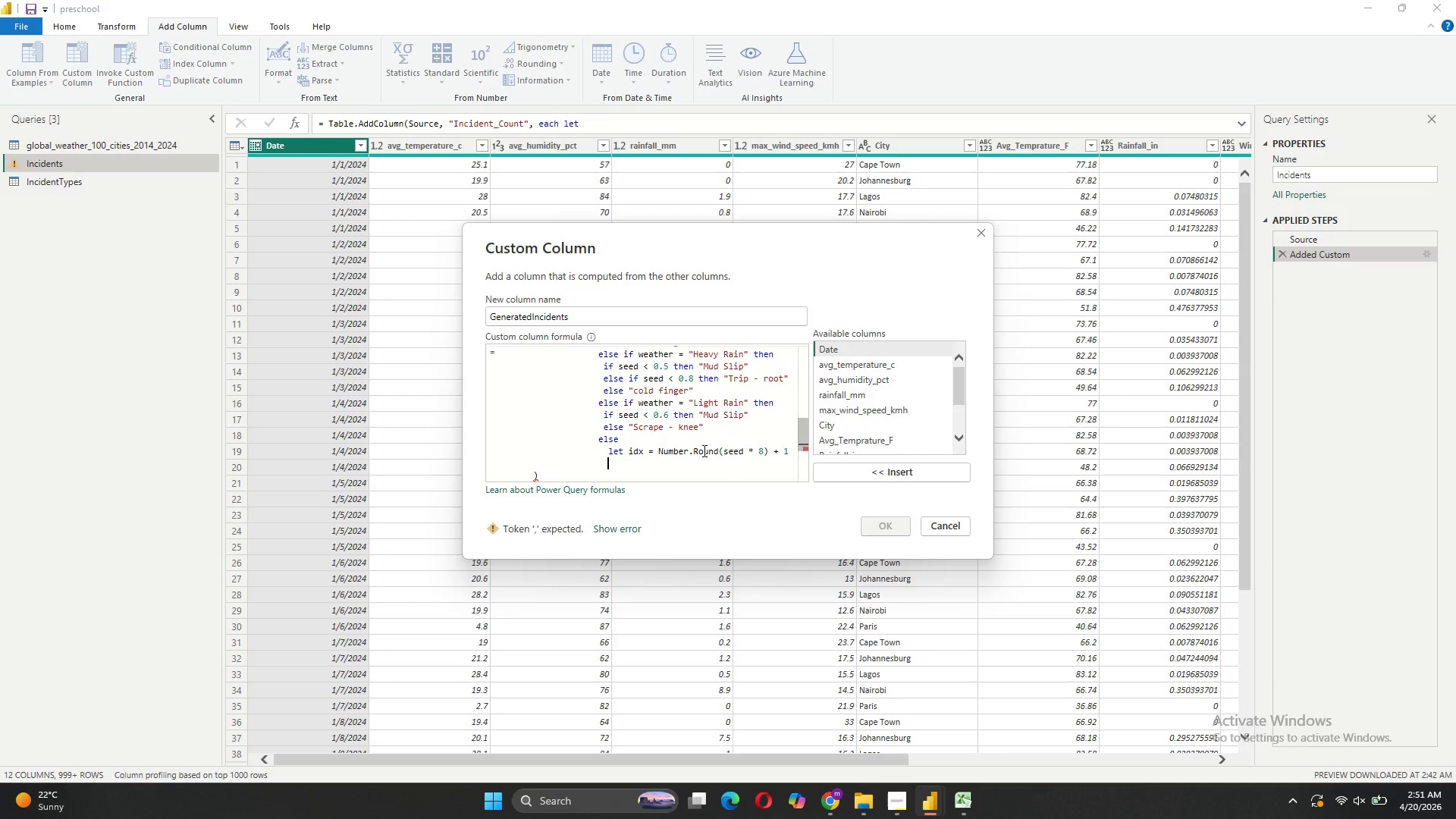 
 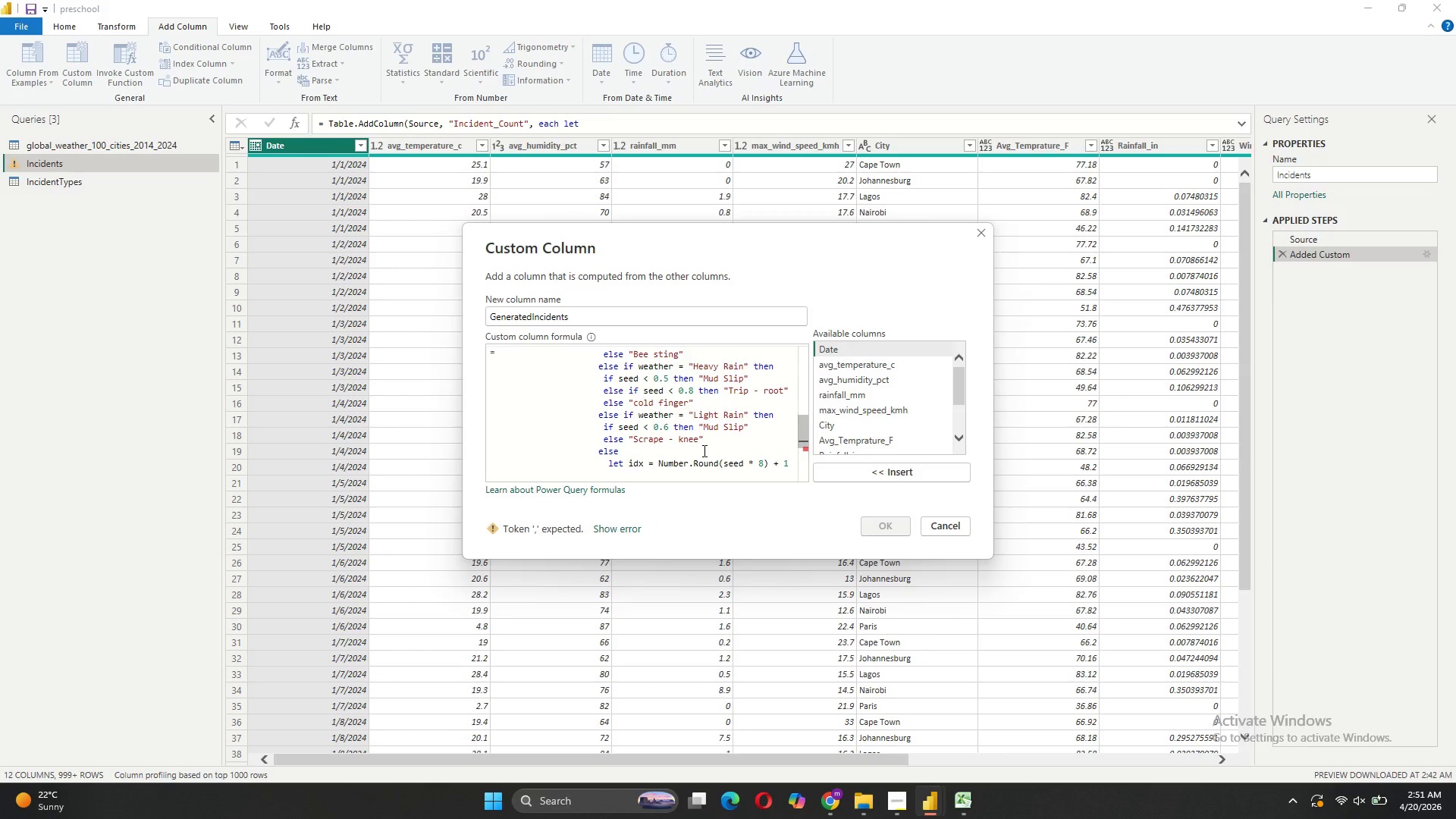 
key(Shift+Enter)
 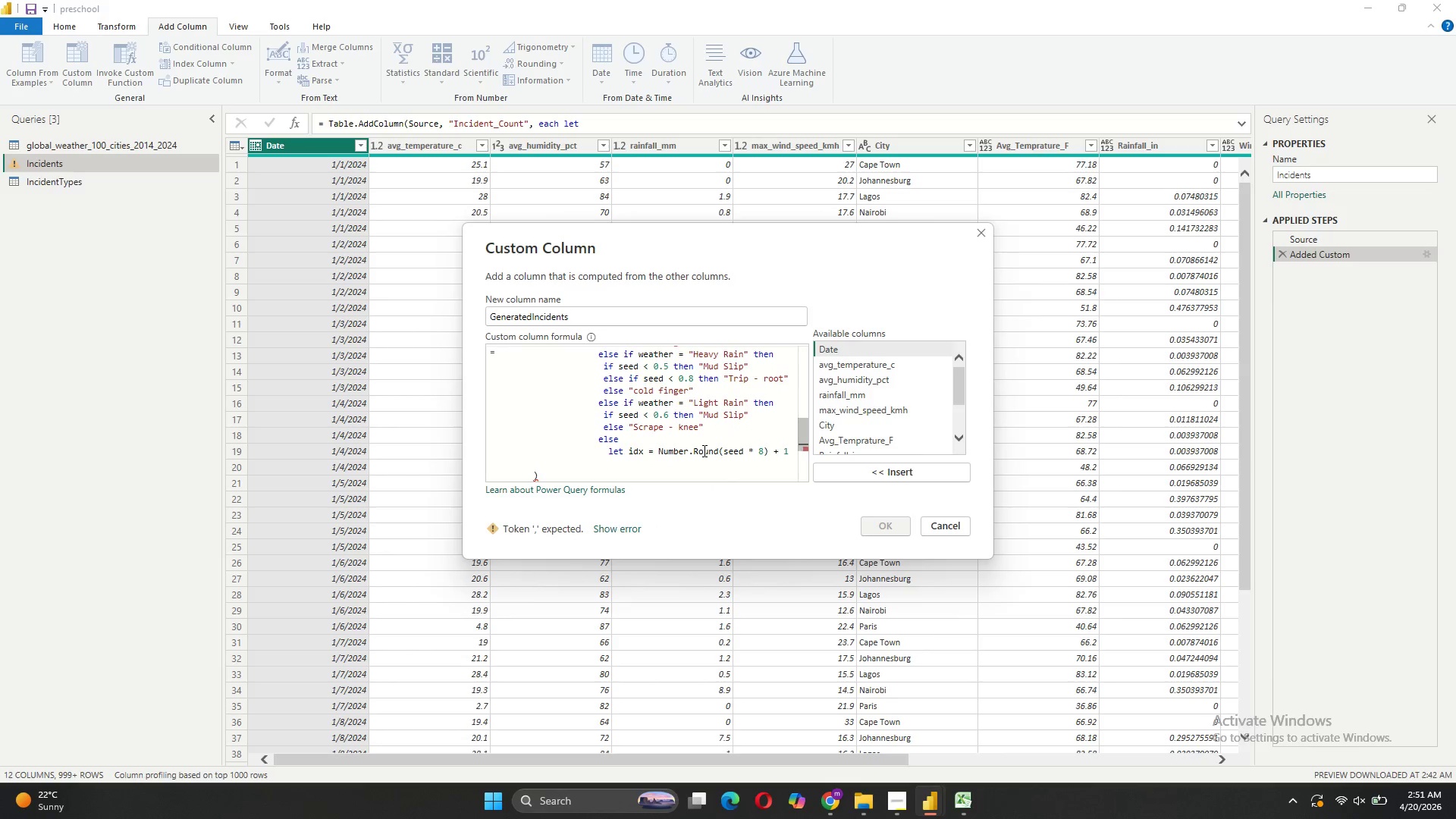 
type(in {"Scrape =)
key(Backspace)
type(- knee)
 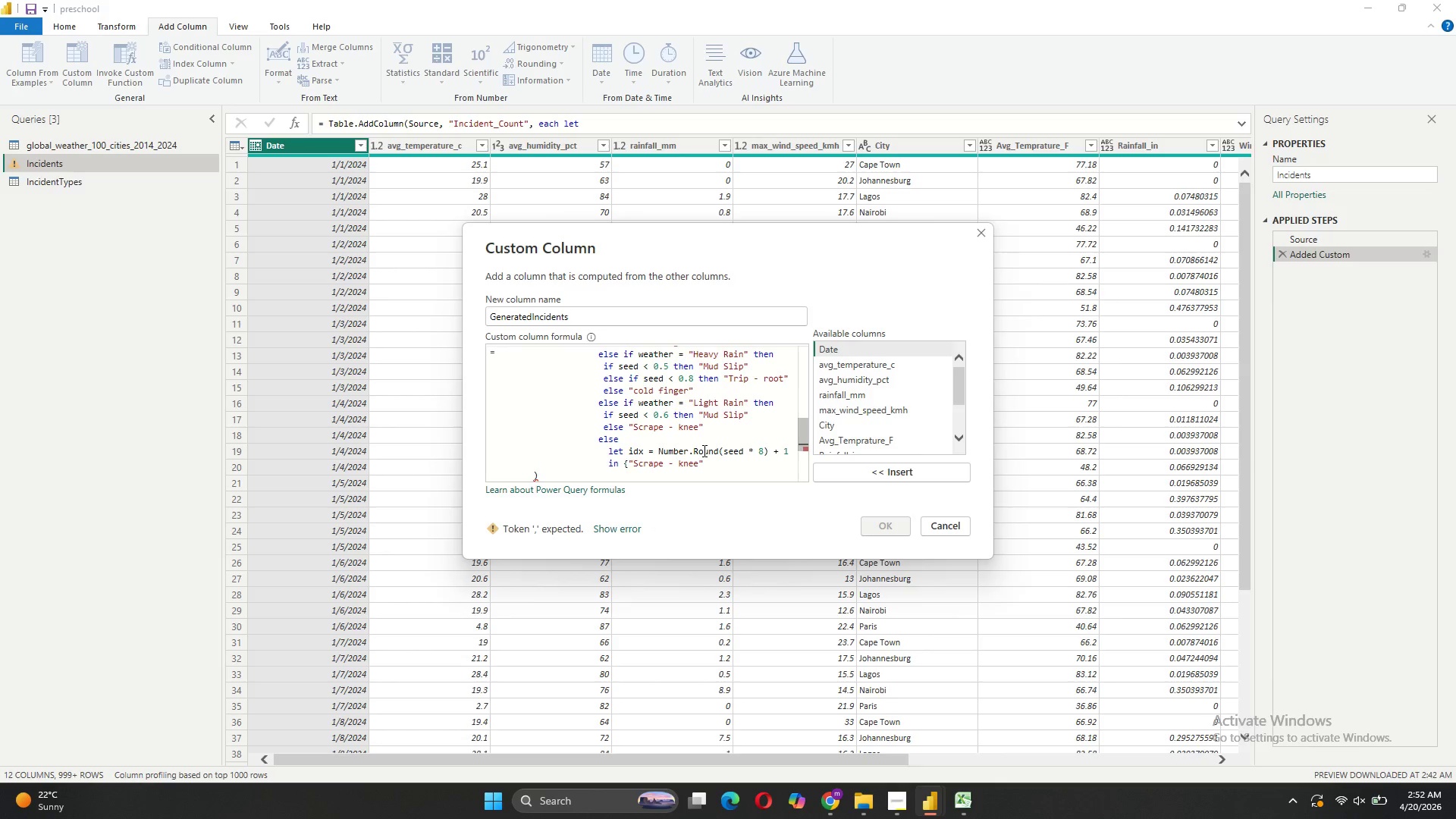 
key(ArrowRight)
 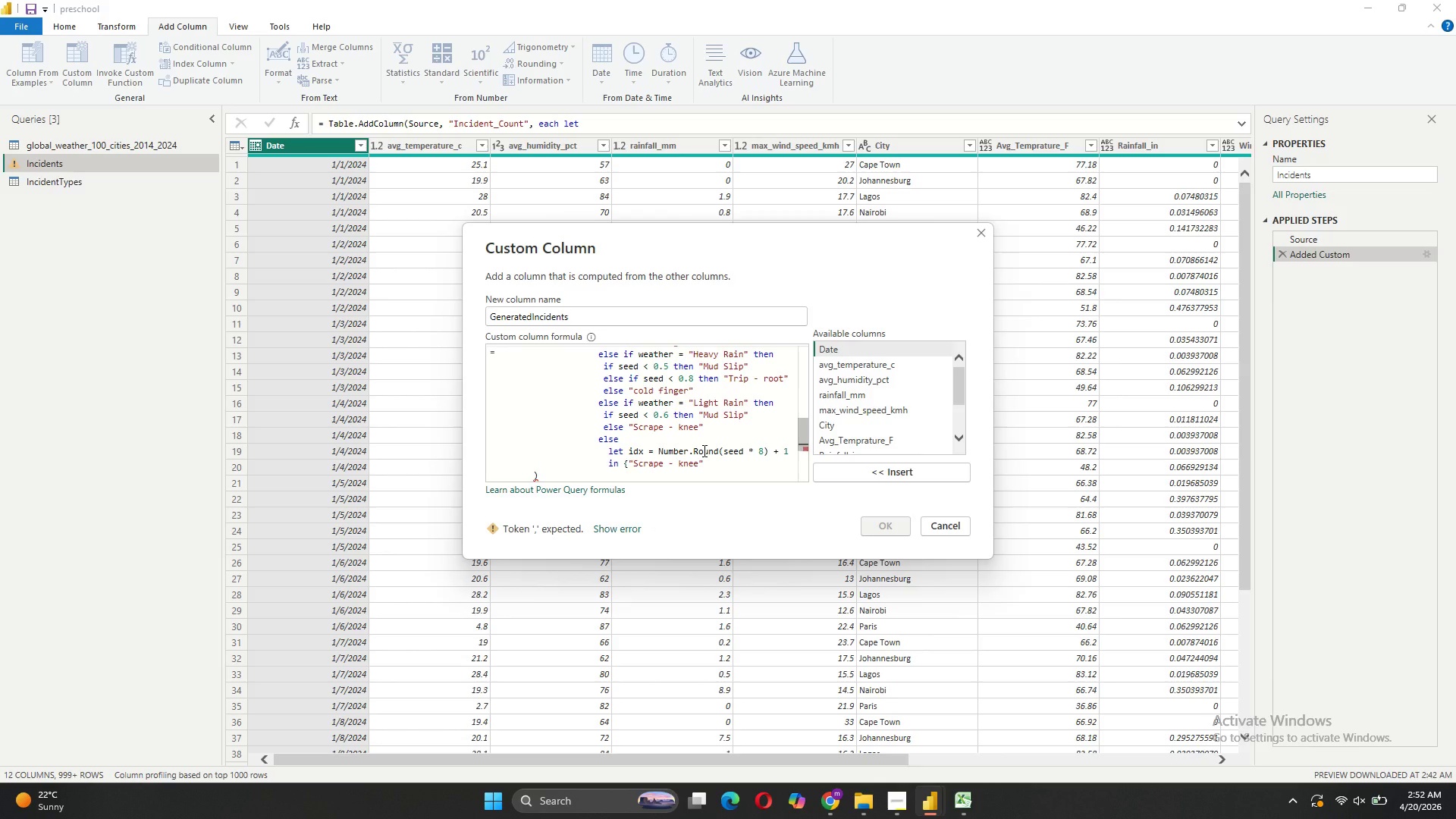 
type(, "Bee sting)
 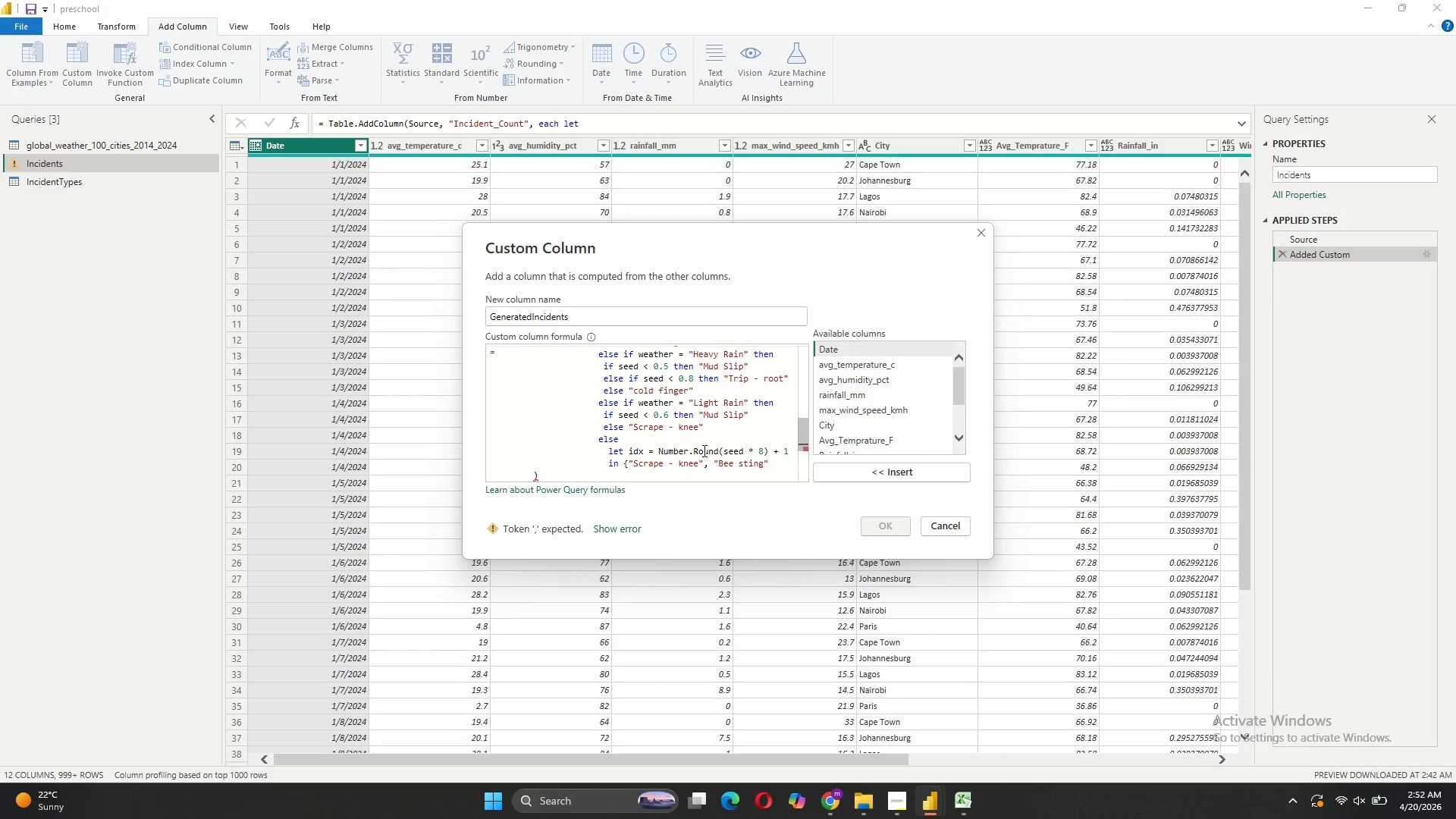 
key(ArrowRight)
 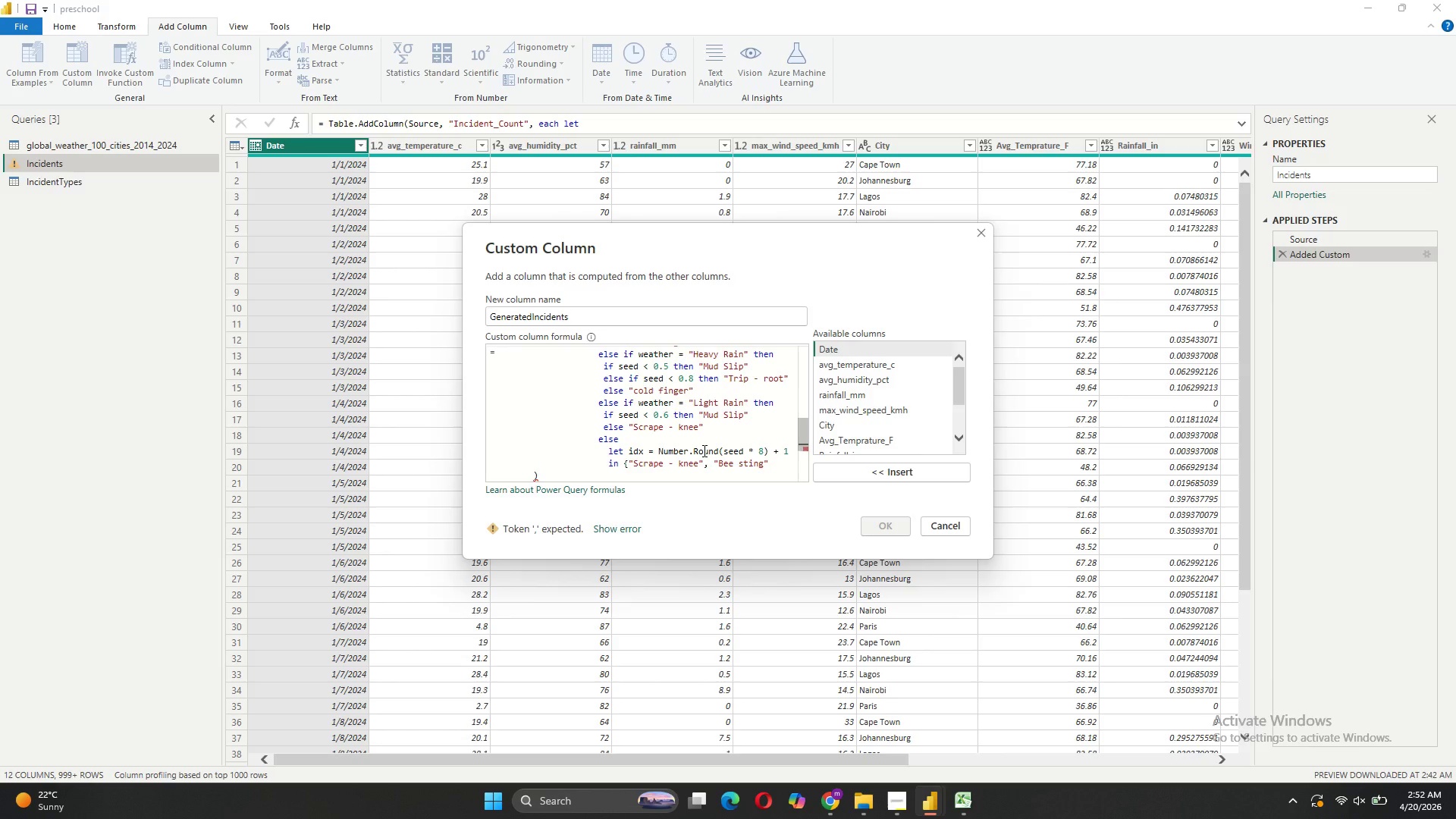 
type(, "Trip-)
key(Backspace)
type( - root )
key(Backspace)
 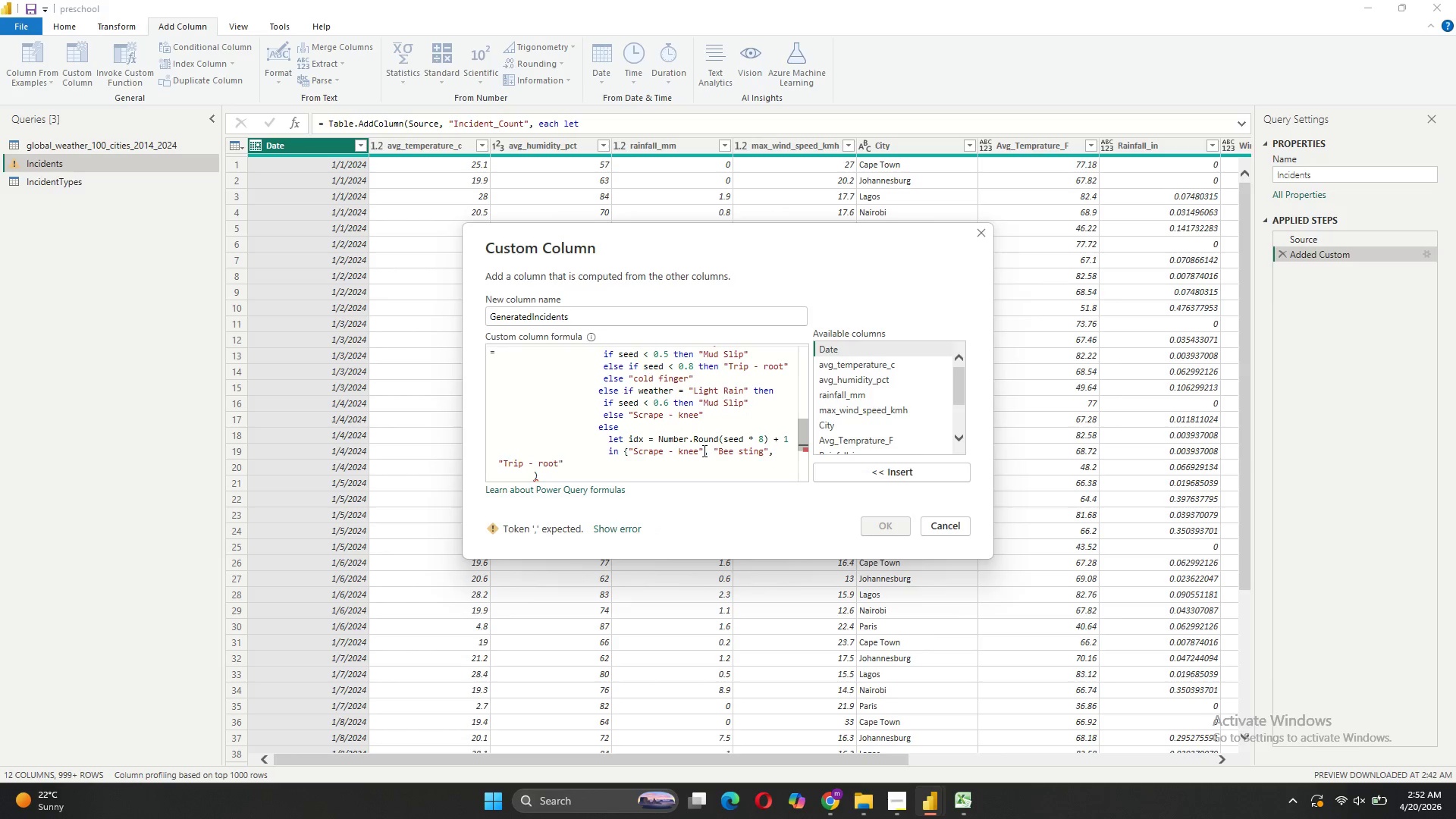 
key(ArrowRight)
 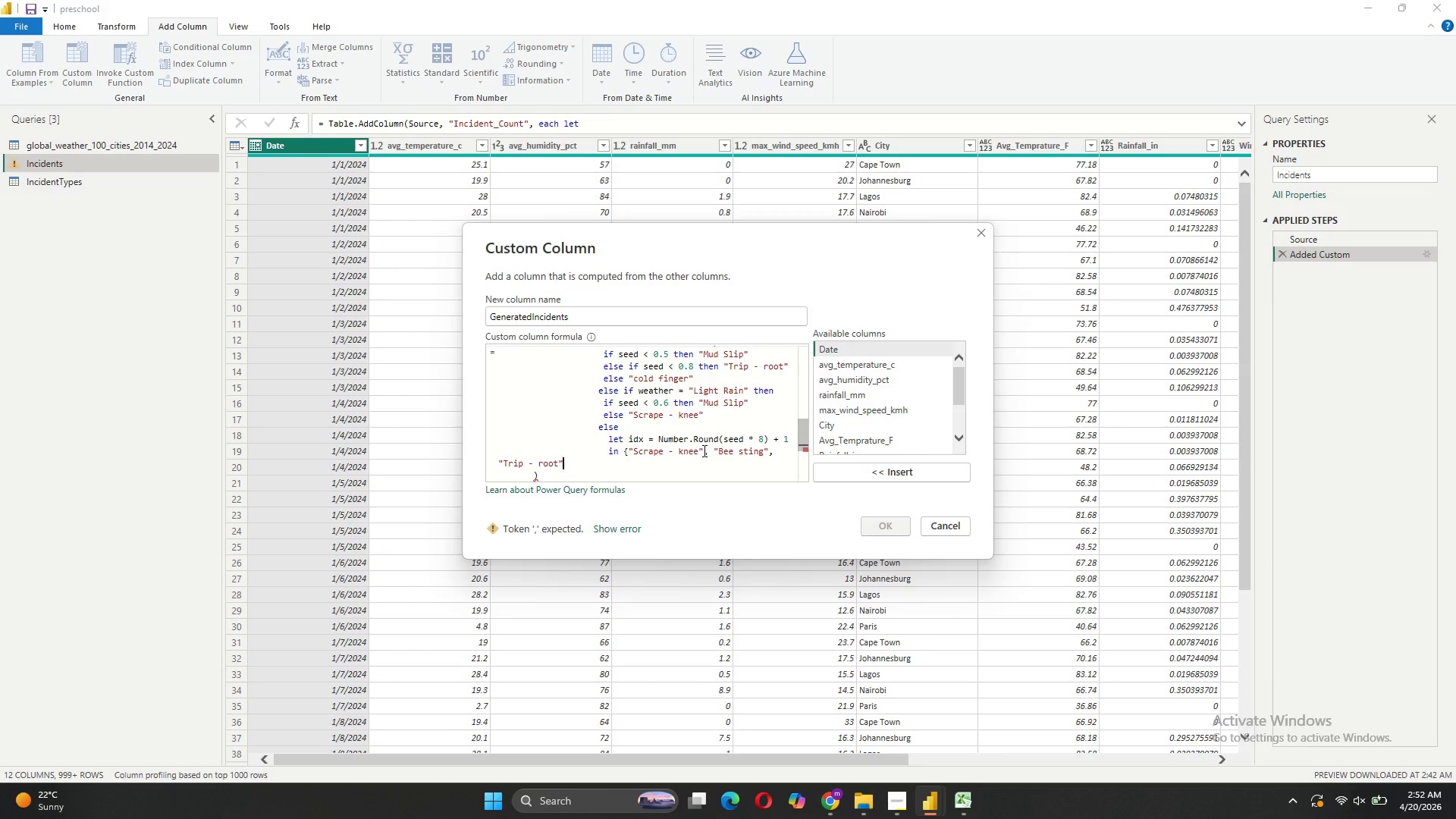 
type(, "Sunburn)
 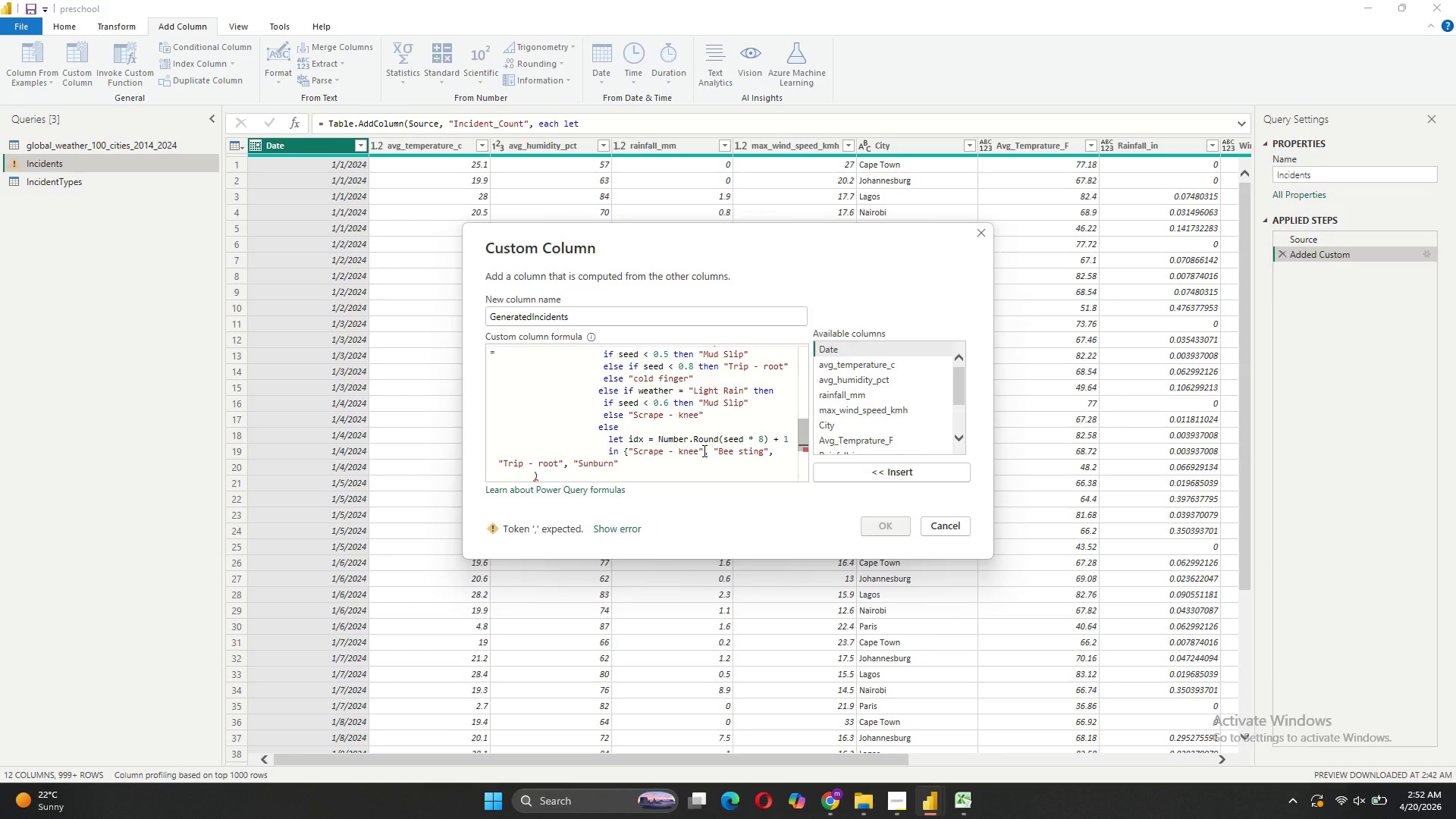 
hold_key(key=ShiftLeft, duration=1.14)
 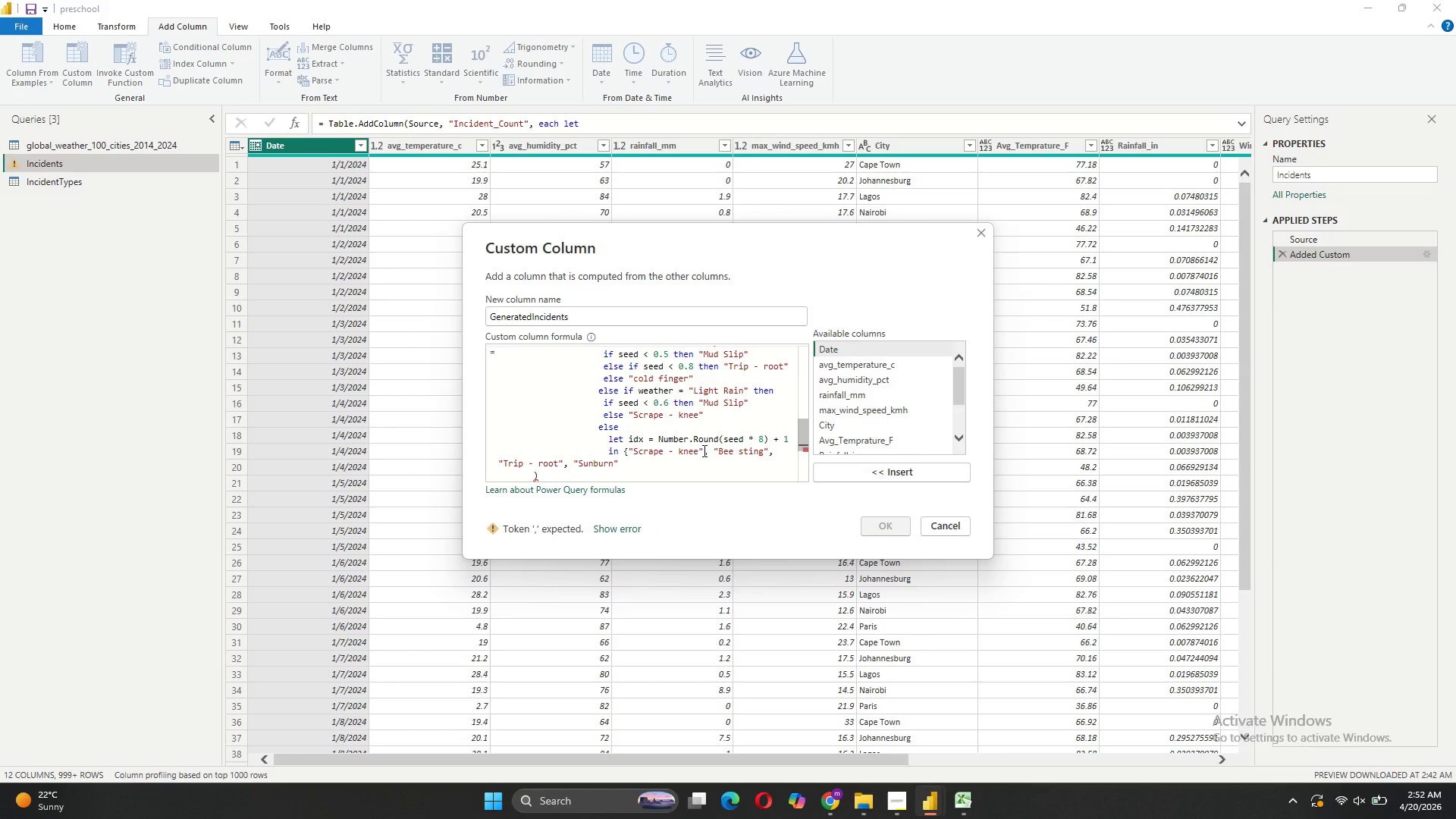 
key(ArrowRight)
 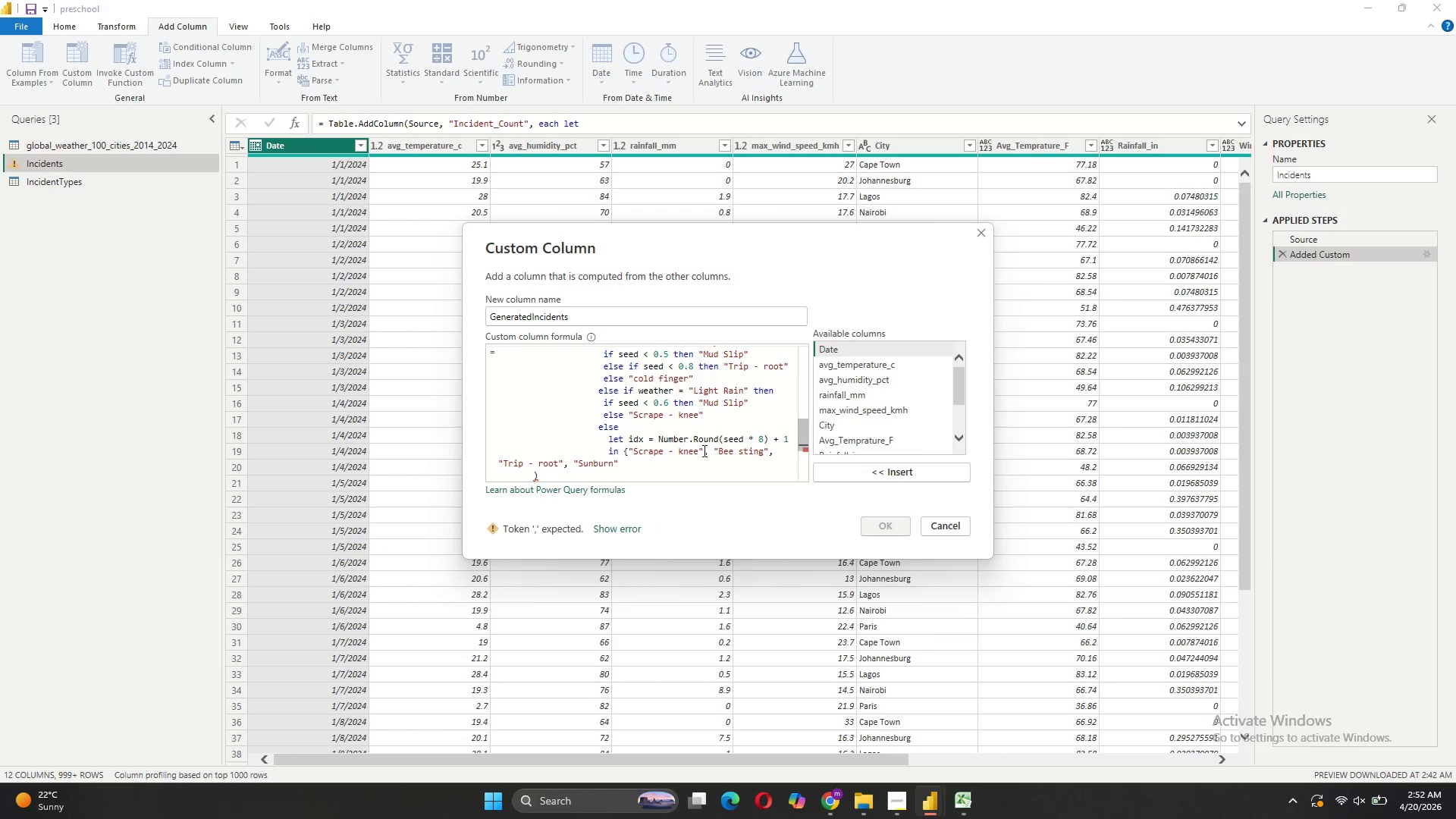 
type(, "Heat exhaustion (mild))
 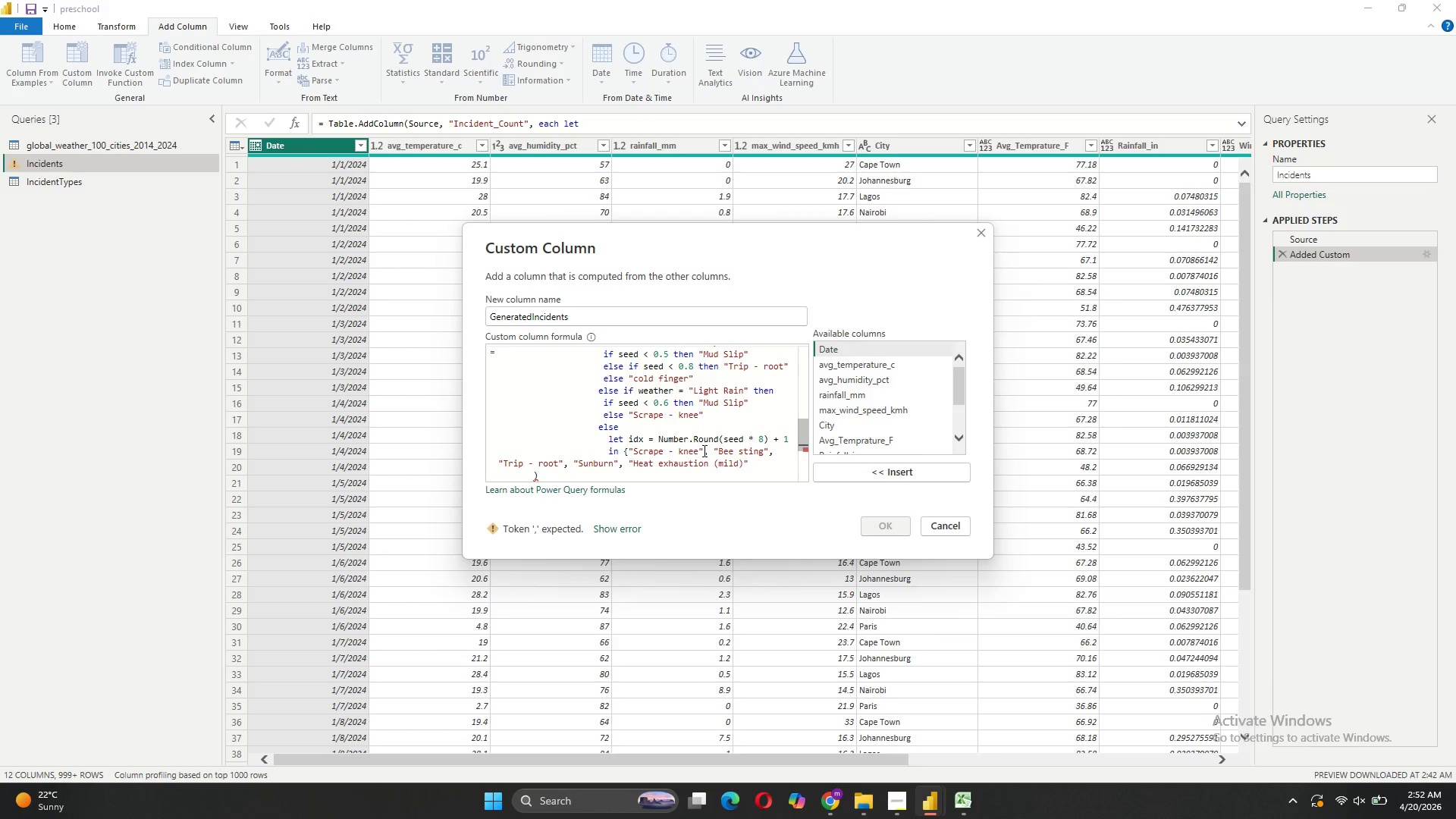 
key(ArrowRight)
 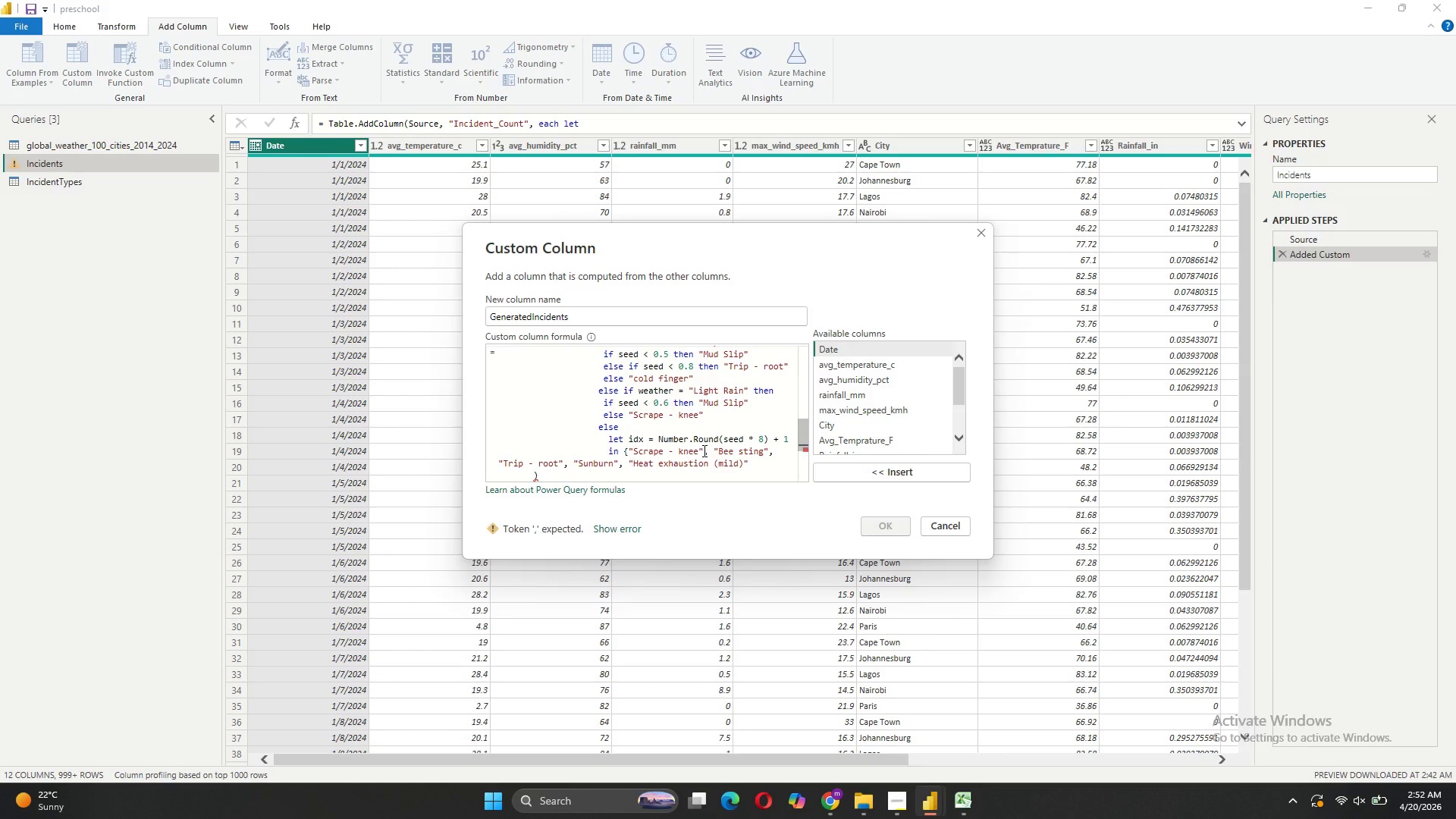 
type(, "Wind dev)
key(Backspace)
type(bris in w)
key(Backspace)
type(eye)
 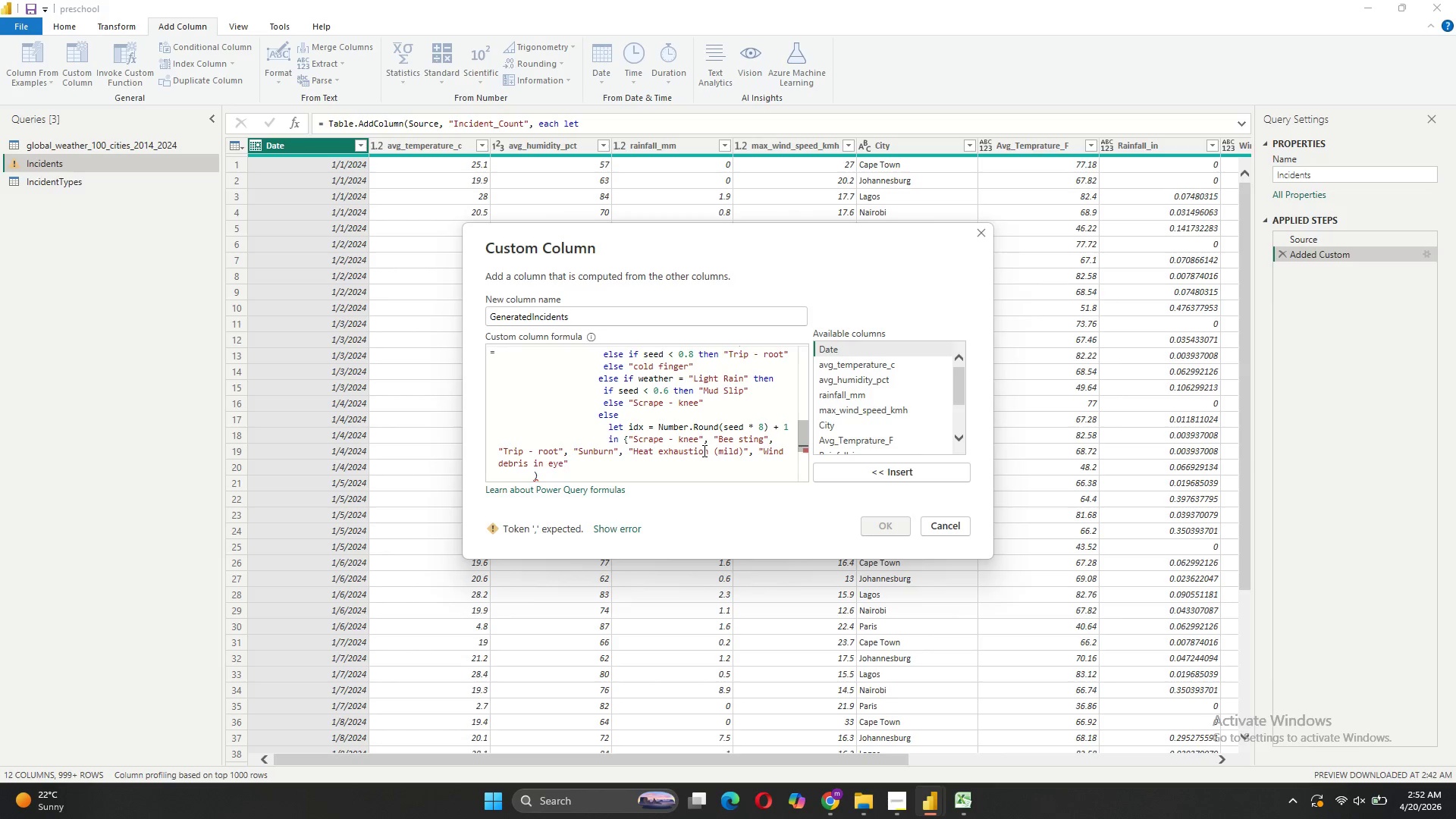 
key(ArrowRight)
 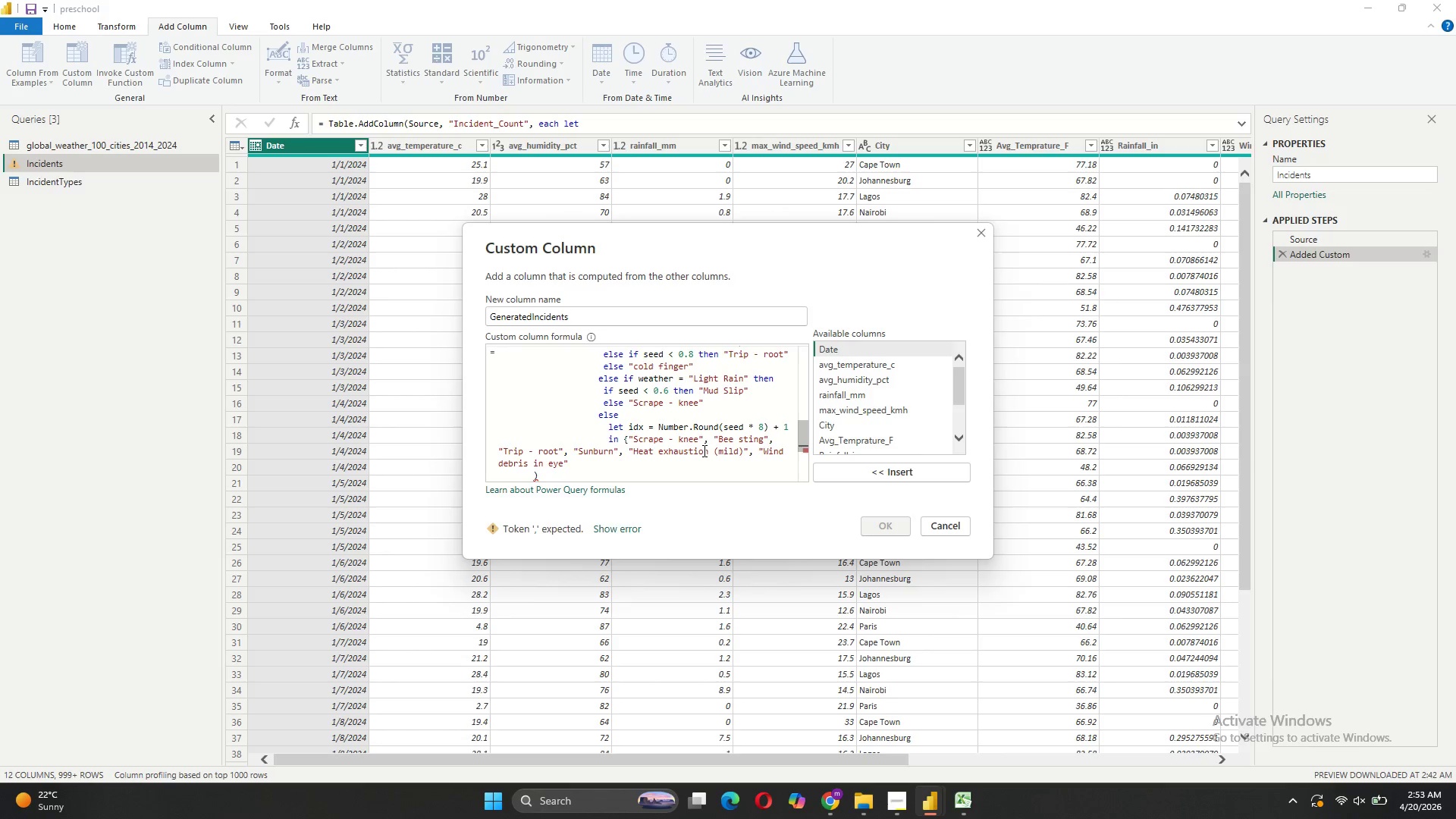 
type(, :)
key(Backspace)
type("Mud slip)
 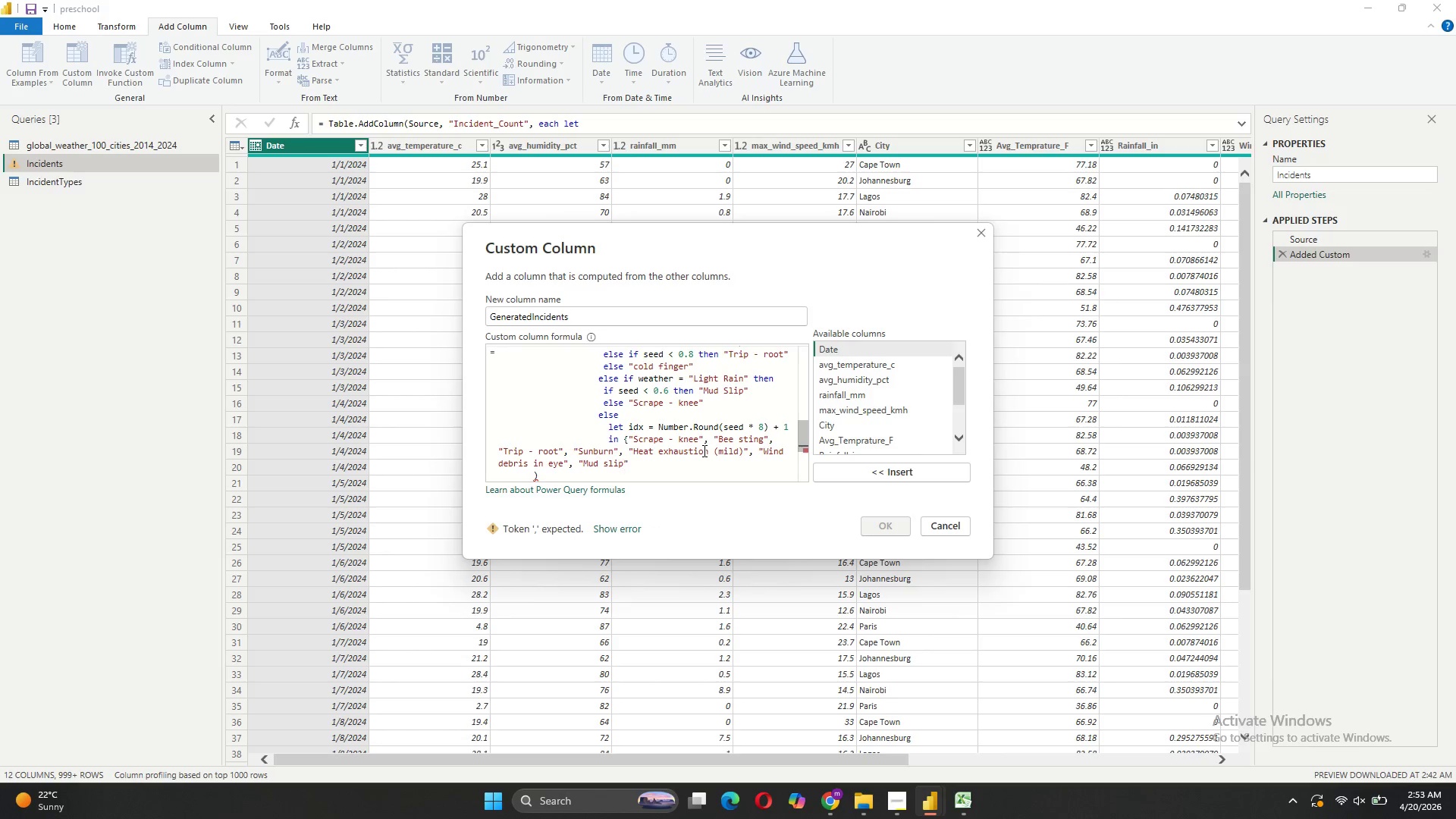 
key(ArrowRight)
 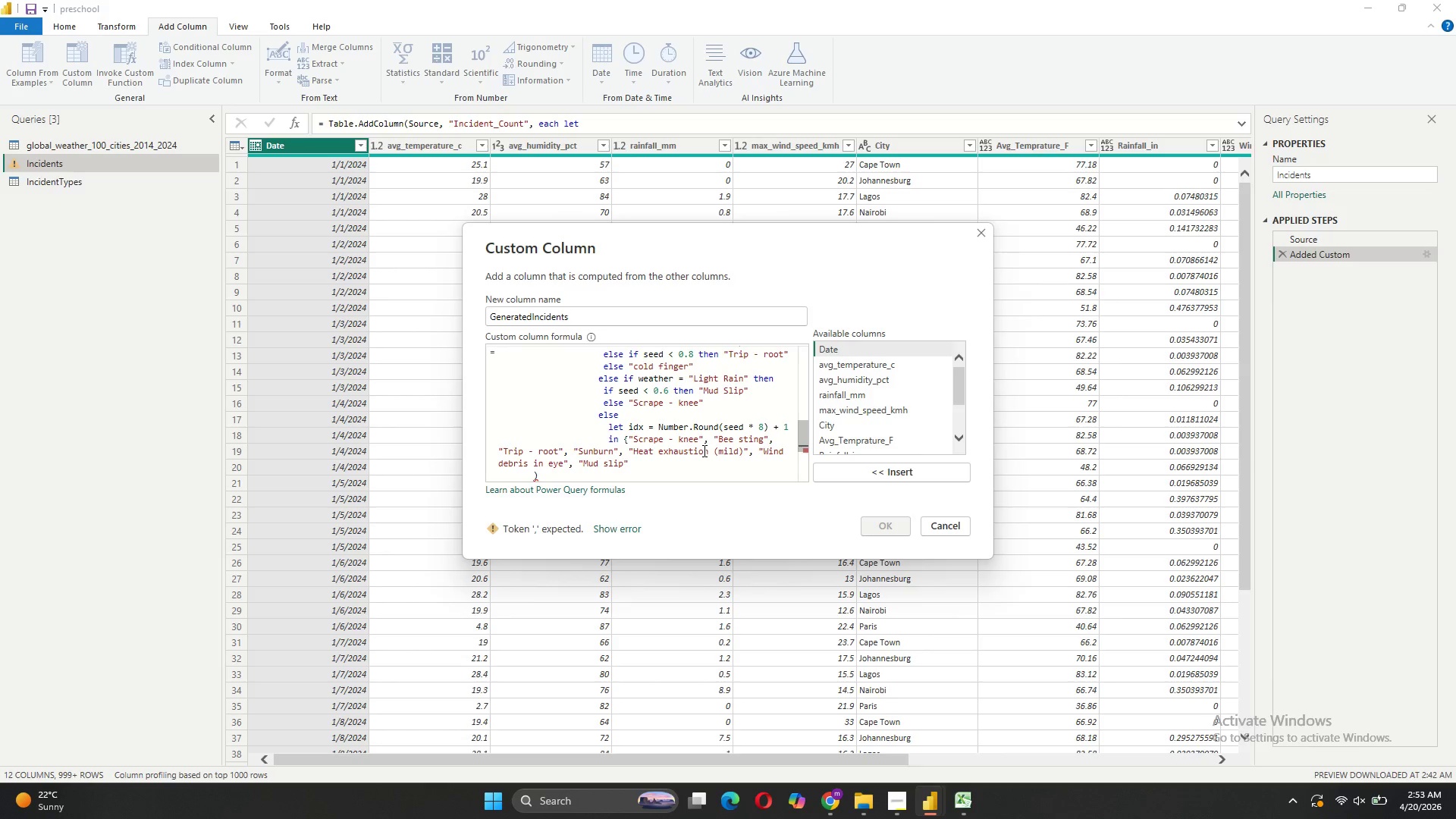 
type(, "Poison ivy)
 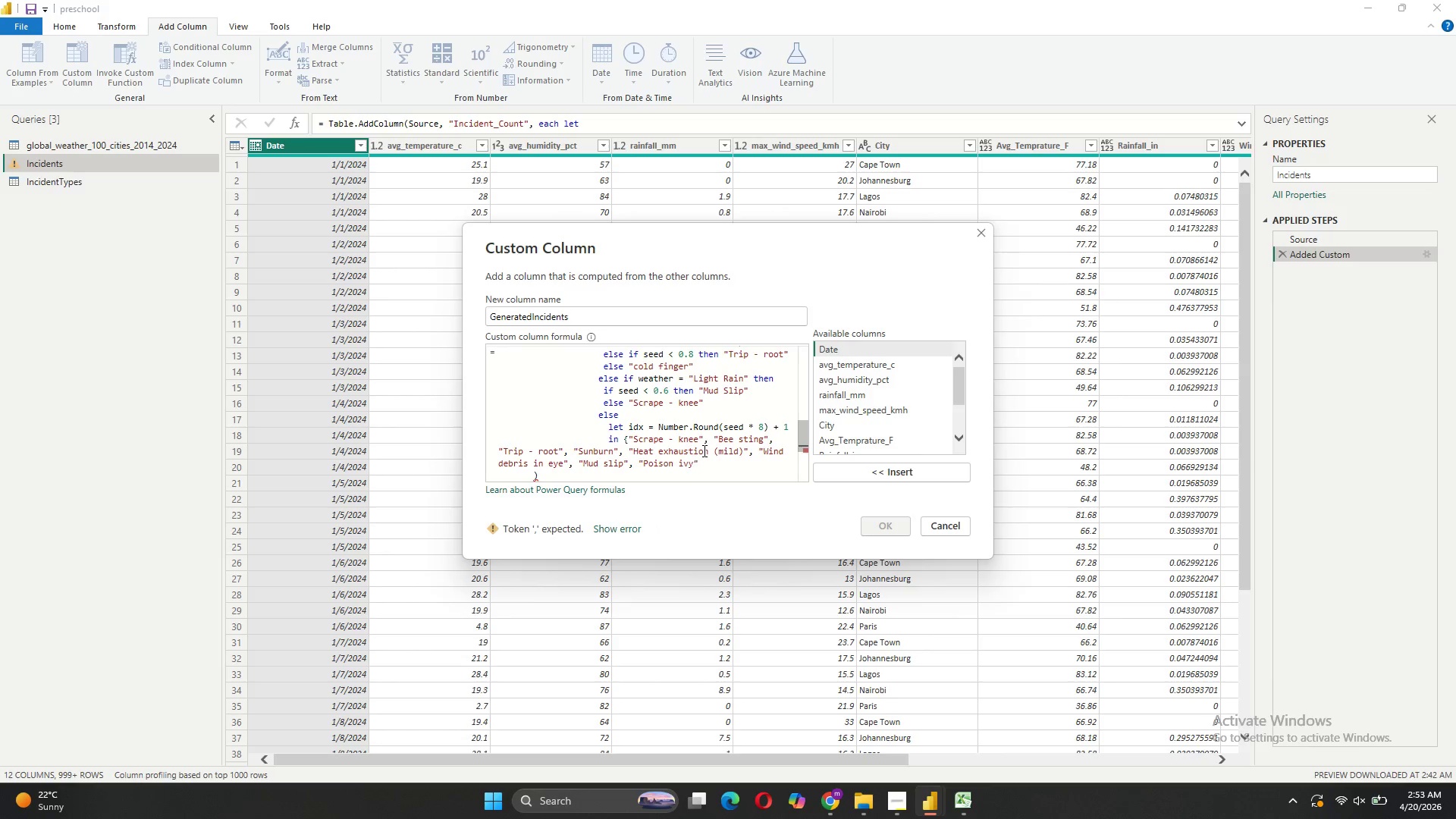 
key(ArrowRight)
 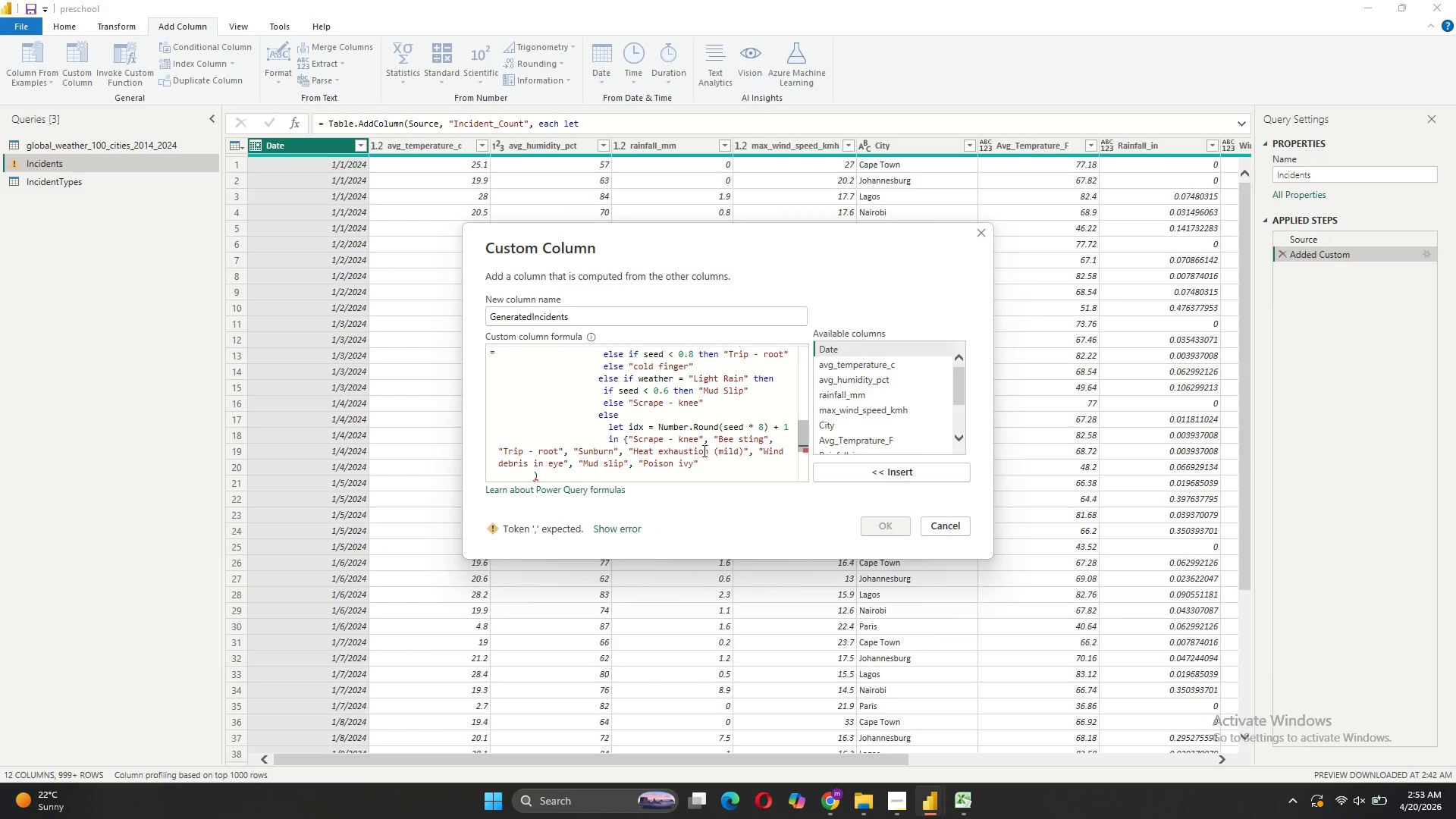 
type(, "Cold finger)
 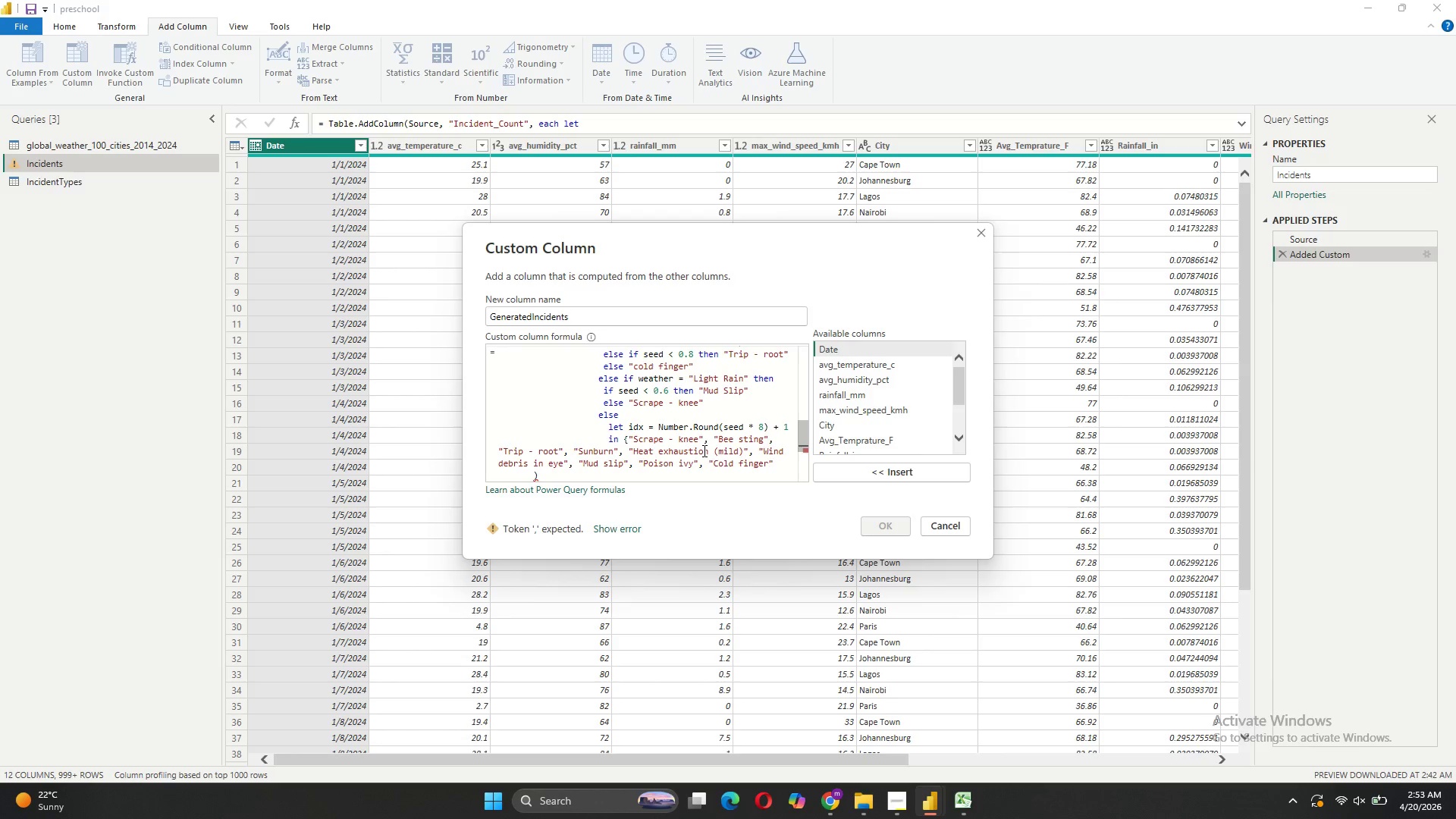 
key(ArrowRight)
 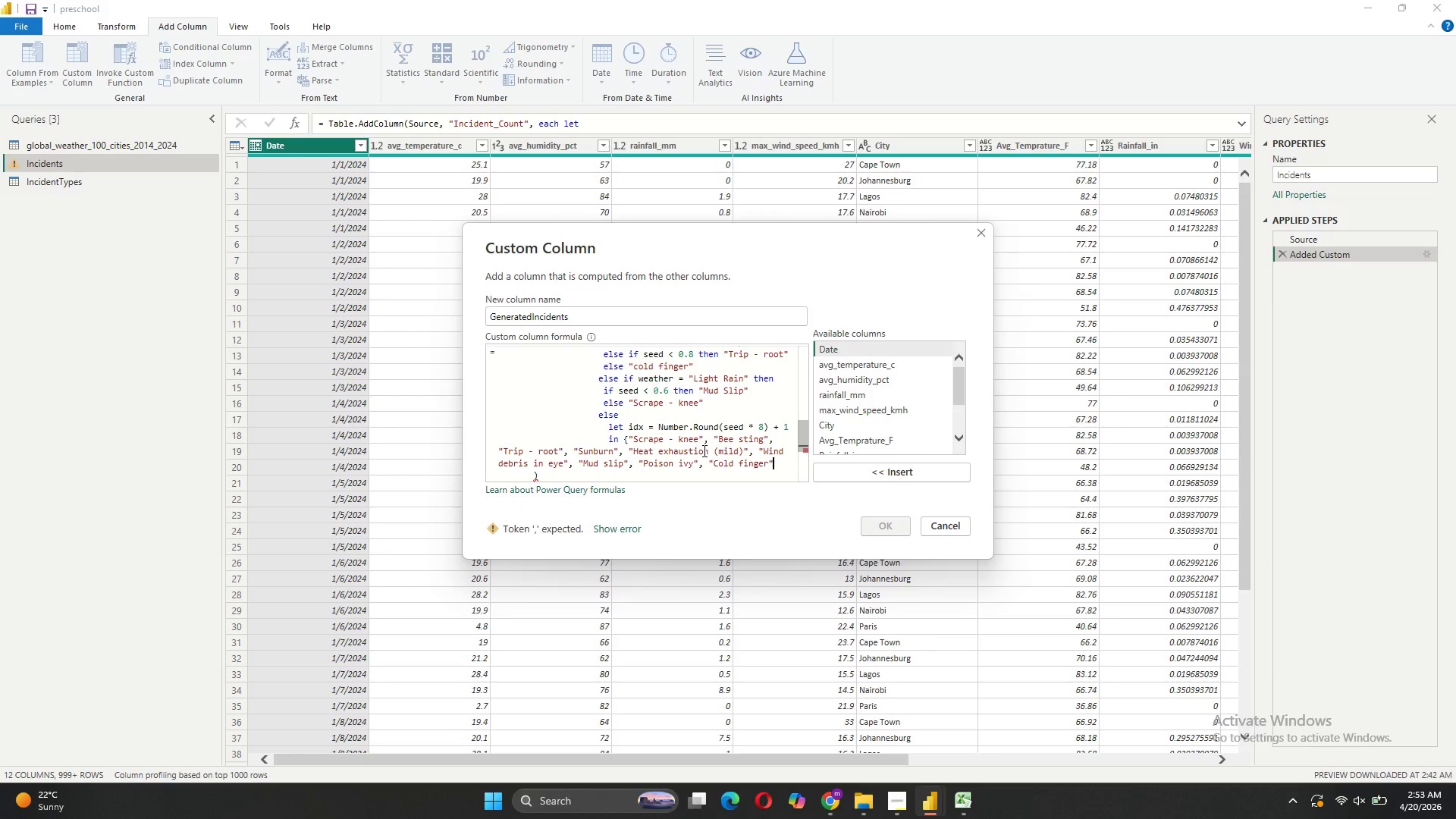 
key(Shift+BracketRight)
 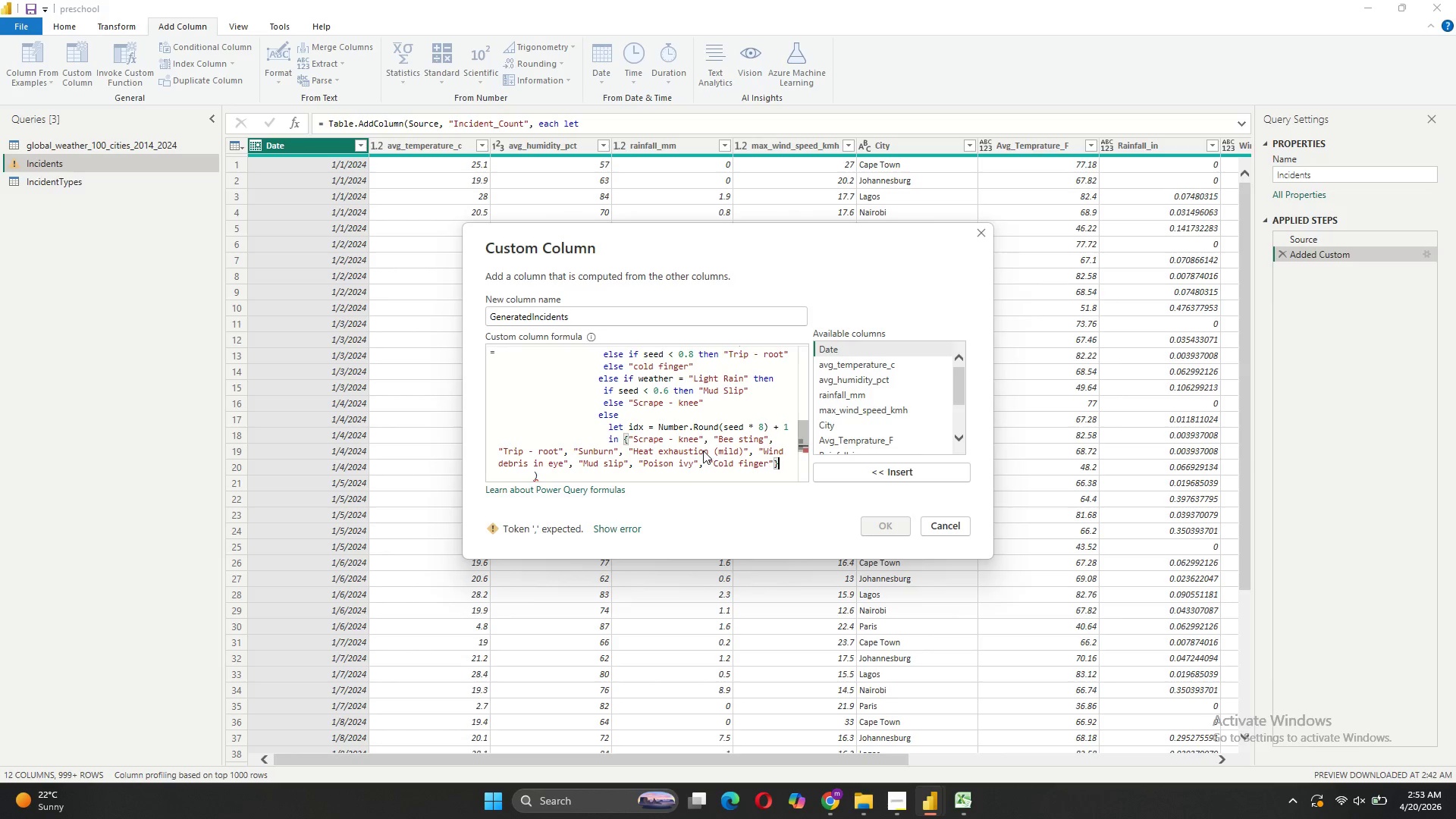 
key(Shift+BracketLeft)
 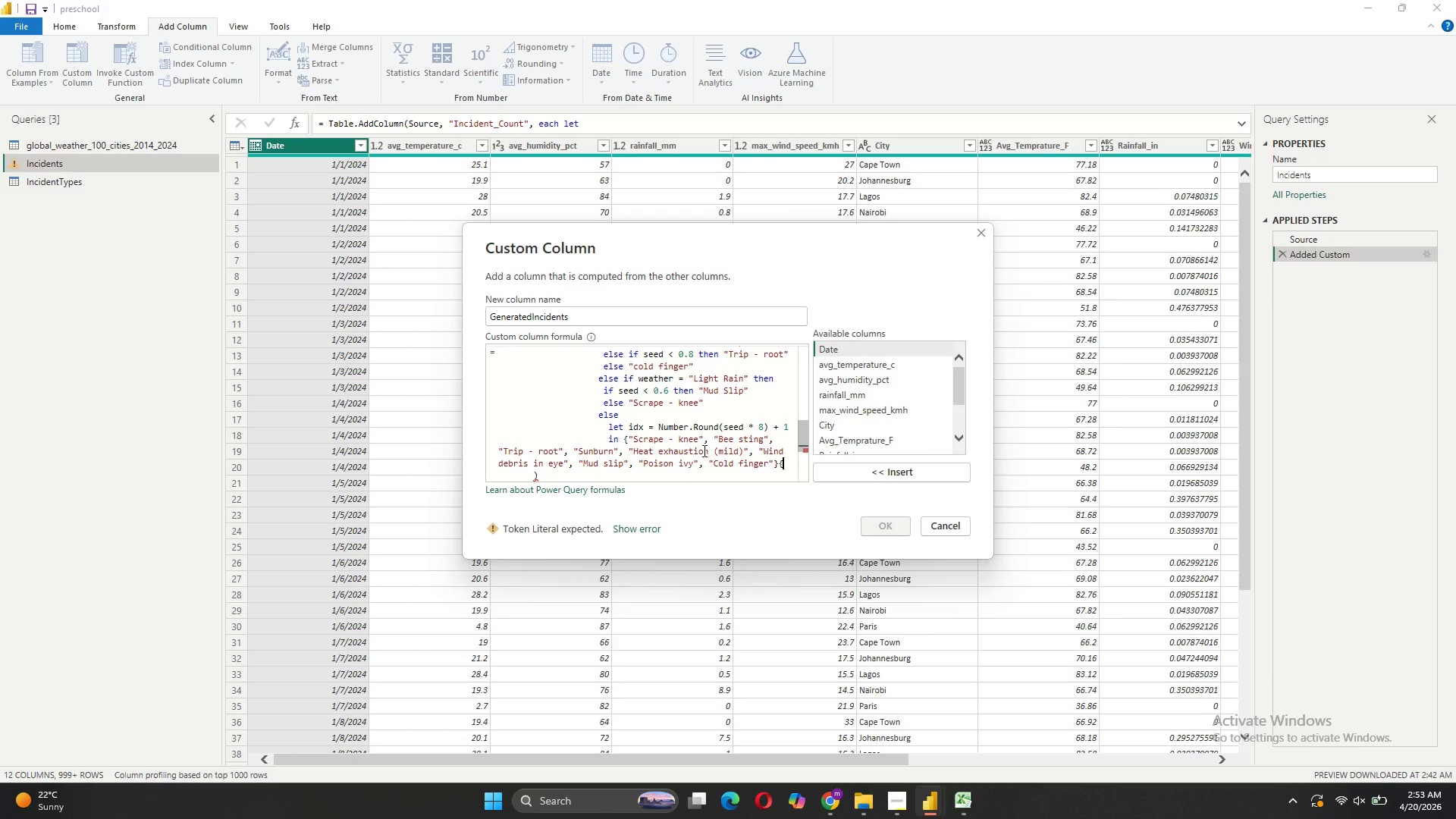 
key(Shift+BracketRight)
 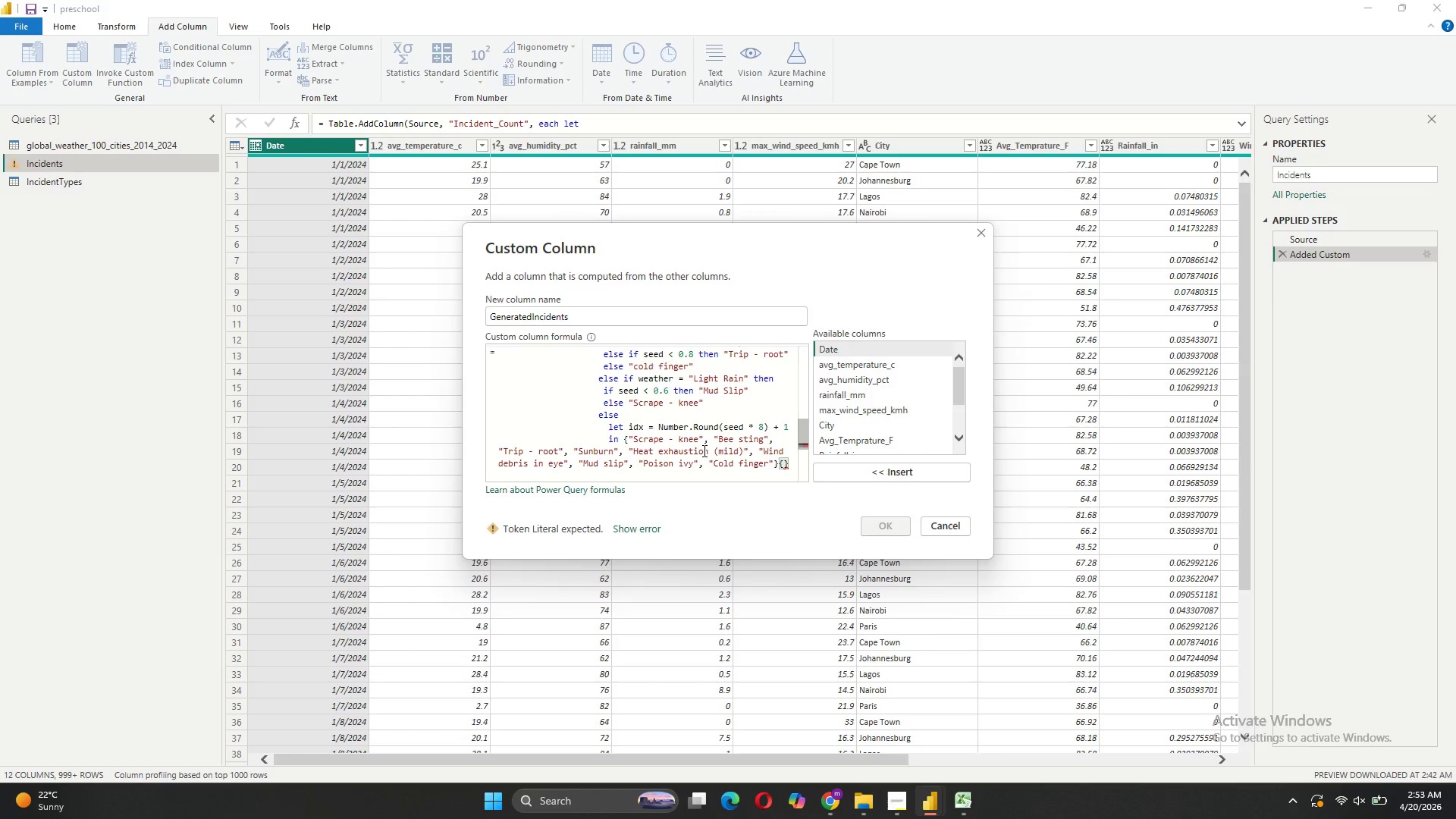 
key(ArrowLeft)
 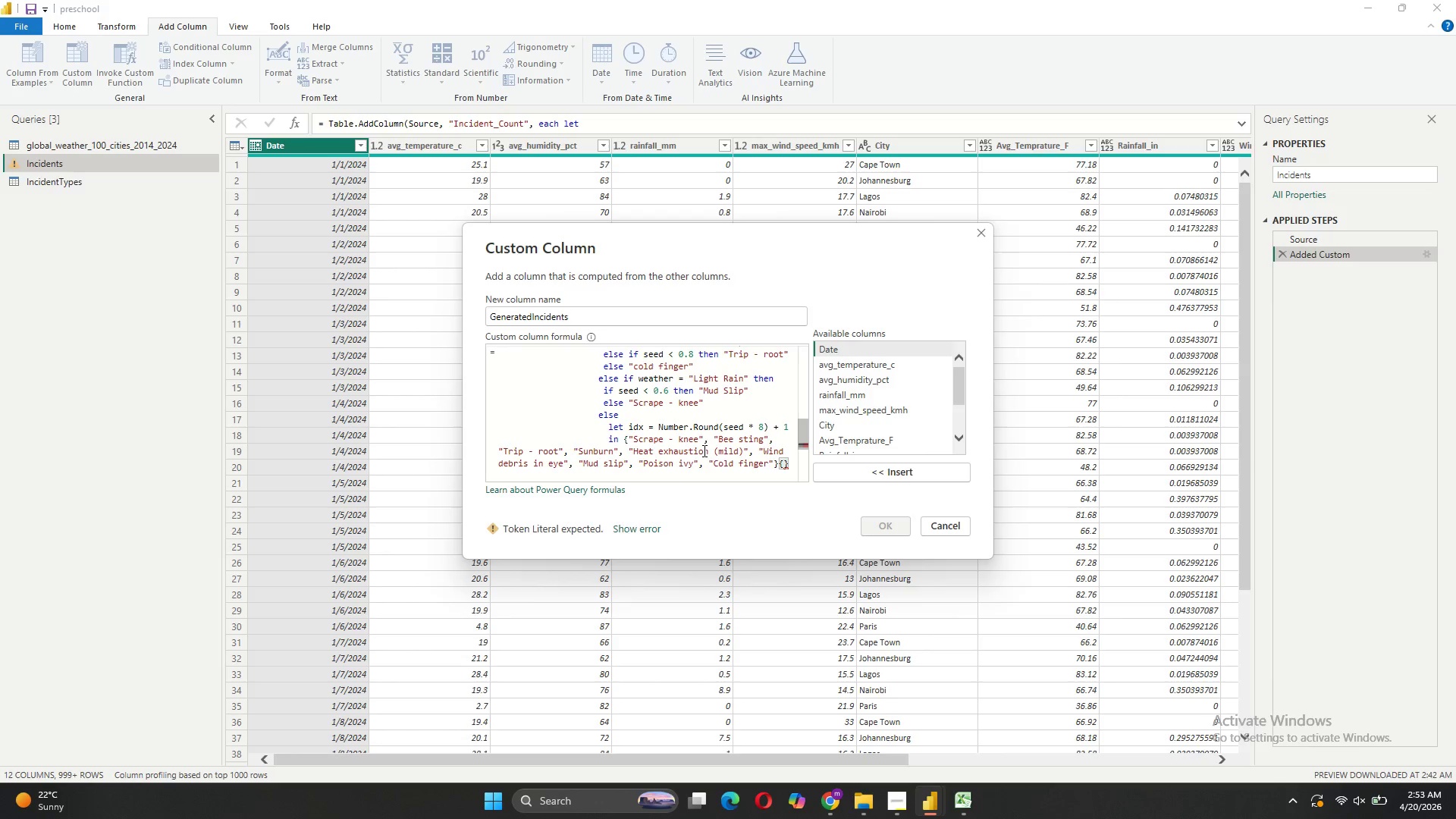 
type(idx - 1)
 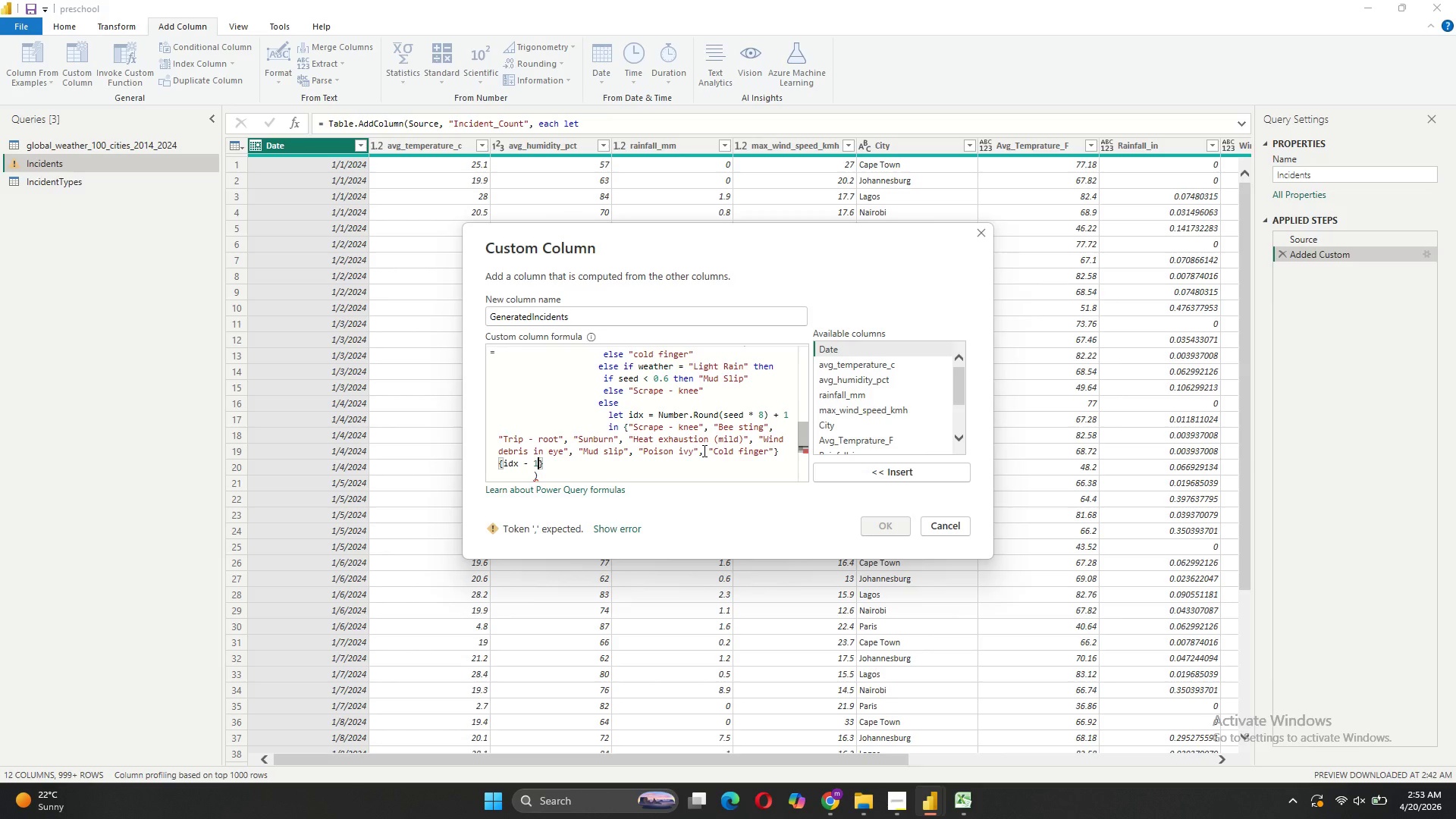 
key(ArrowRight)
 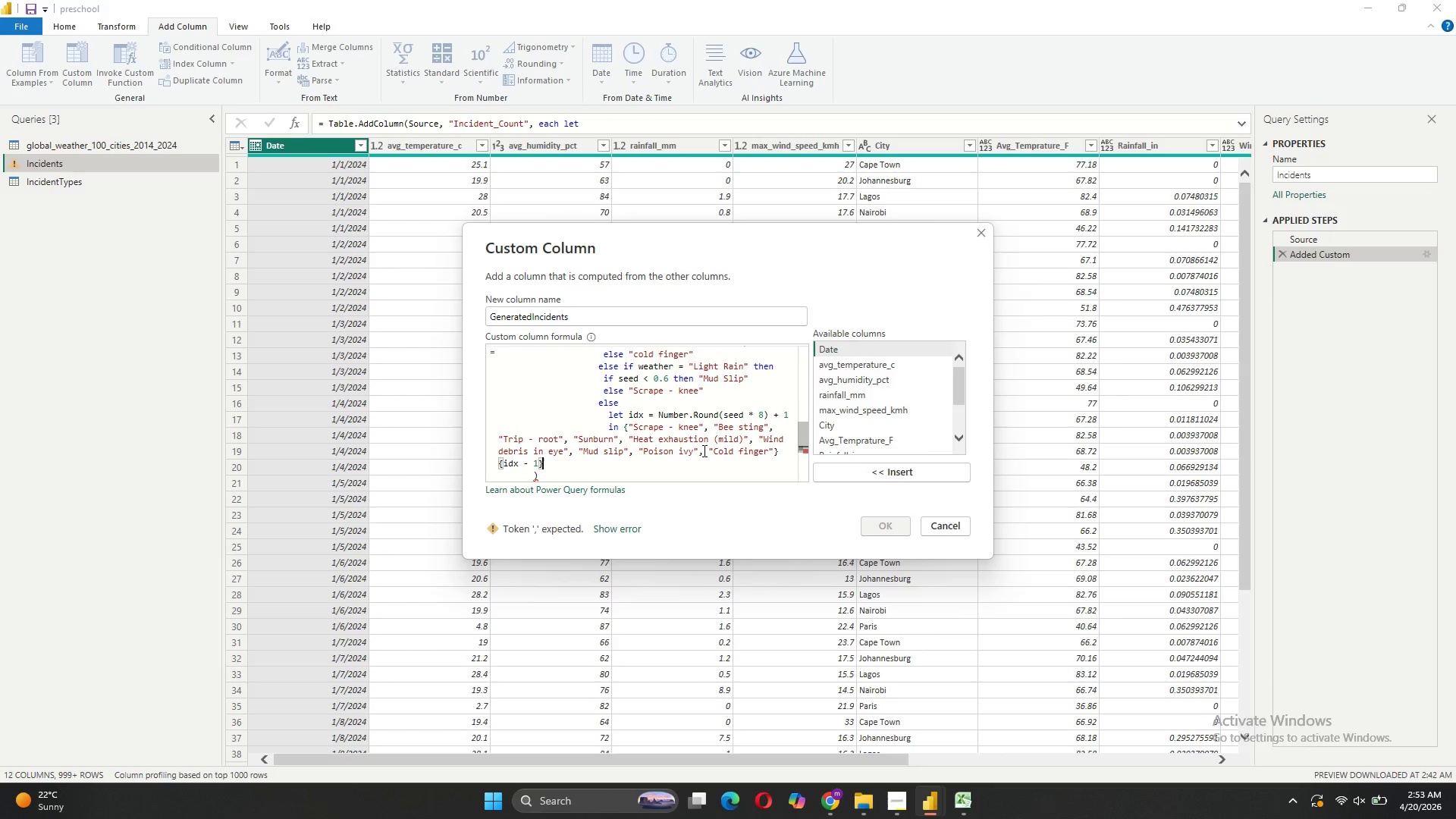 
key(Comma)
 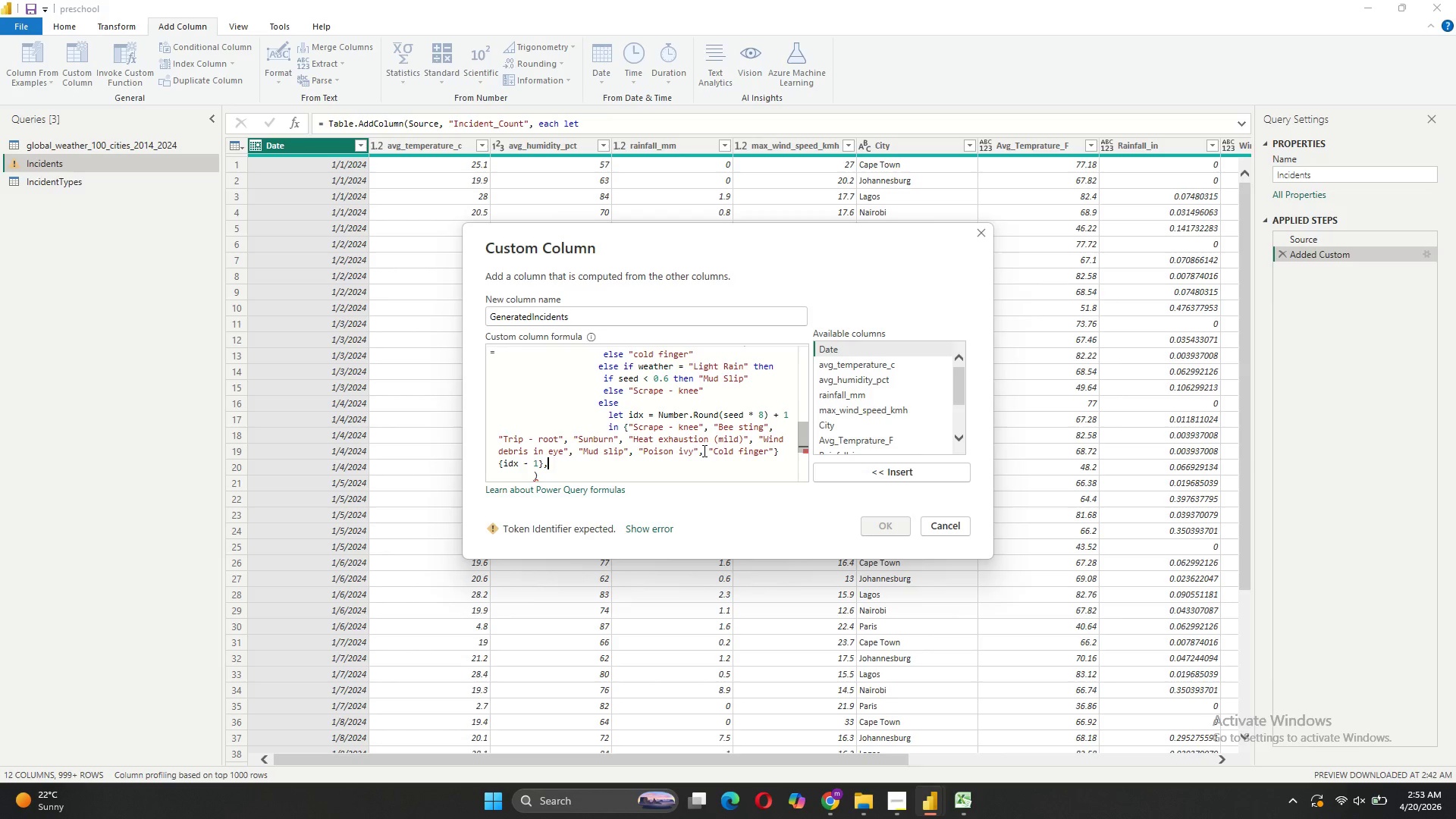 
wait(7.53)
 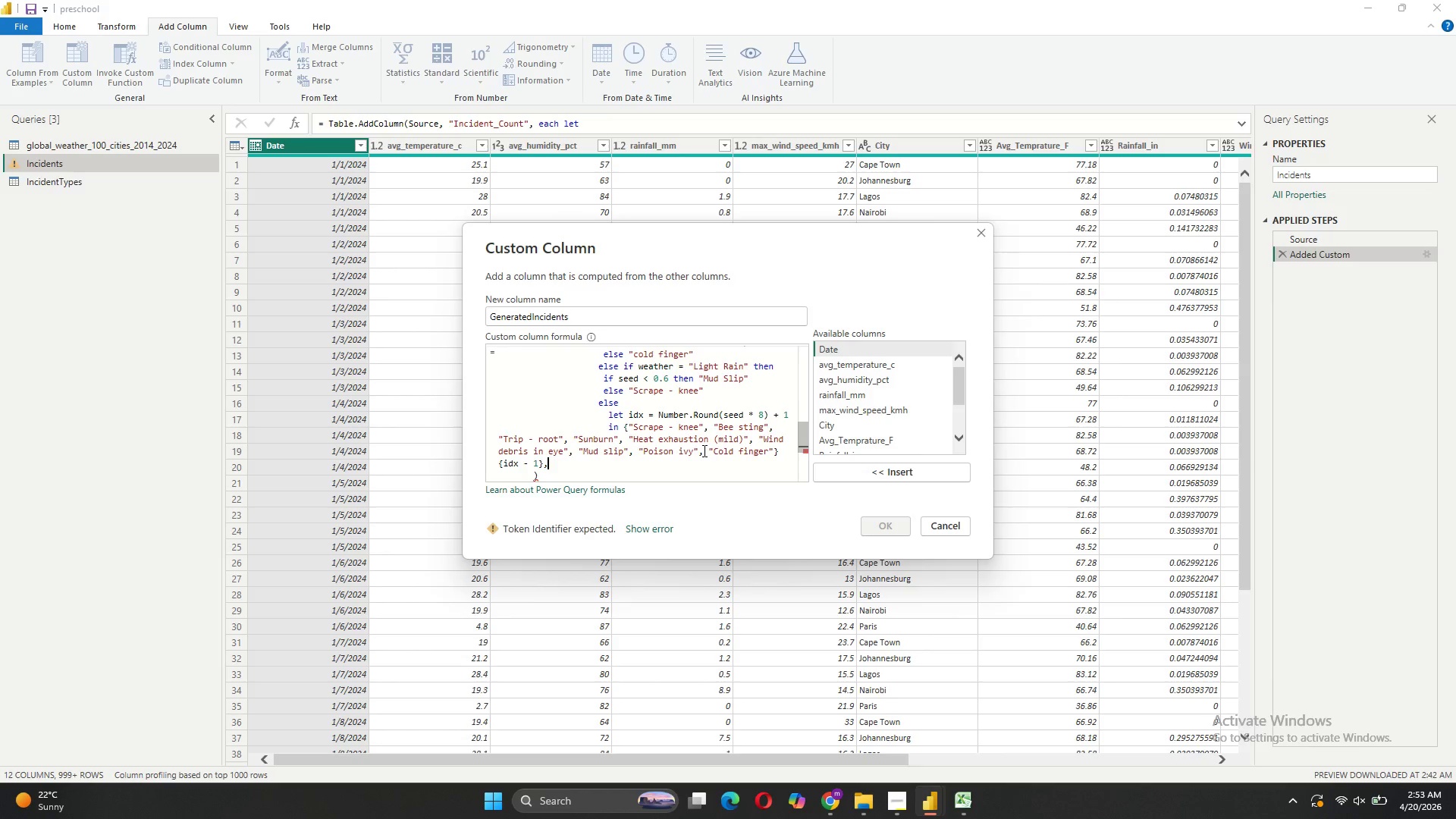 
scroll: coordinate [588, 446], scroll_direction: down, amount: 1.0
 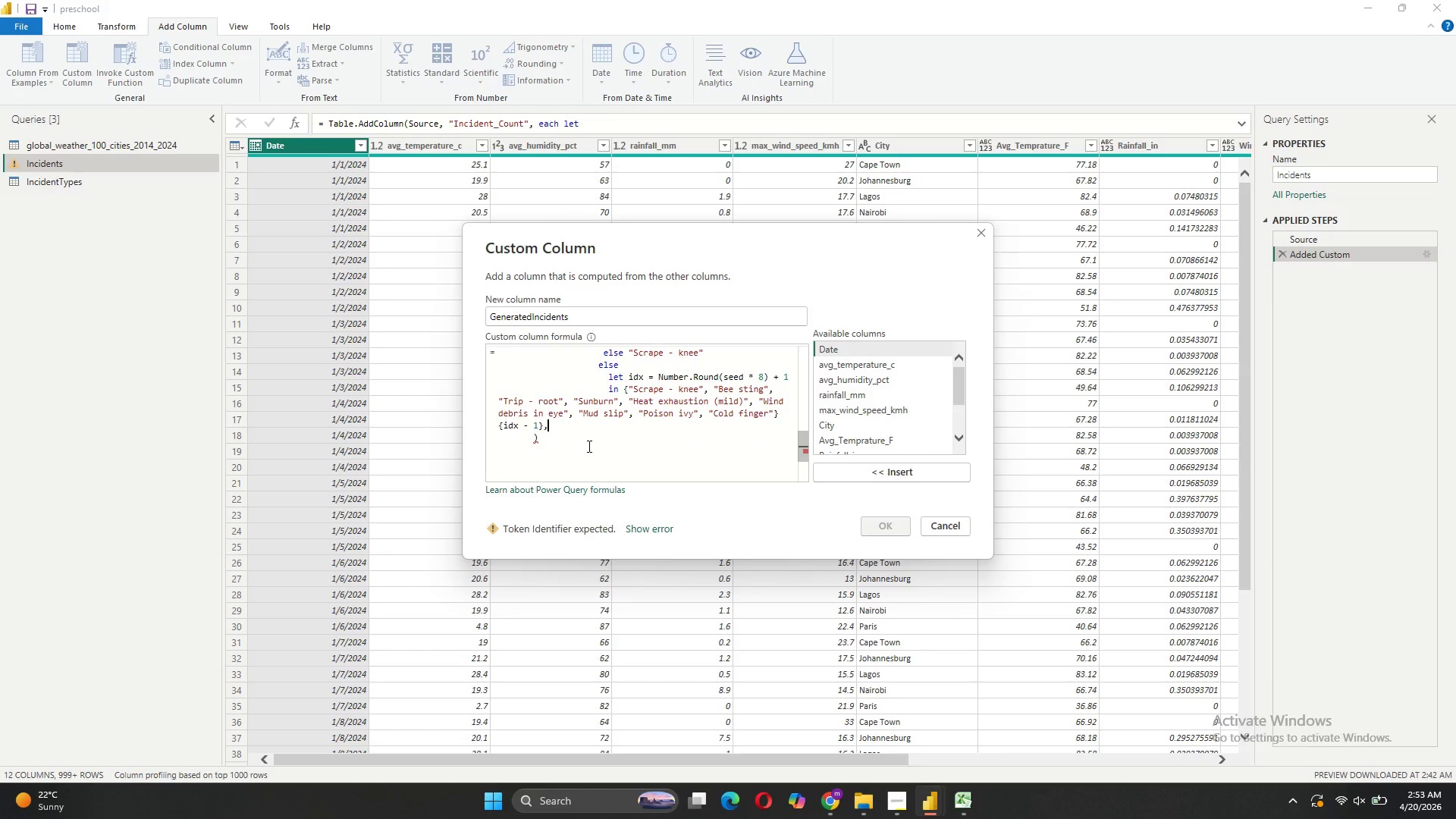 
key(ArrowDown)
 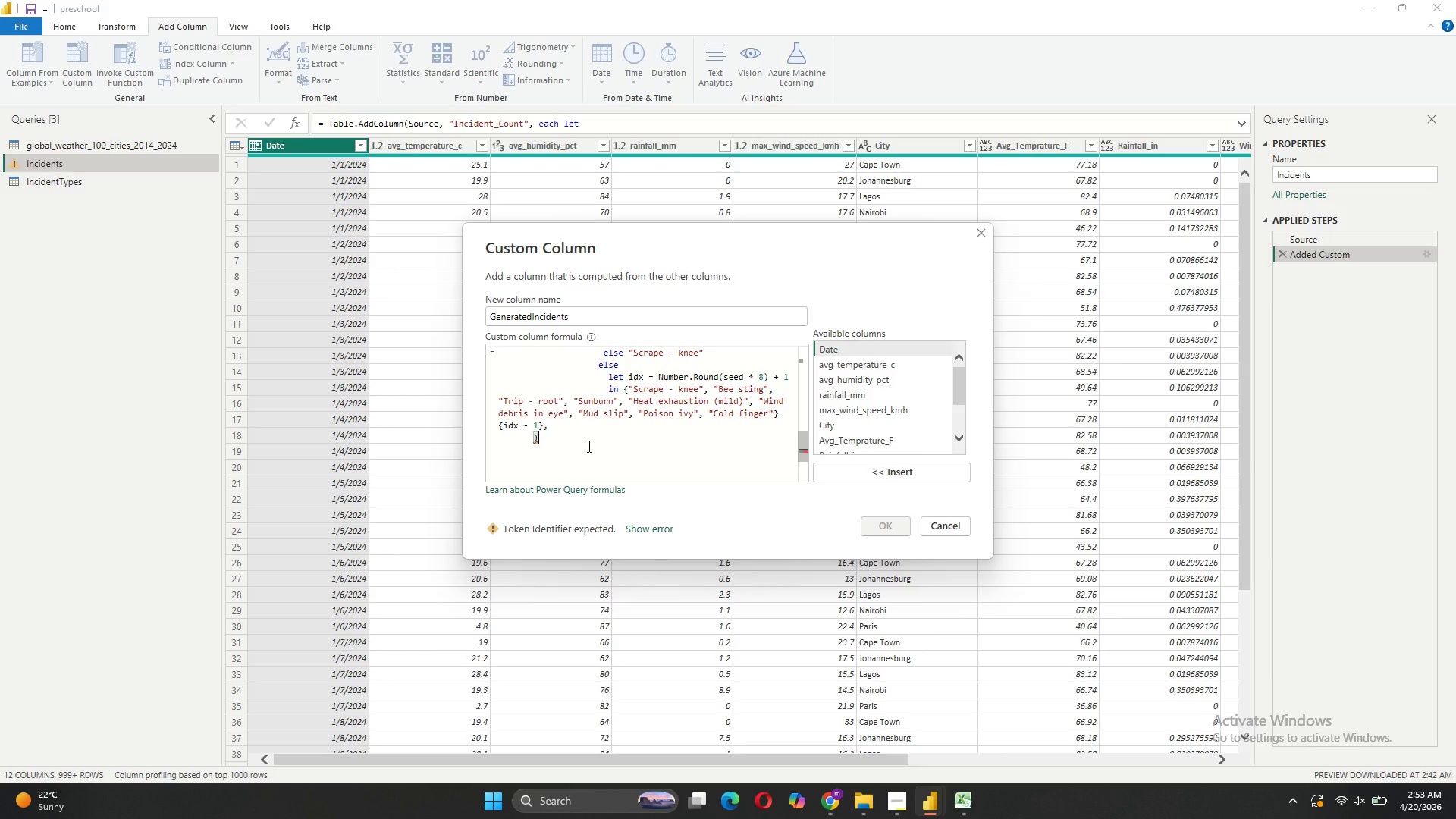 
key(ArrowUp)
 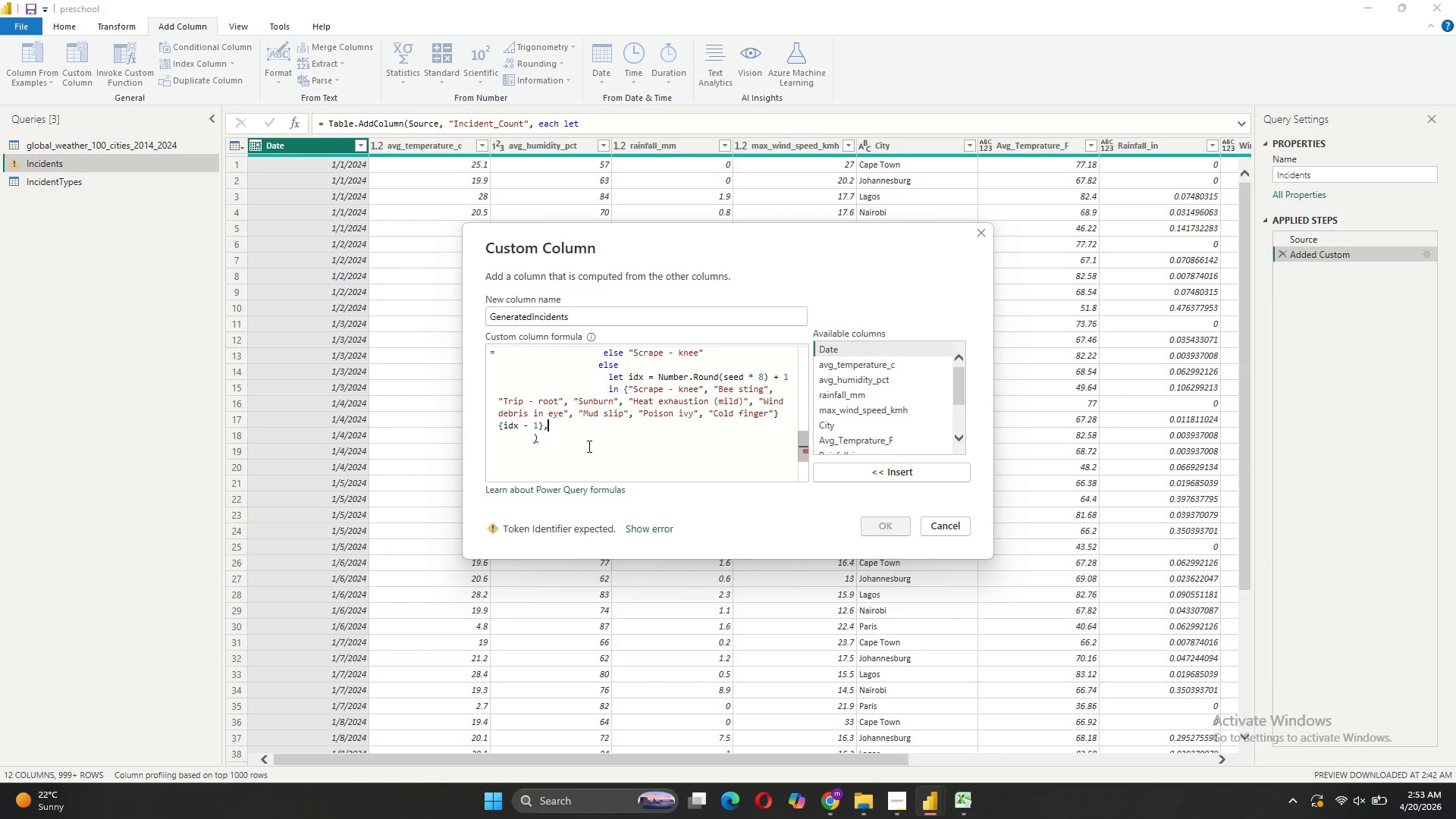 
key(Shift+Enter)
 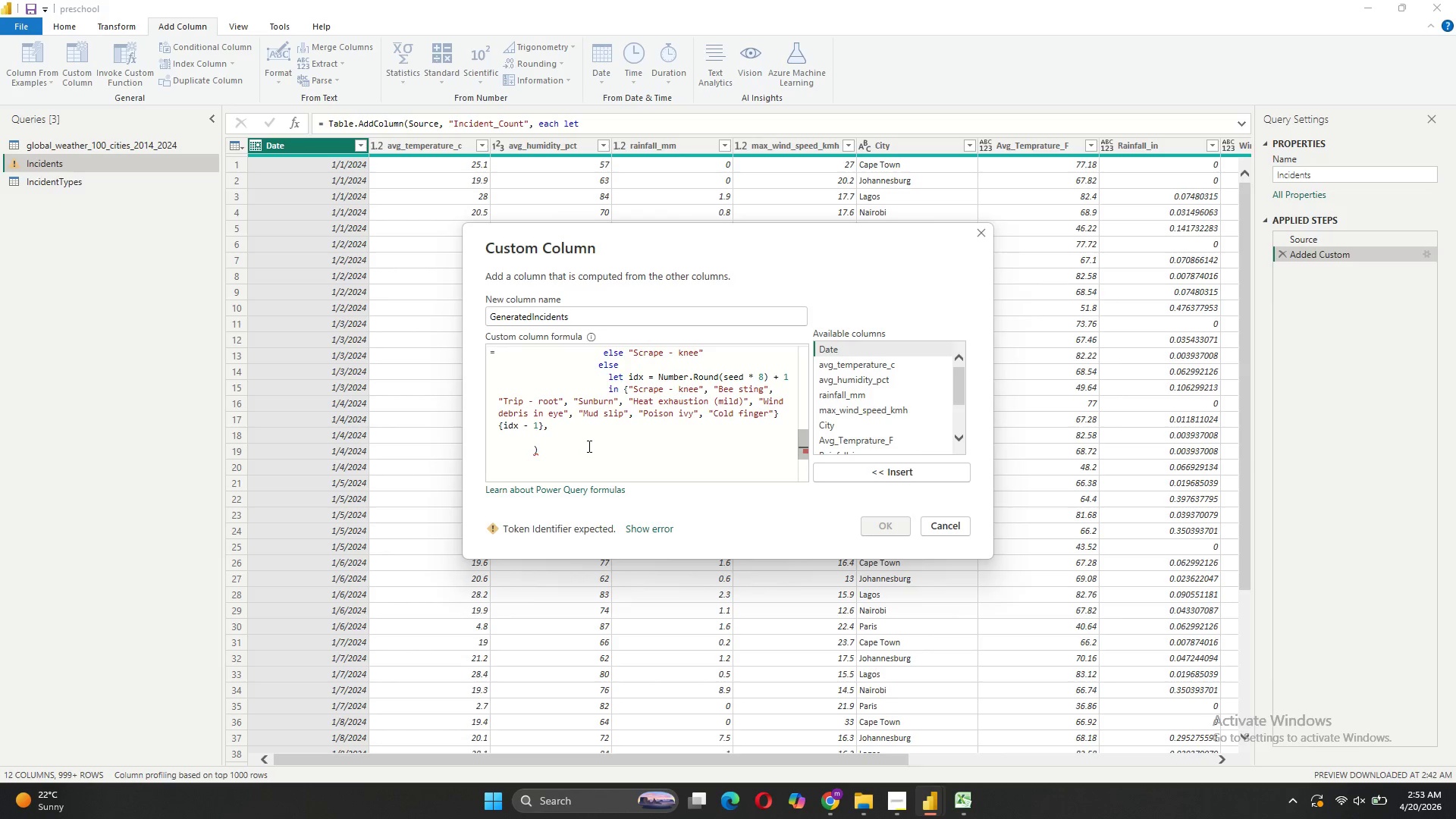 
key(Backspace)
 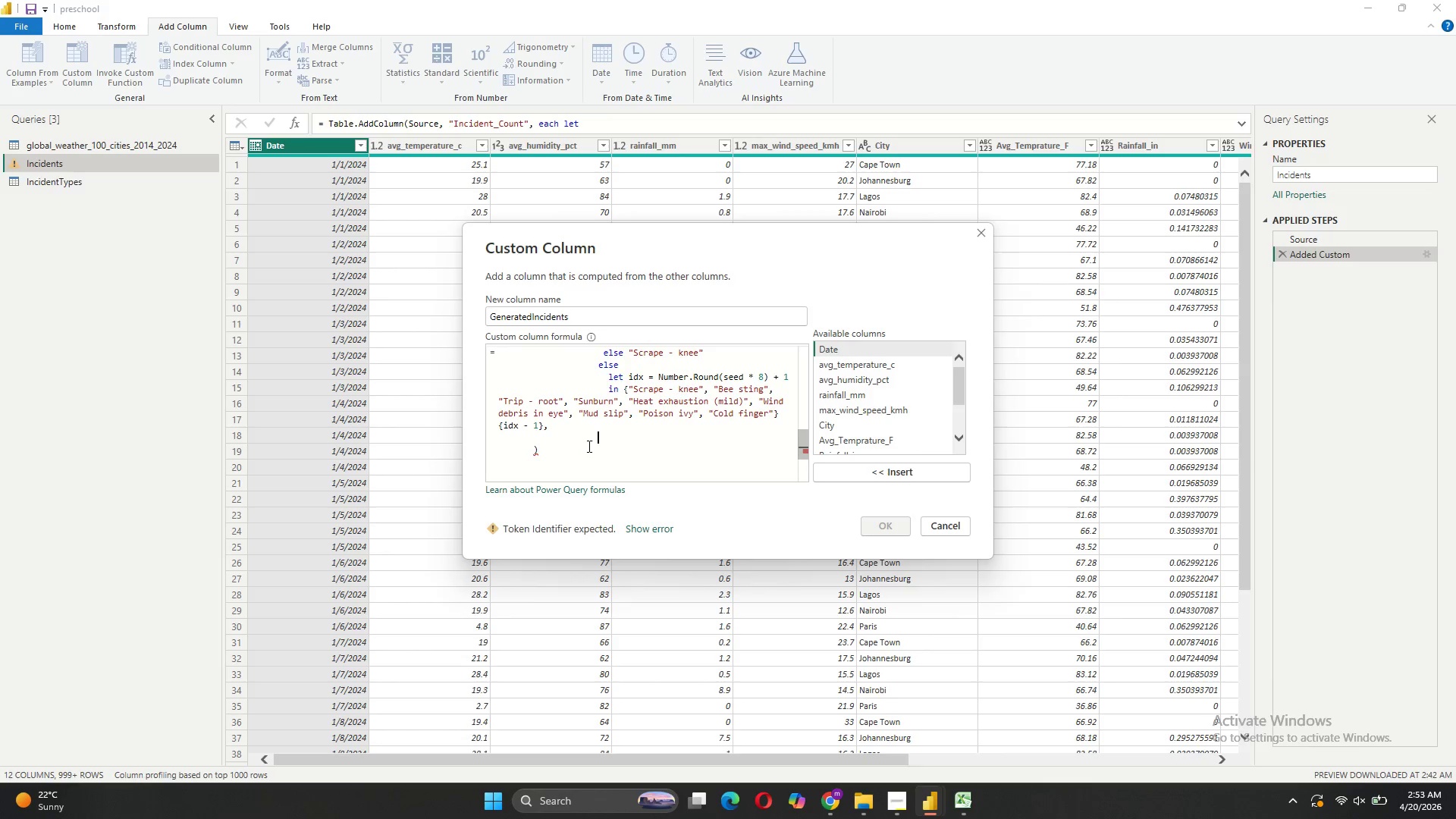 
key(Backspace)
 